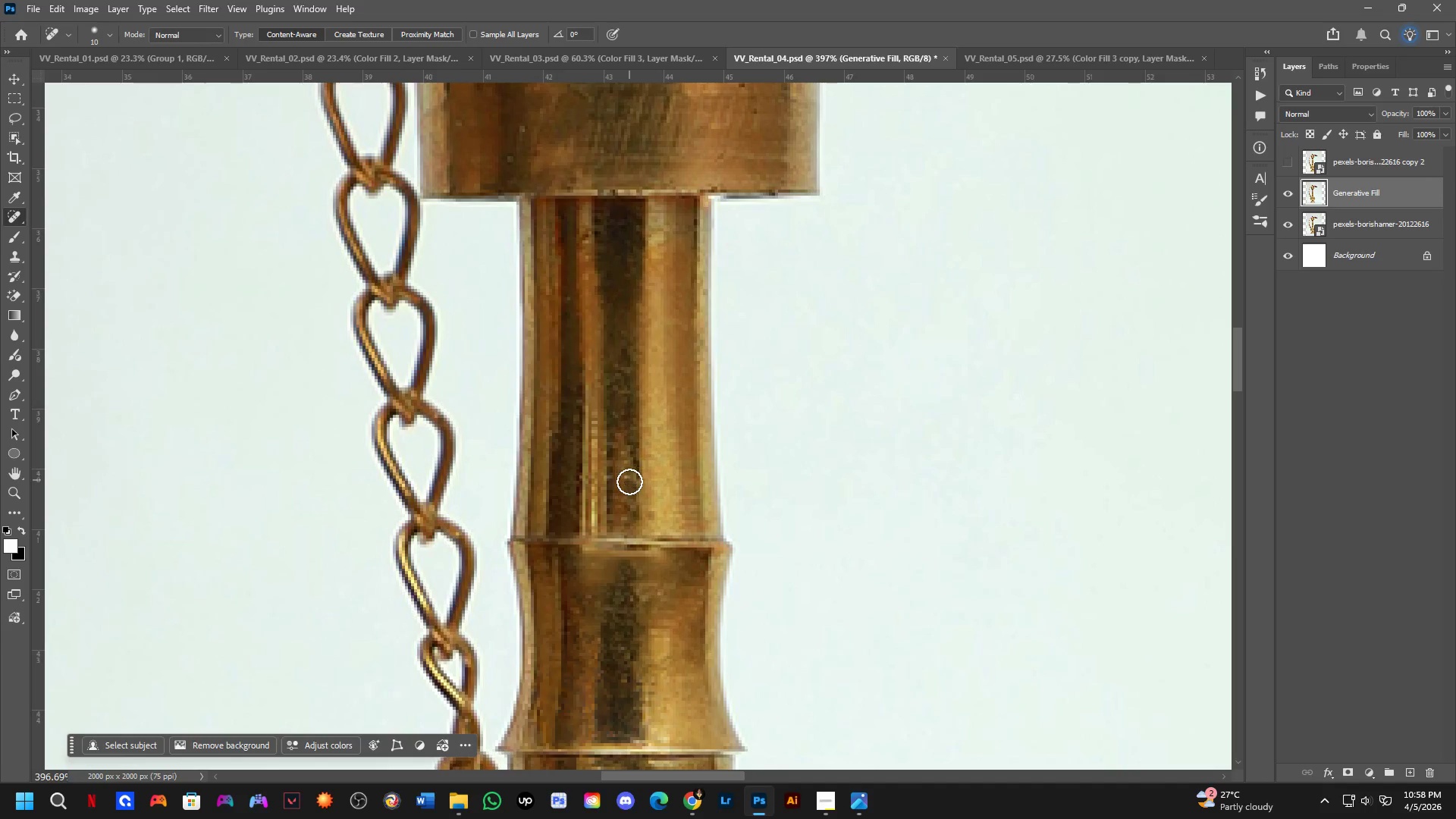 
left_click_drag(start_coordinate=[629, 483], to_coordinate=[624, 484])
 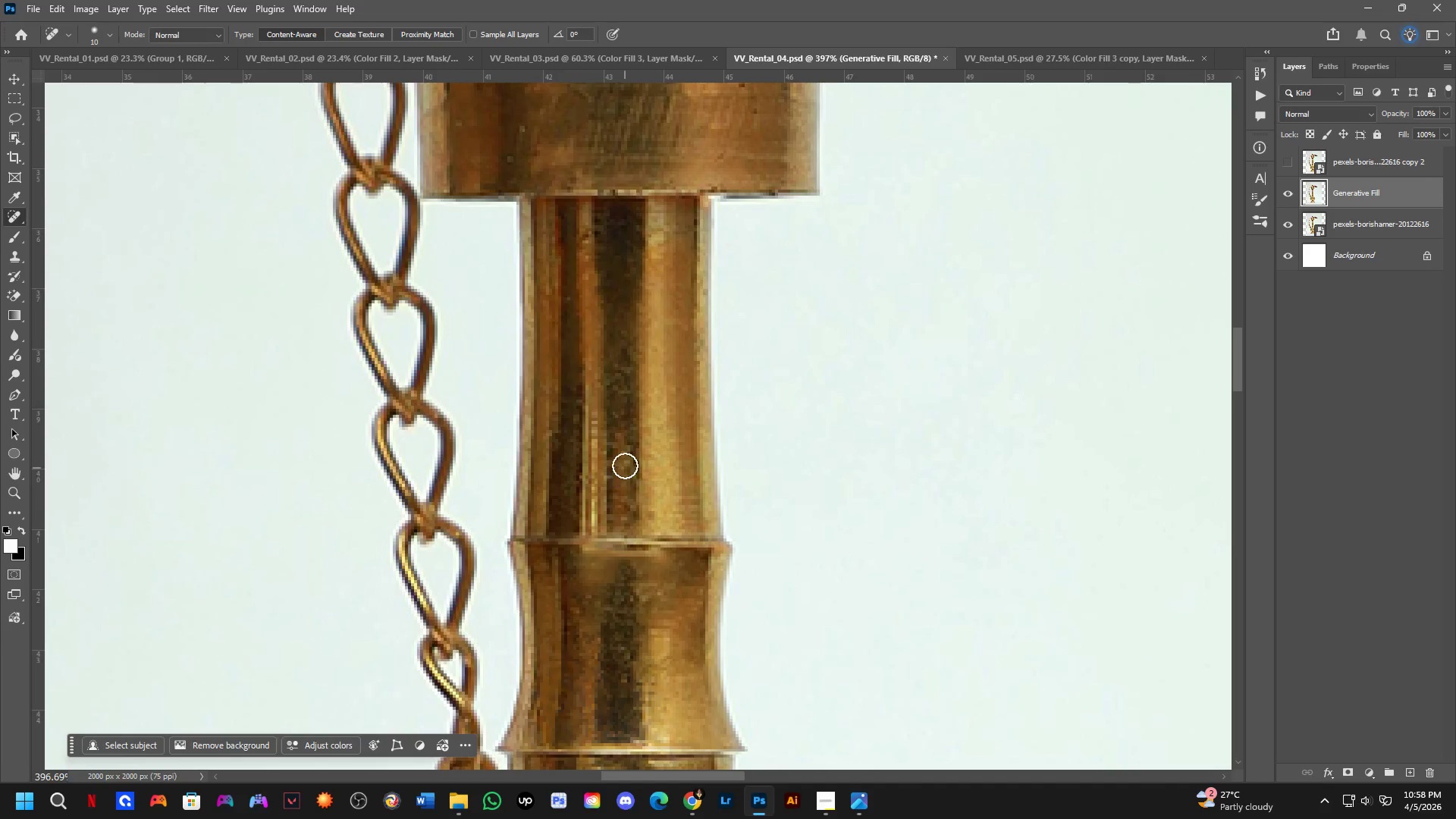 
left_click_drag(start_coordinate=[626, 464], to_coordinate=[626, 456])
 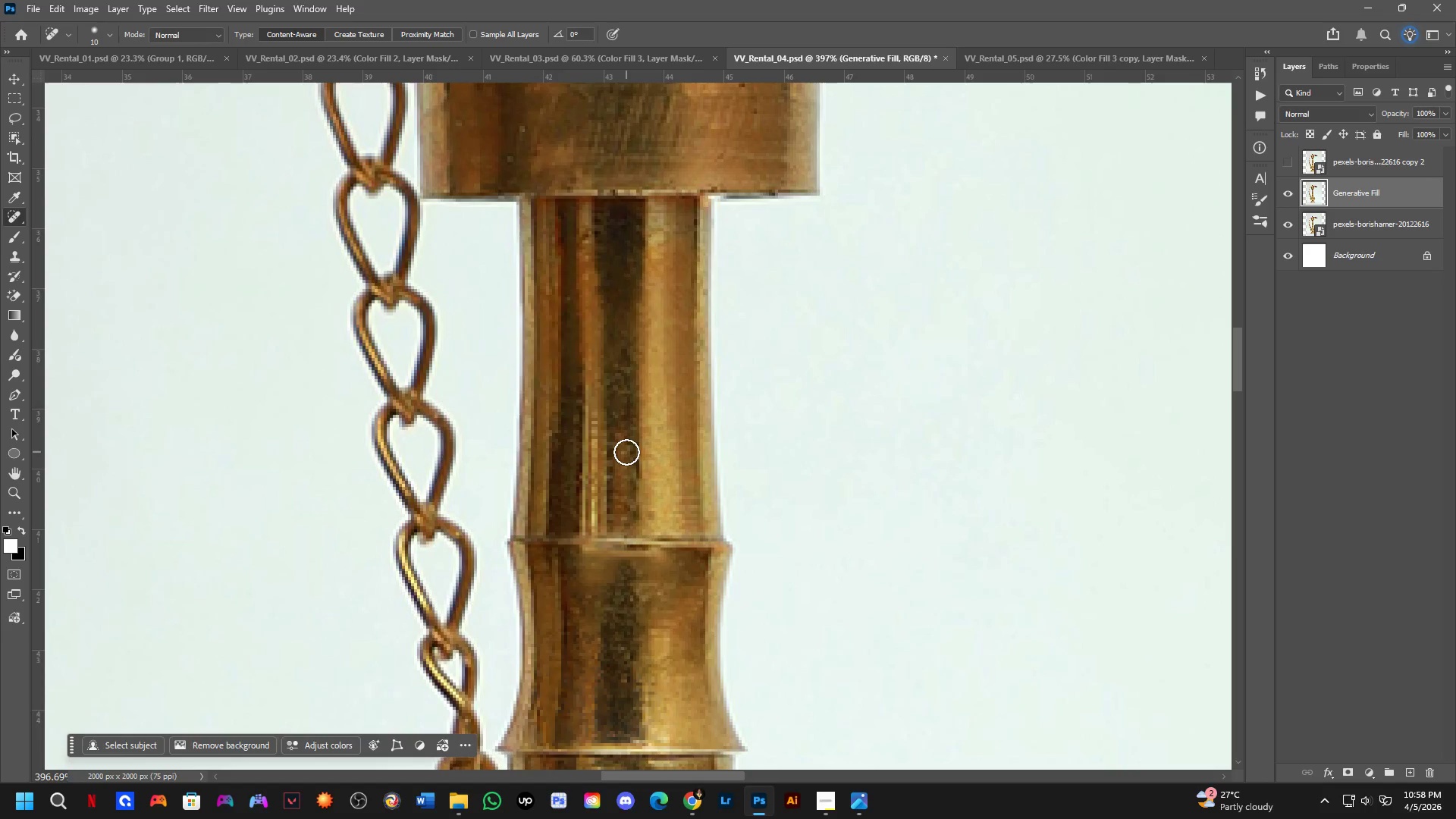 
left_click_drag(start_coordinate=[626, 452], to_coordinate=[634, 459])
 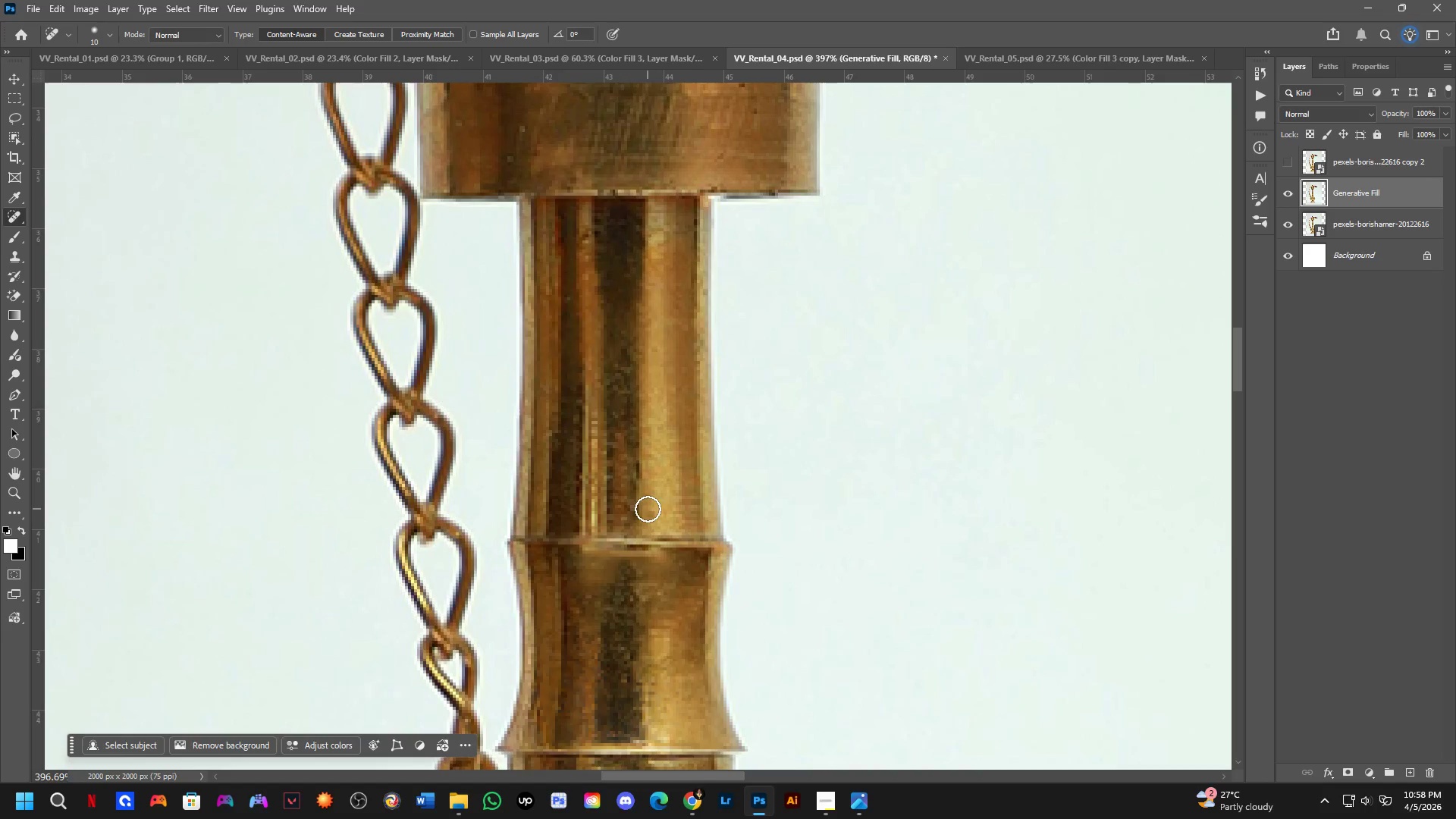 
left_click_drag(start_coordinate=[648, 509], to_coordinate=[651, 524])
 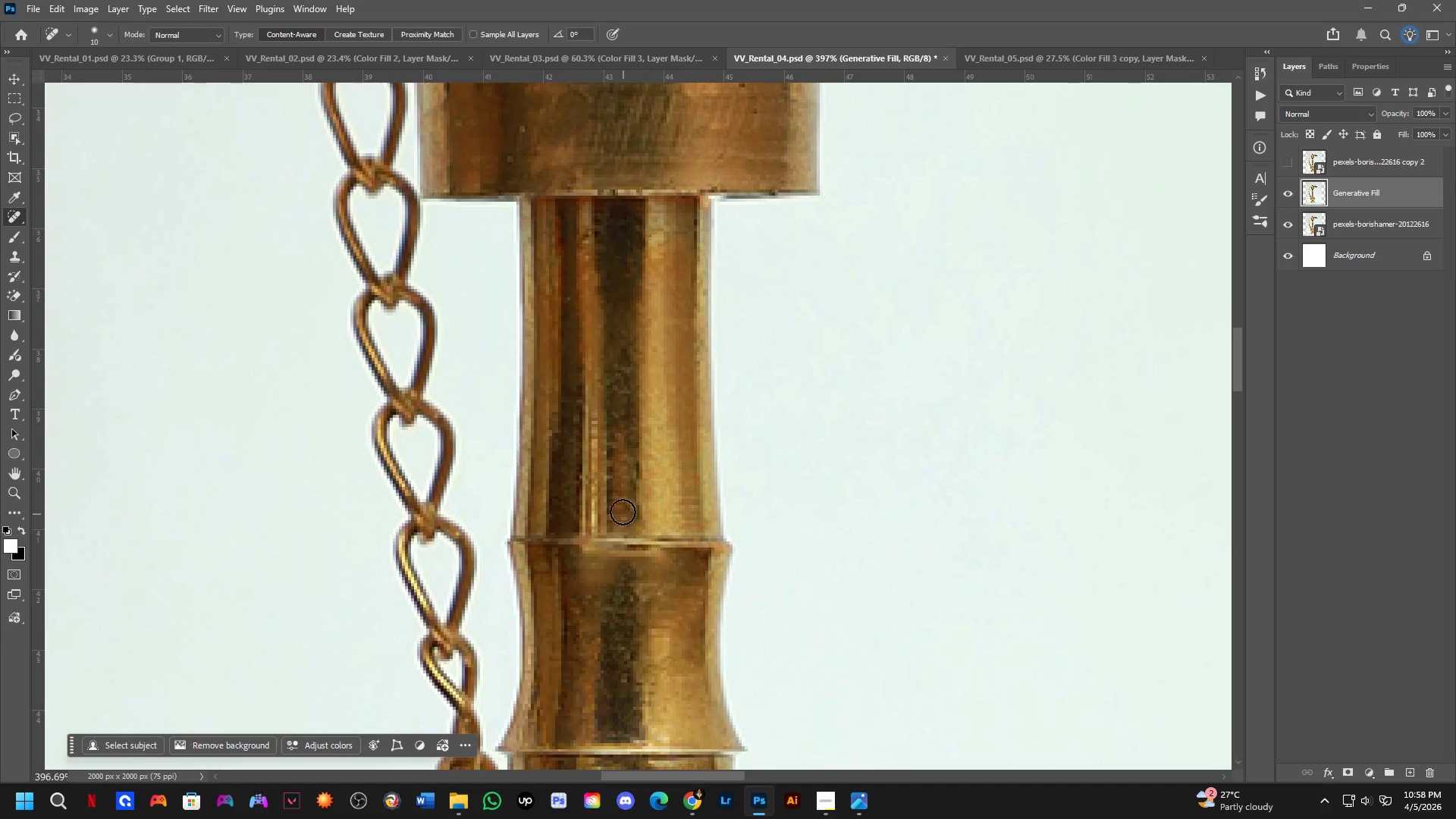 
left_click([620, 505])
 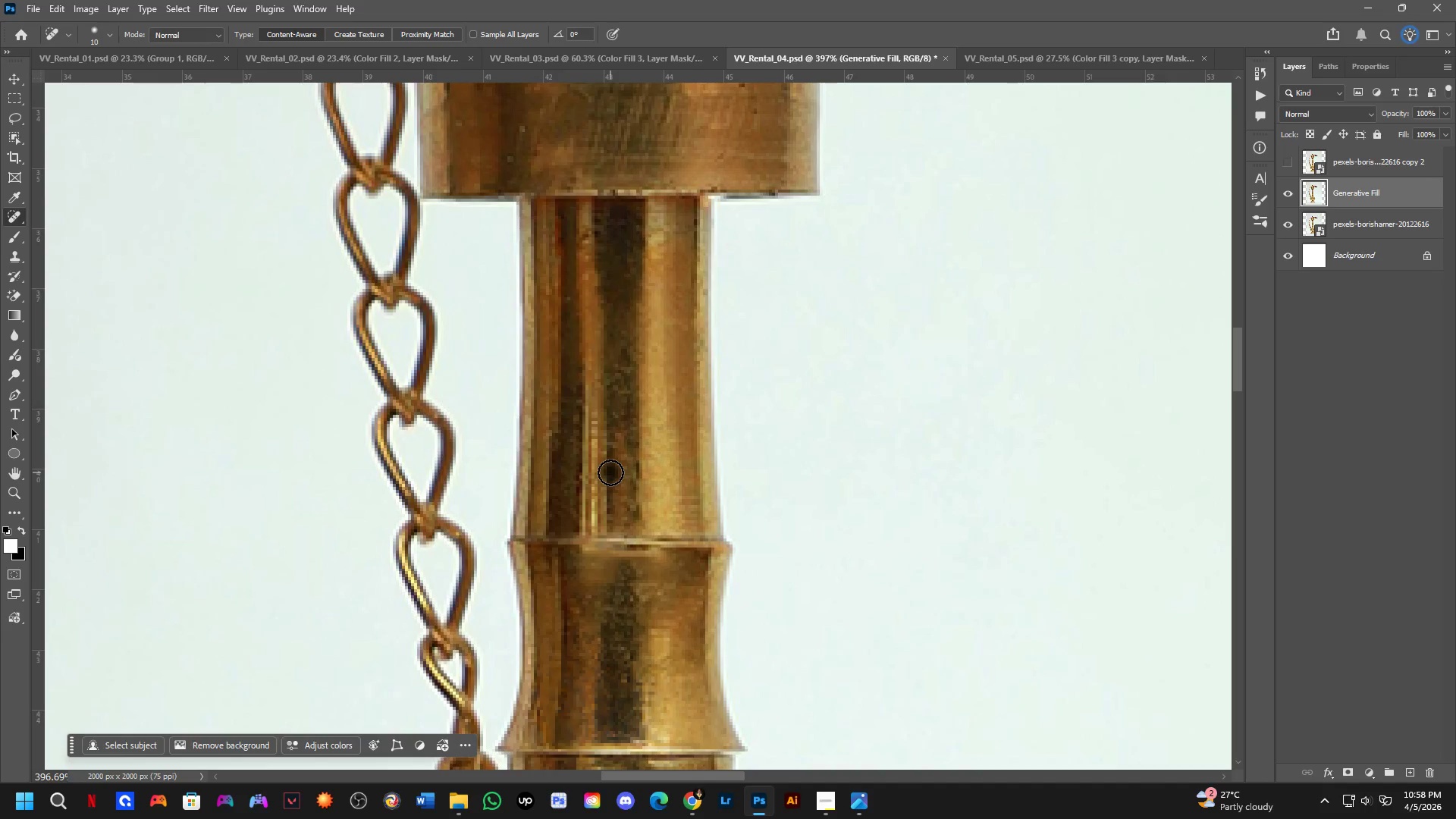 
left_click_drag(start_coordinate=[606, 457], to_coordinate=[605, 450])
 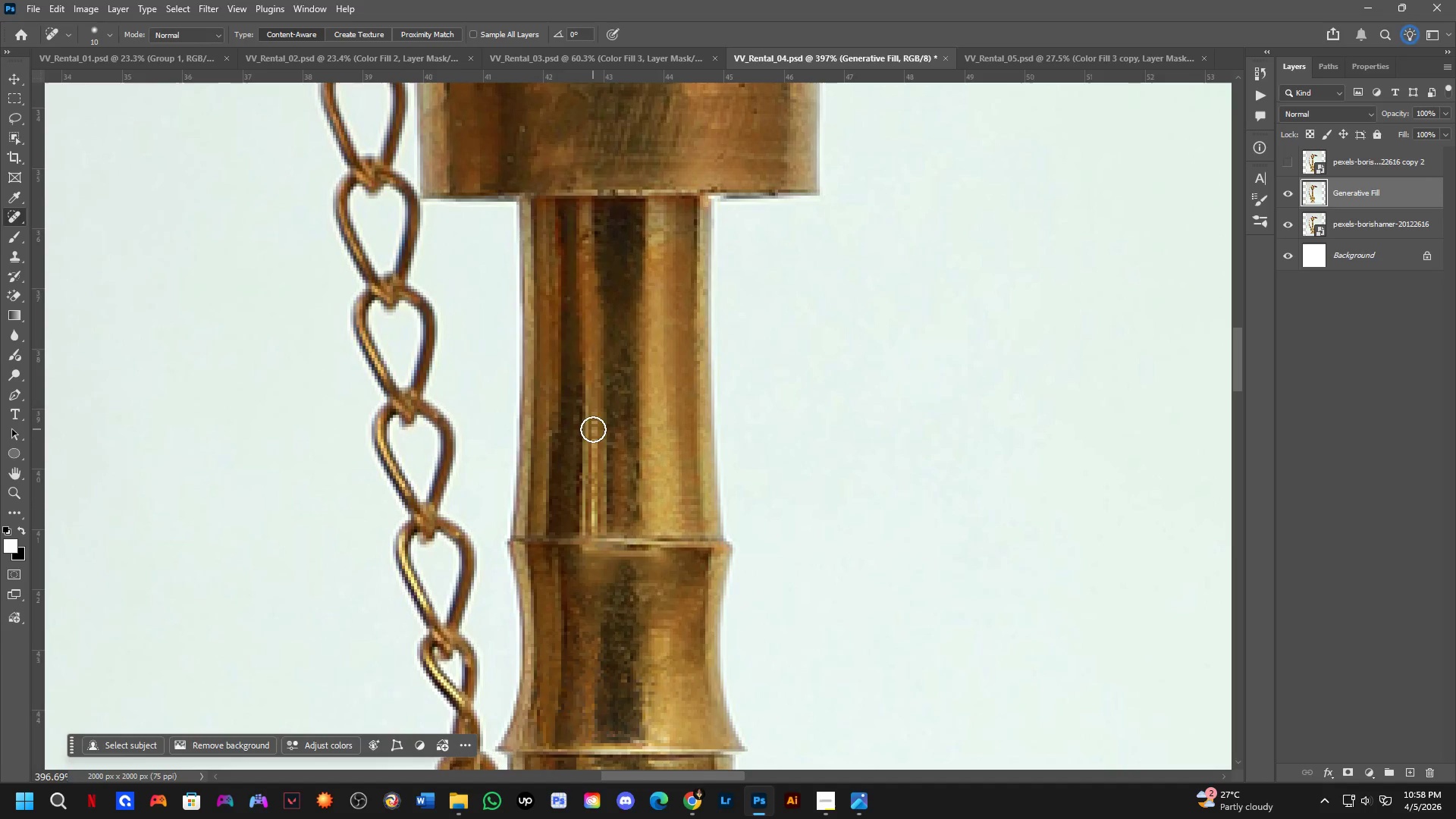 
left_click_drag(start_coordinate=[592, 441], to_coordinate=[591, 419])
 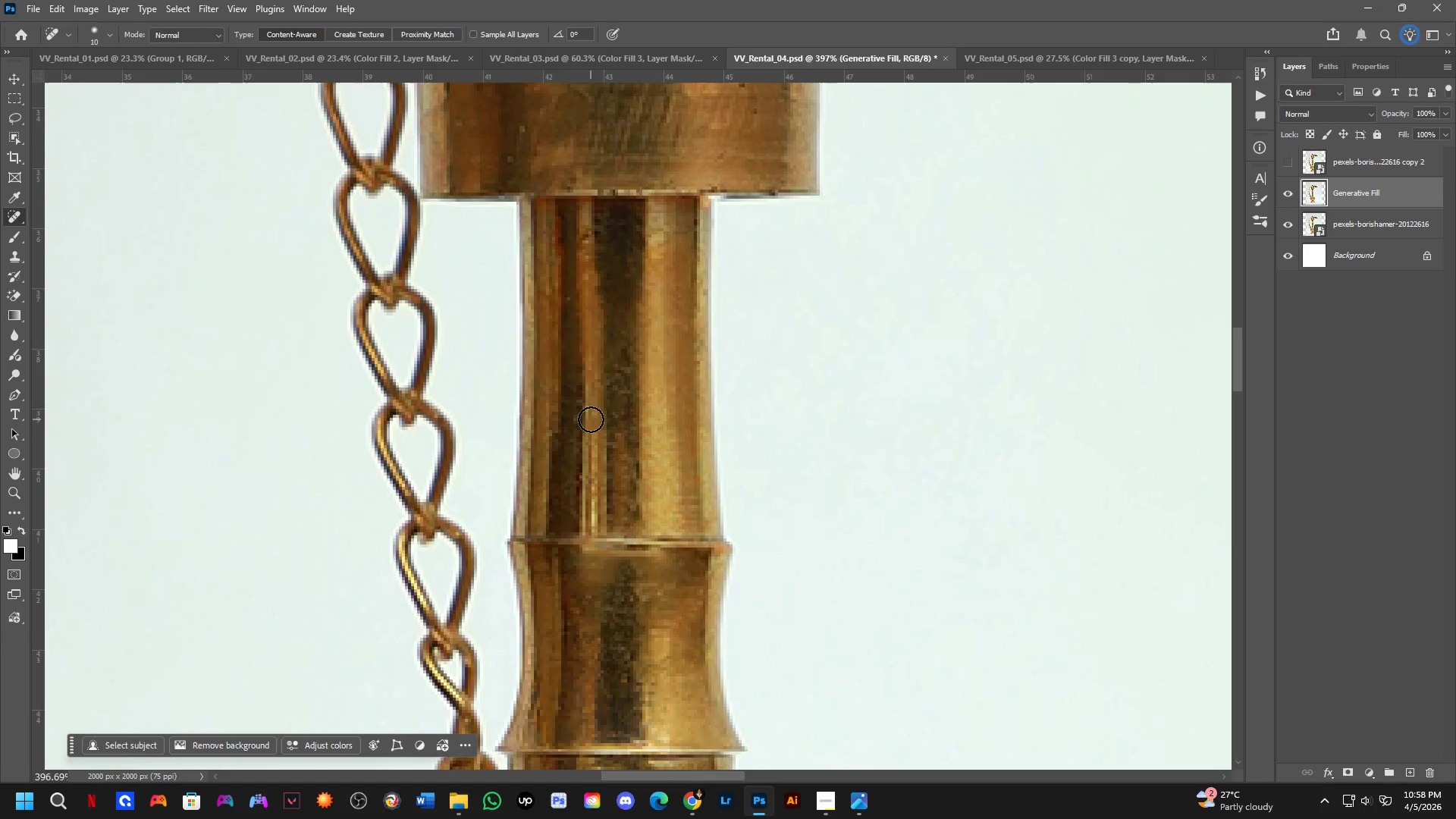 
double_click([591, 419])
 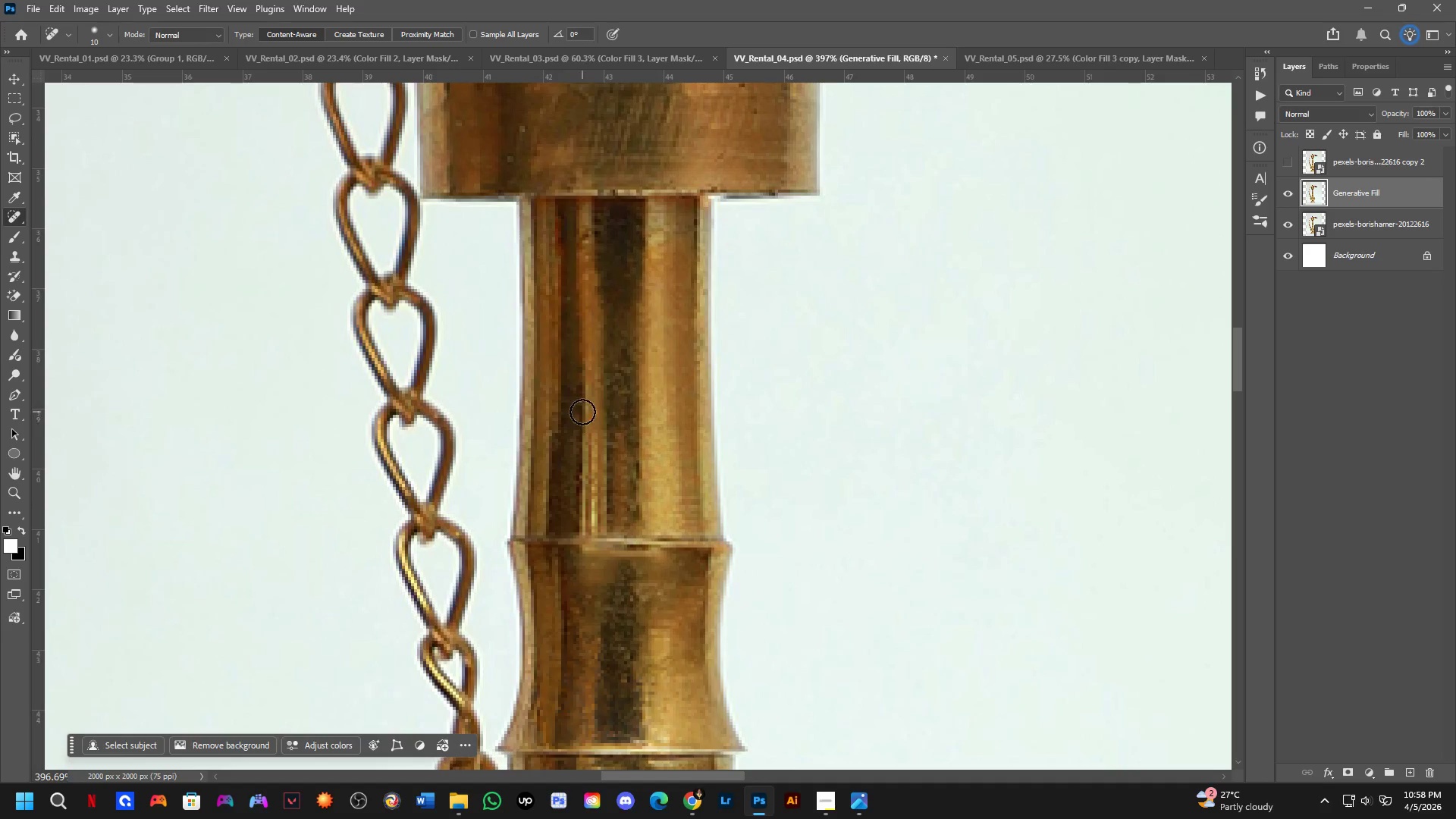 
triple_click([579, 393])
 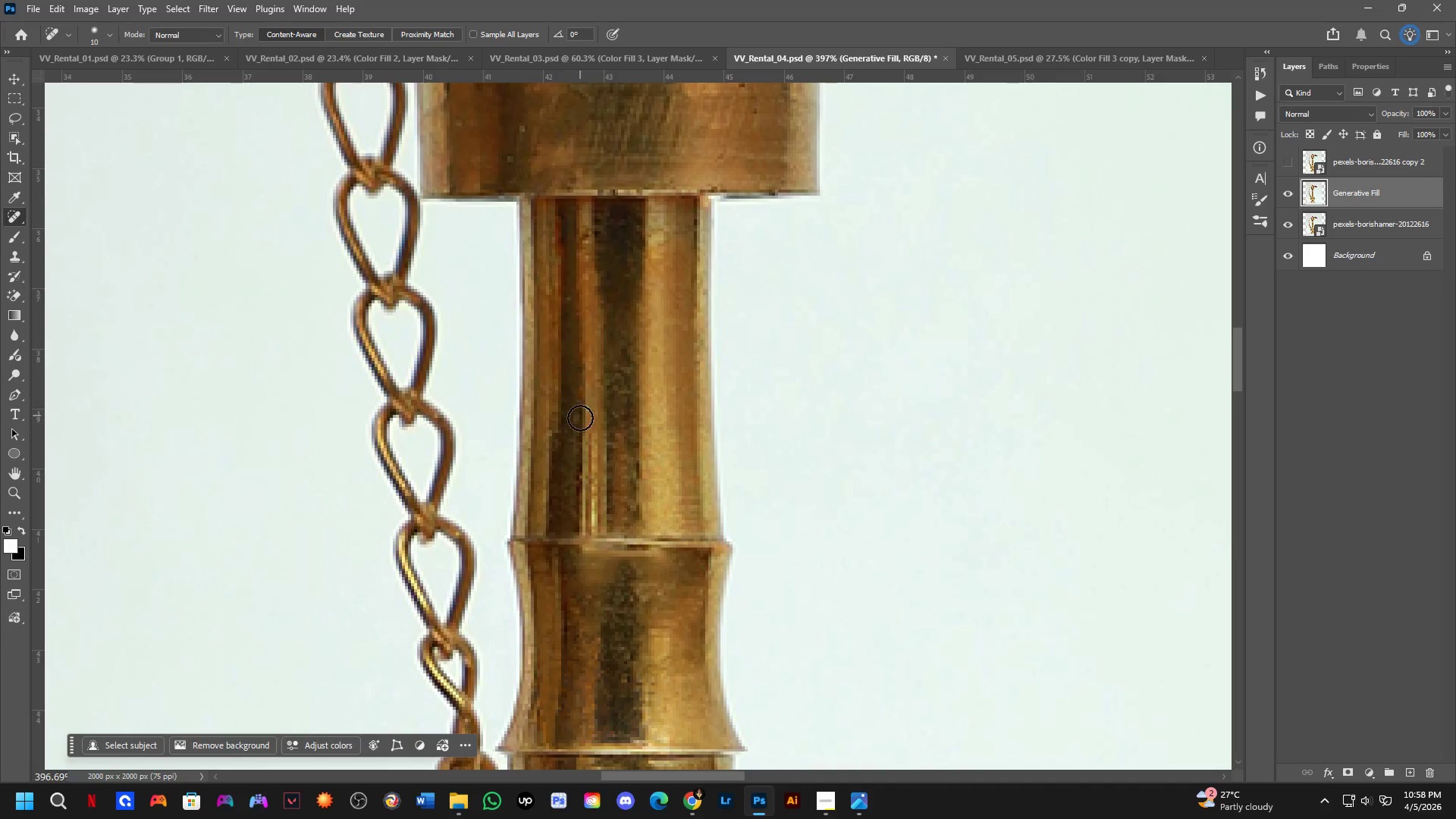 
left_click_drag(start_coordinate=[579, 427], to_coordinate=[578, 423])
 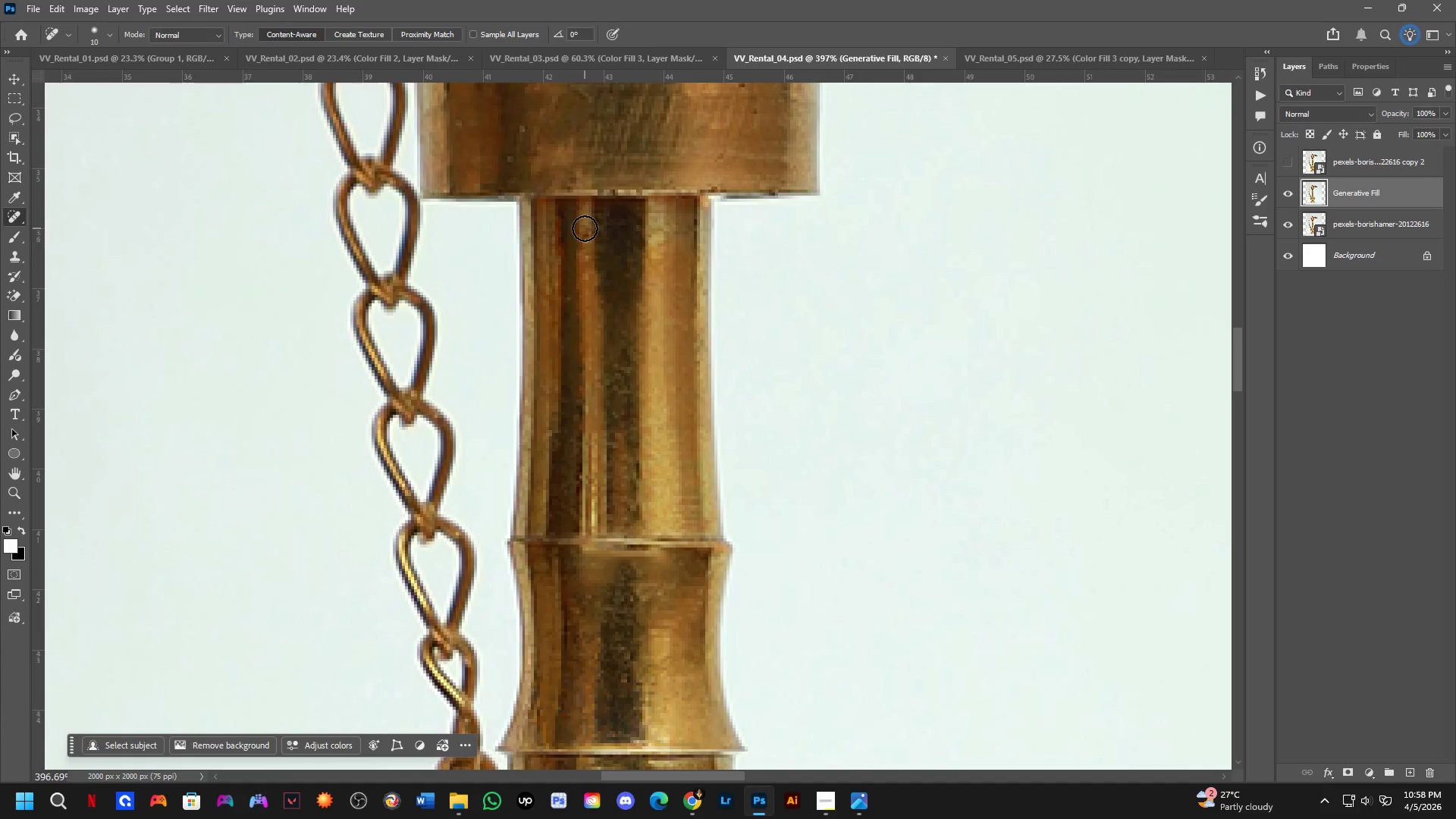 
left_click_drag(start_coordinate=[585, 228], to_coordinate=[583, 250])
 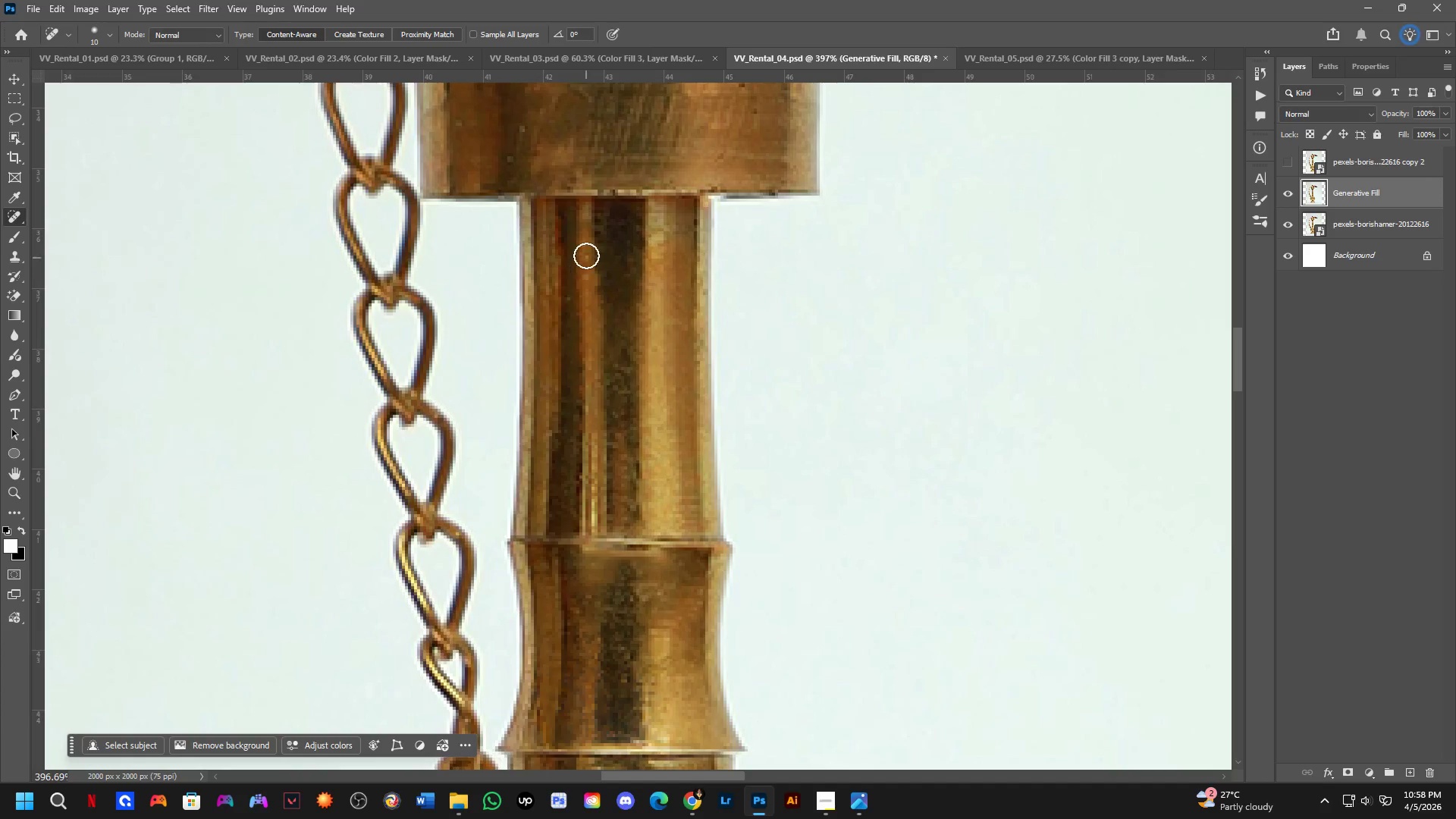 
left_click_drag(start_coordinate=[586, 253], to_coordinate=[583, 262])
 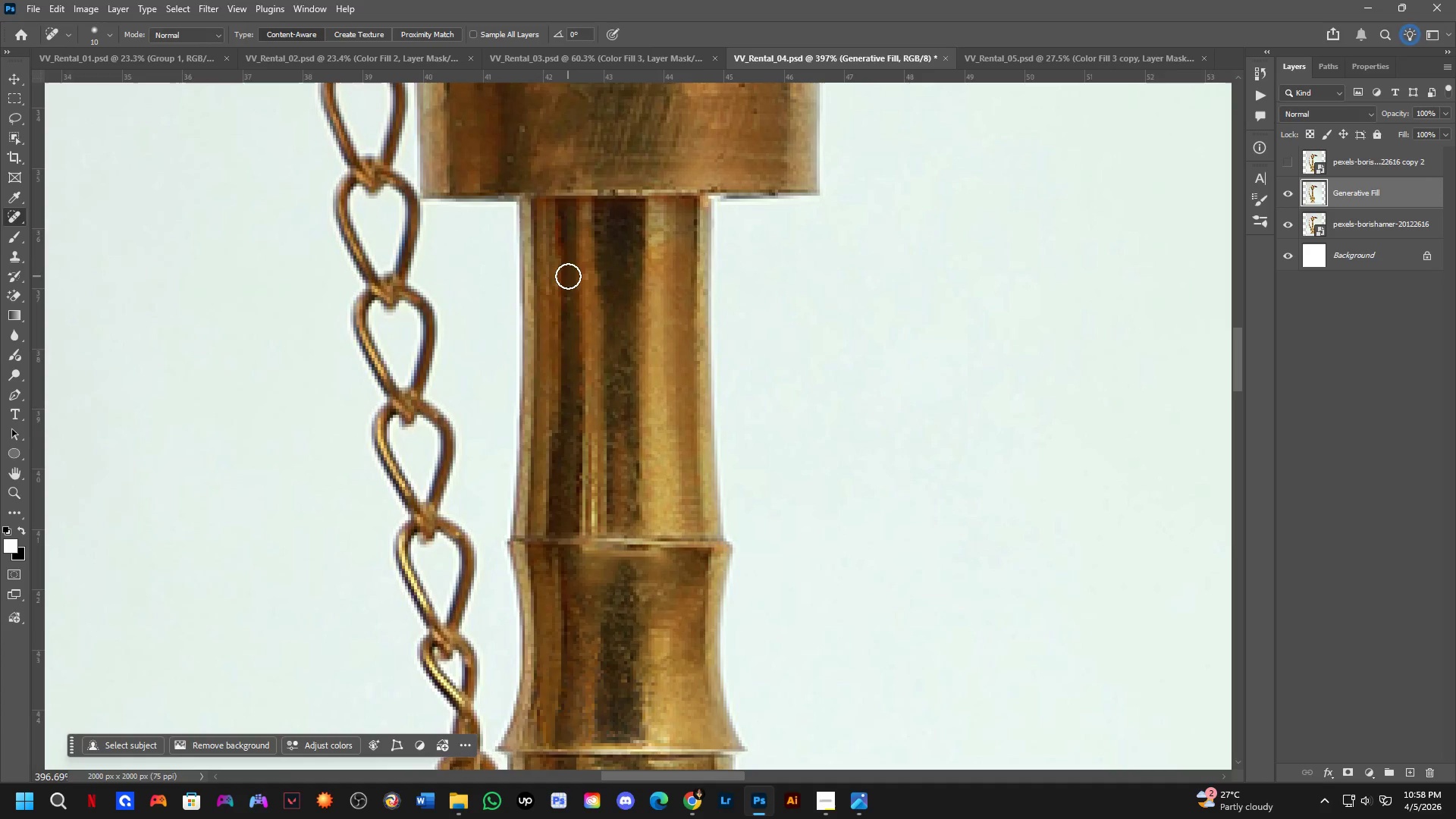 
left_click_drag(start_coordinate=[554, 291], to_coordinate=[547, 310])
 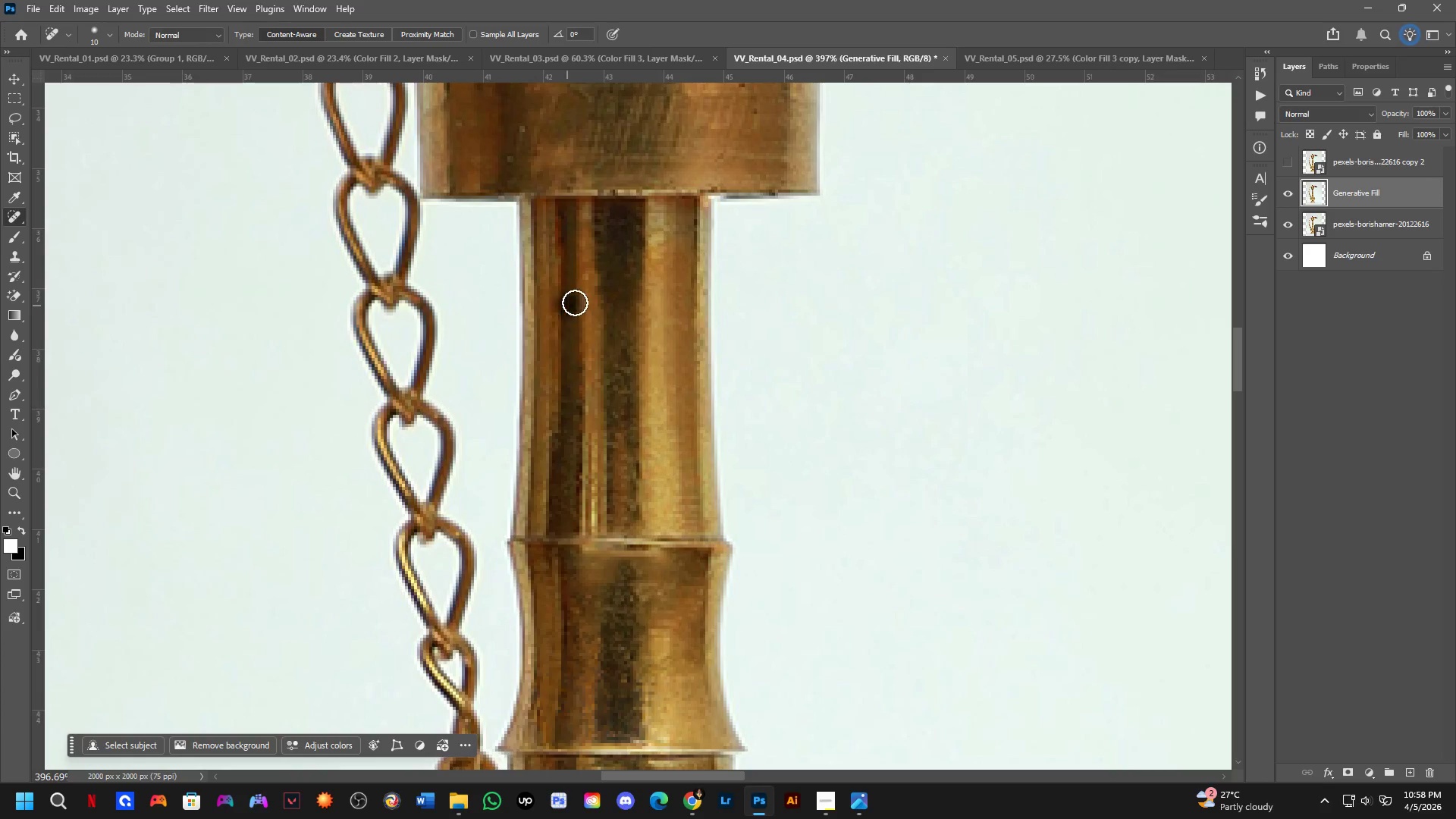 
triple_click([587, 281])
 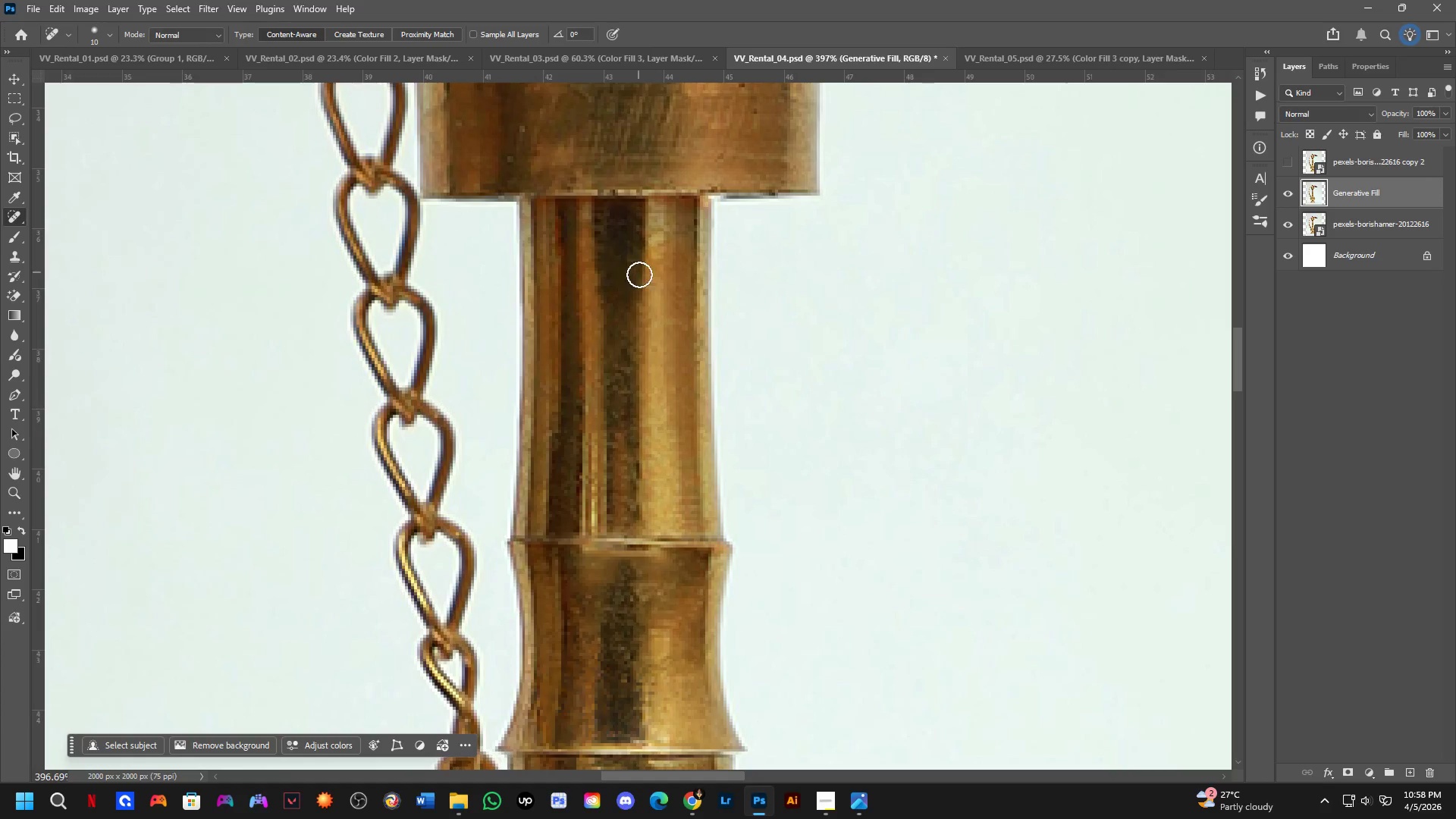 
hold_key(key=Space, duration=0.56)
 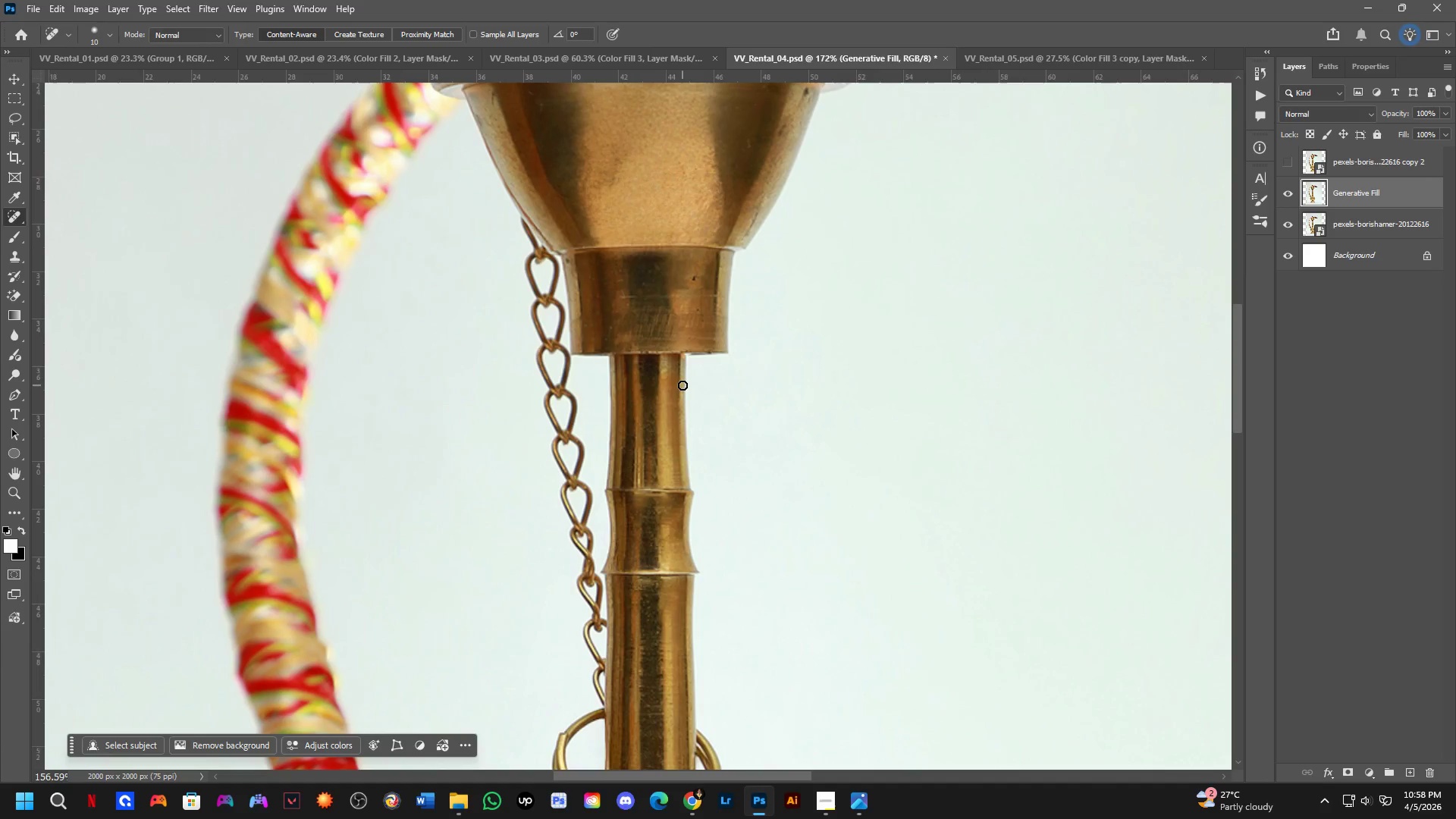 
left_click_drag(start_coordinate=[707, 369], to_coordinate=[708, 421])
 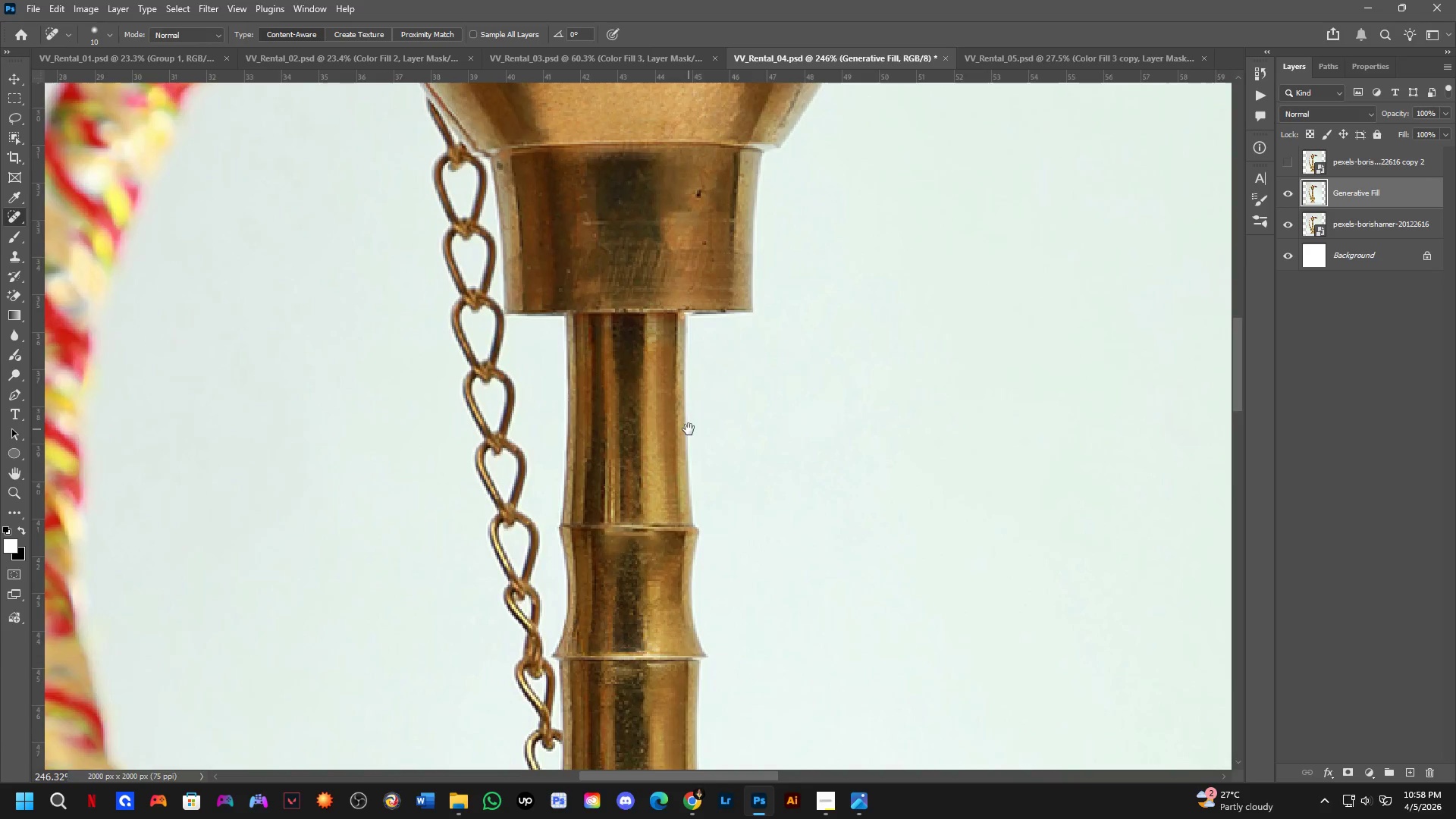 
scroll: coordinate [682, 390], scroll_direction: down, amount: 6.0
 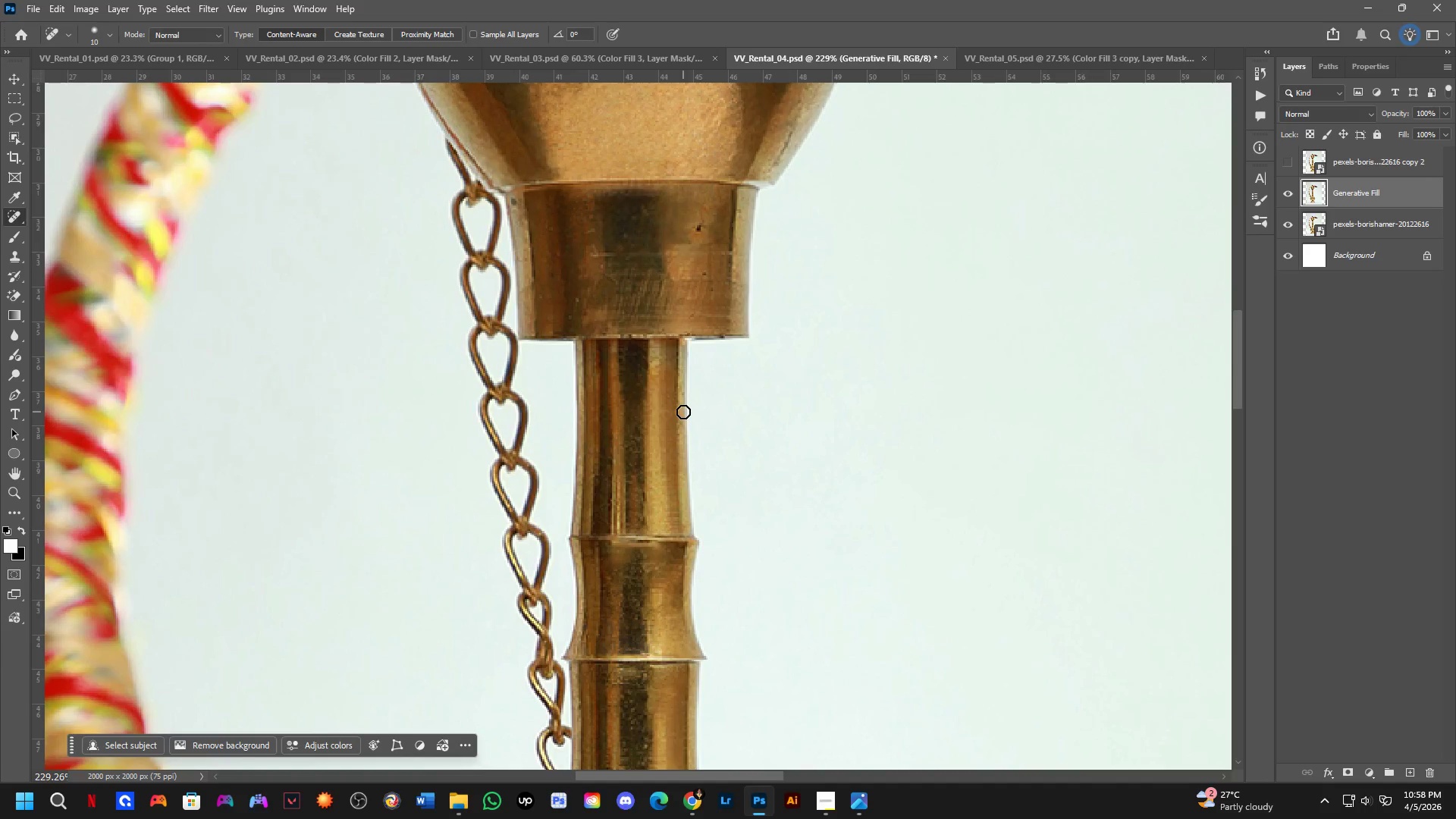 
wait(6.64)
 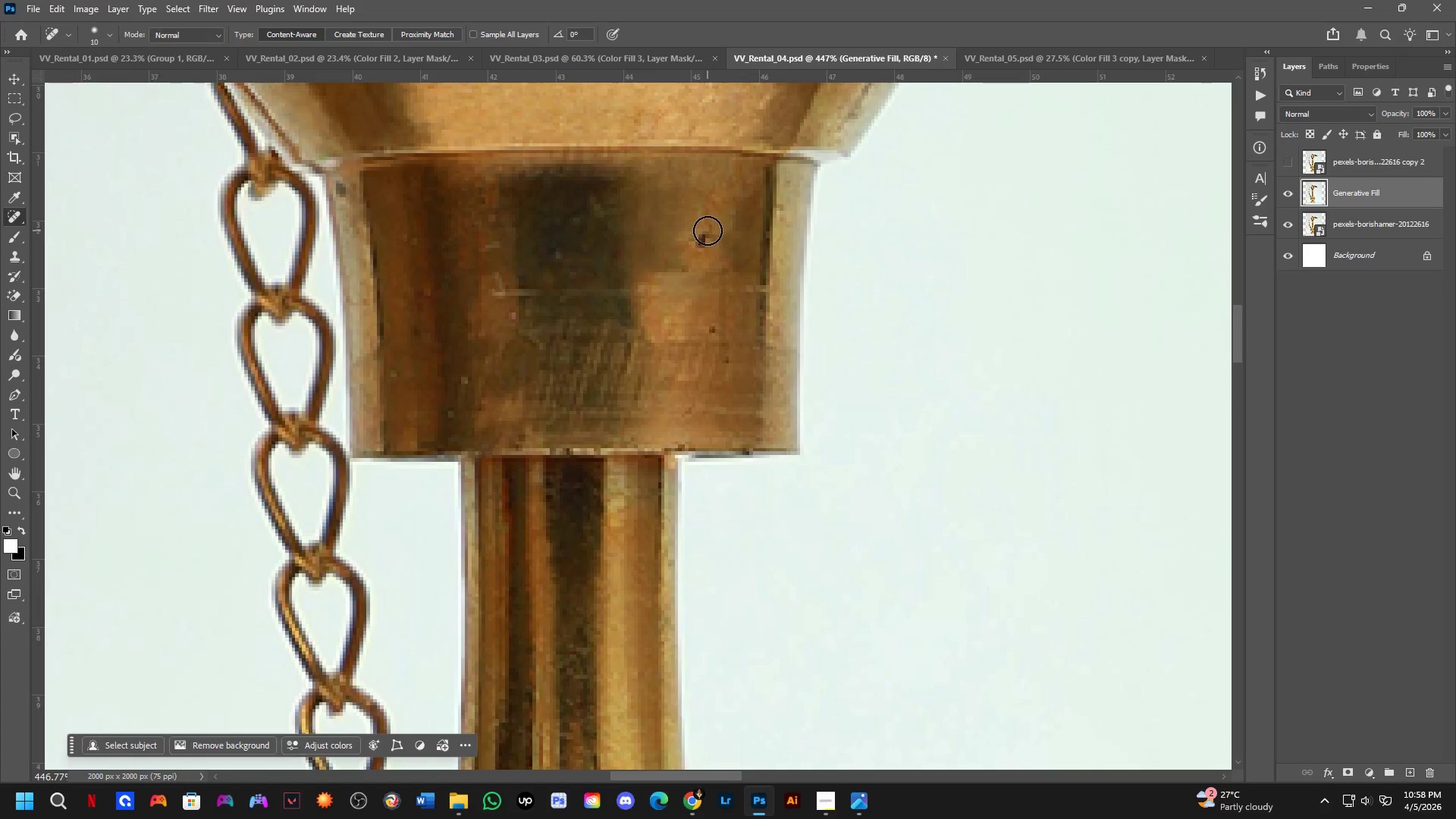 
left_click_drag(start_coordinate=[706, 231], to_coordinate=[693, 247])
 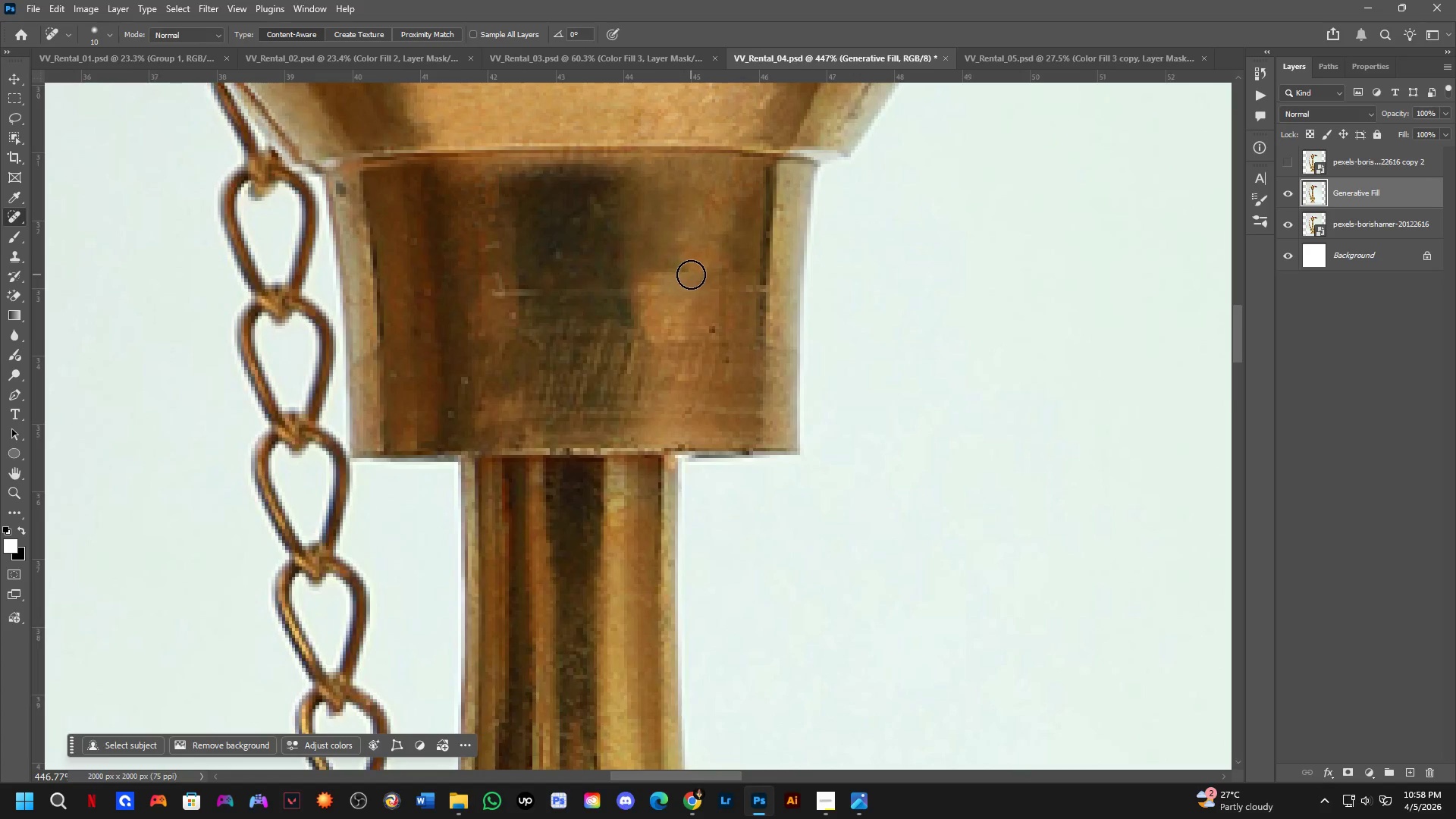 
scroll: coordinate [717, 221], scroll_direction: up, amount: 7.0
 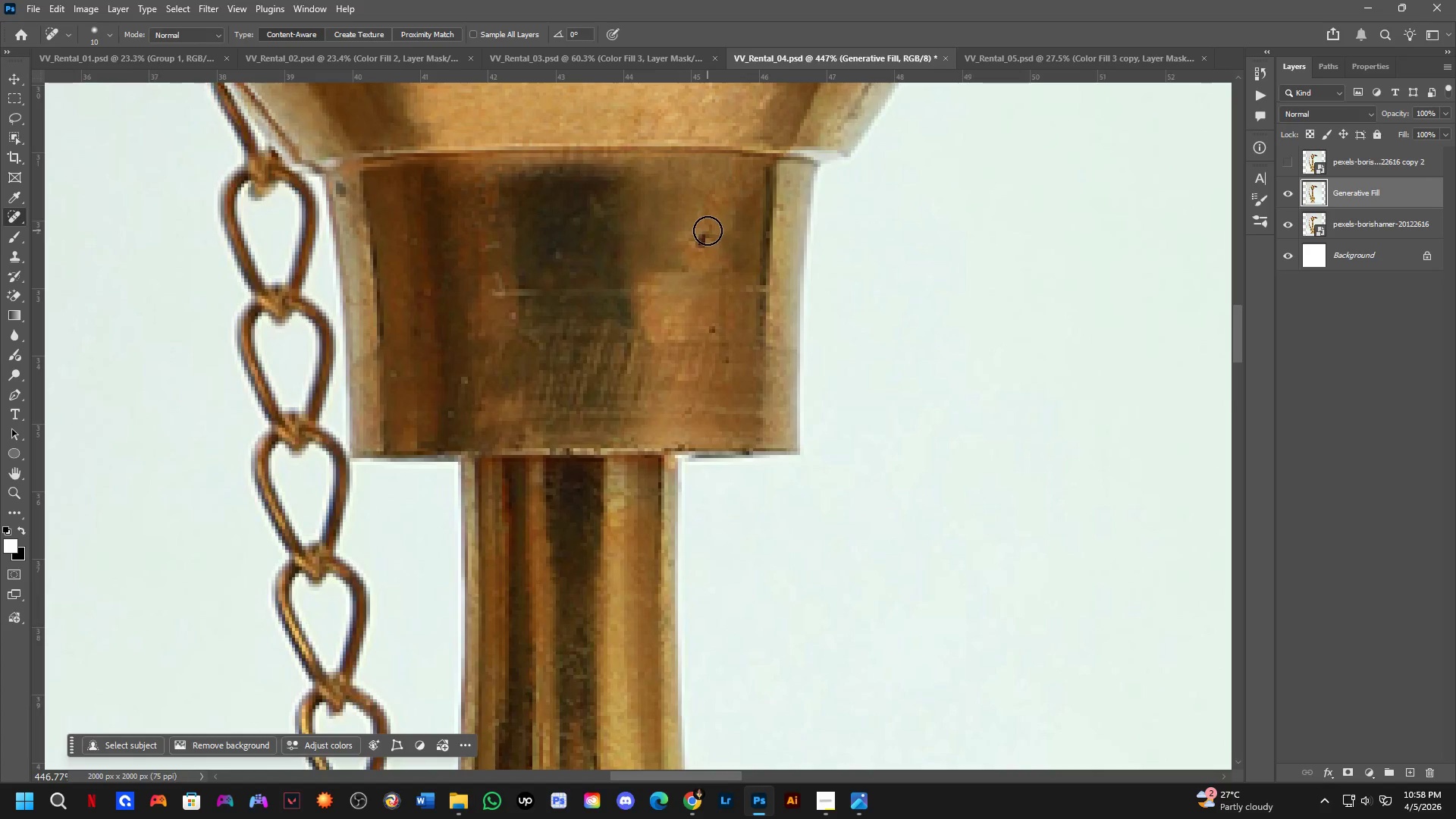 
left_click_drag(start_coordinate=[687, 274], to_coordinate=[682, 271])
 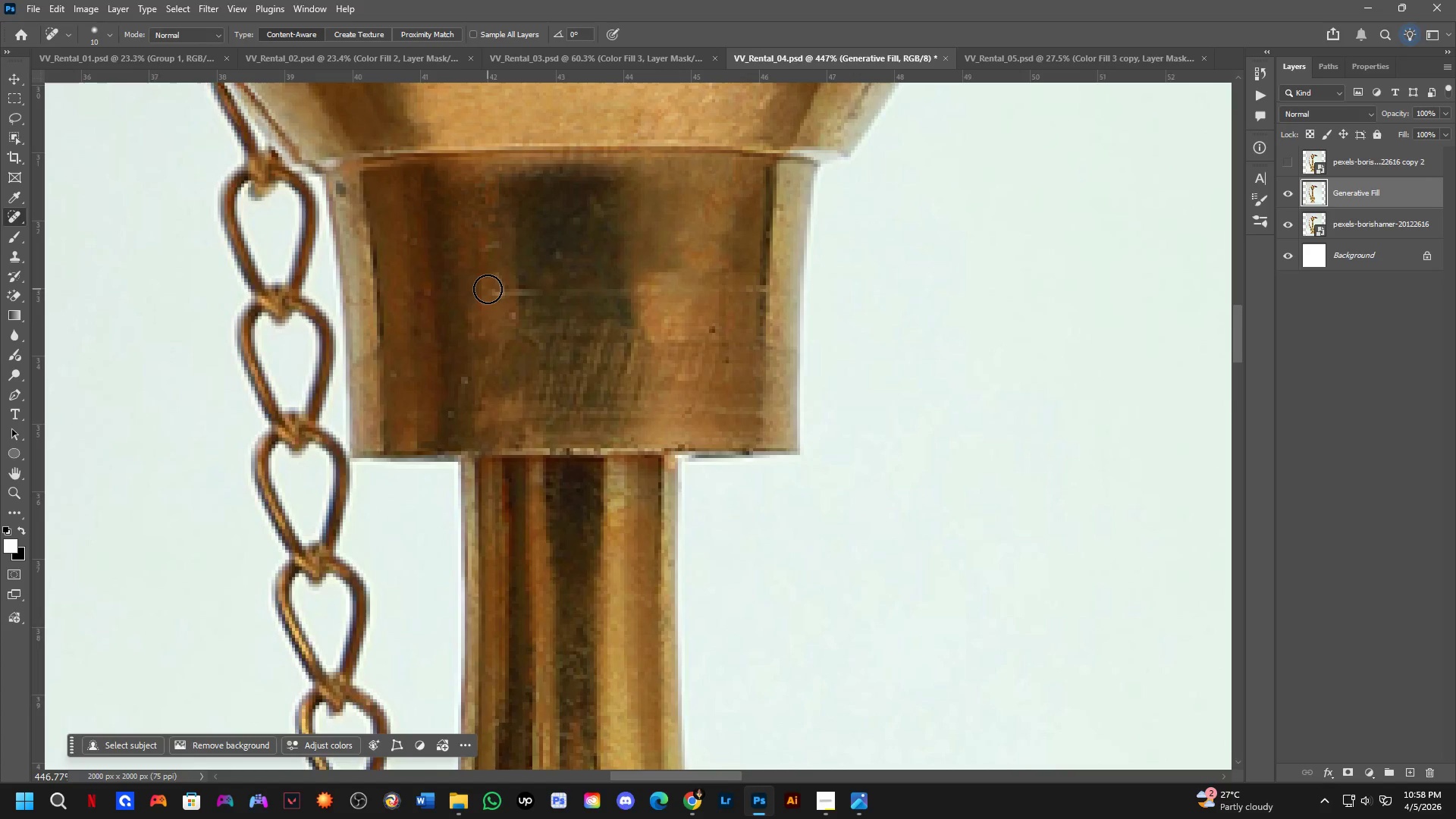 
left_click_drag(start_coordinate=[492, 299], to_coordinate=[494, 303])
 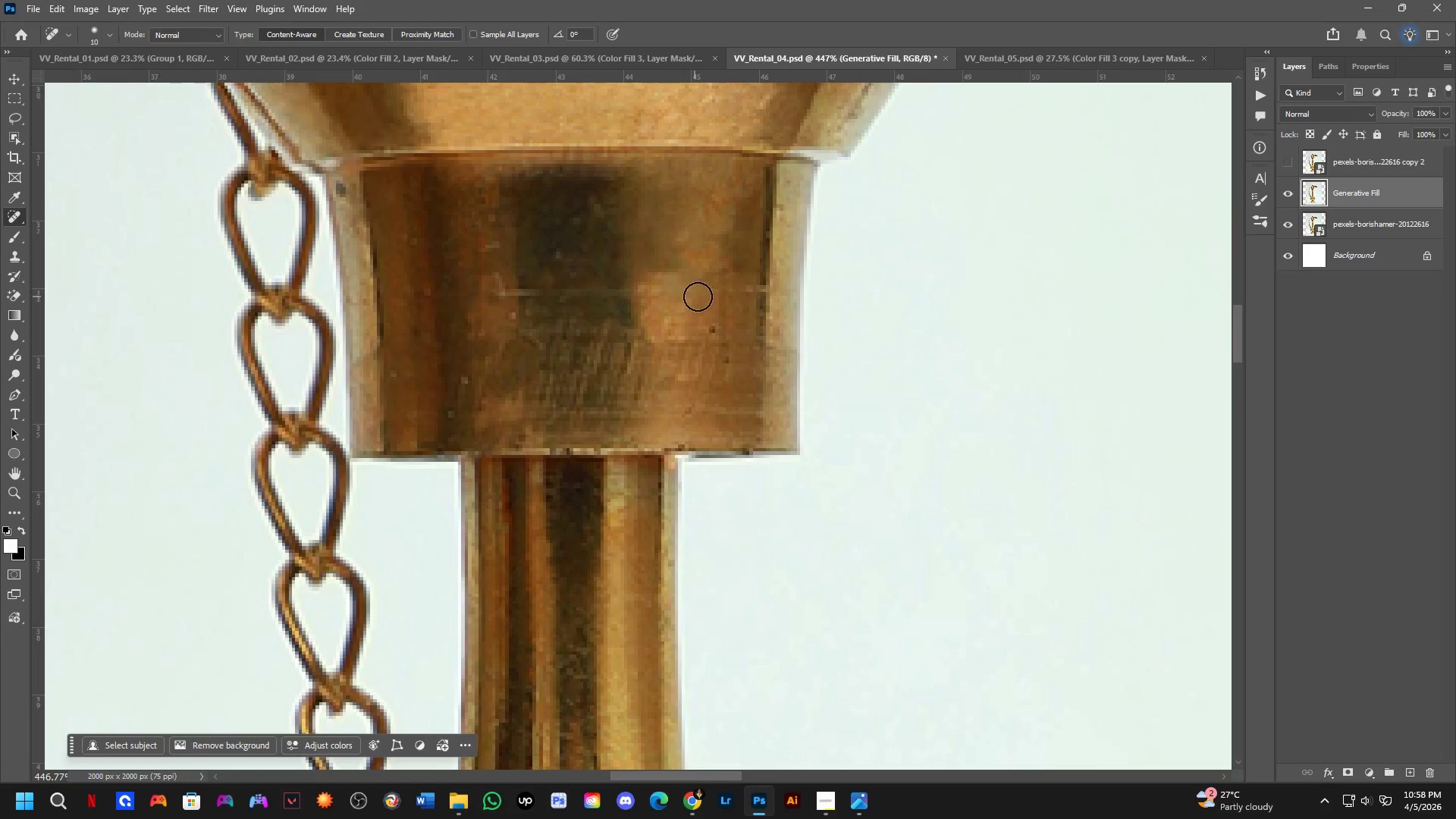 
hold_key(key=ShiftLeft, duration=0.59)
 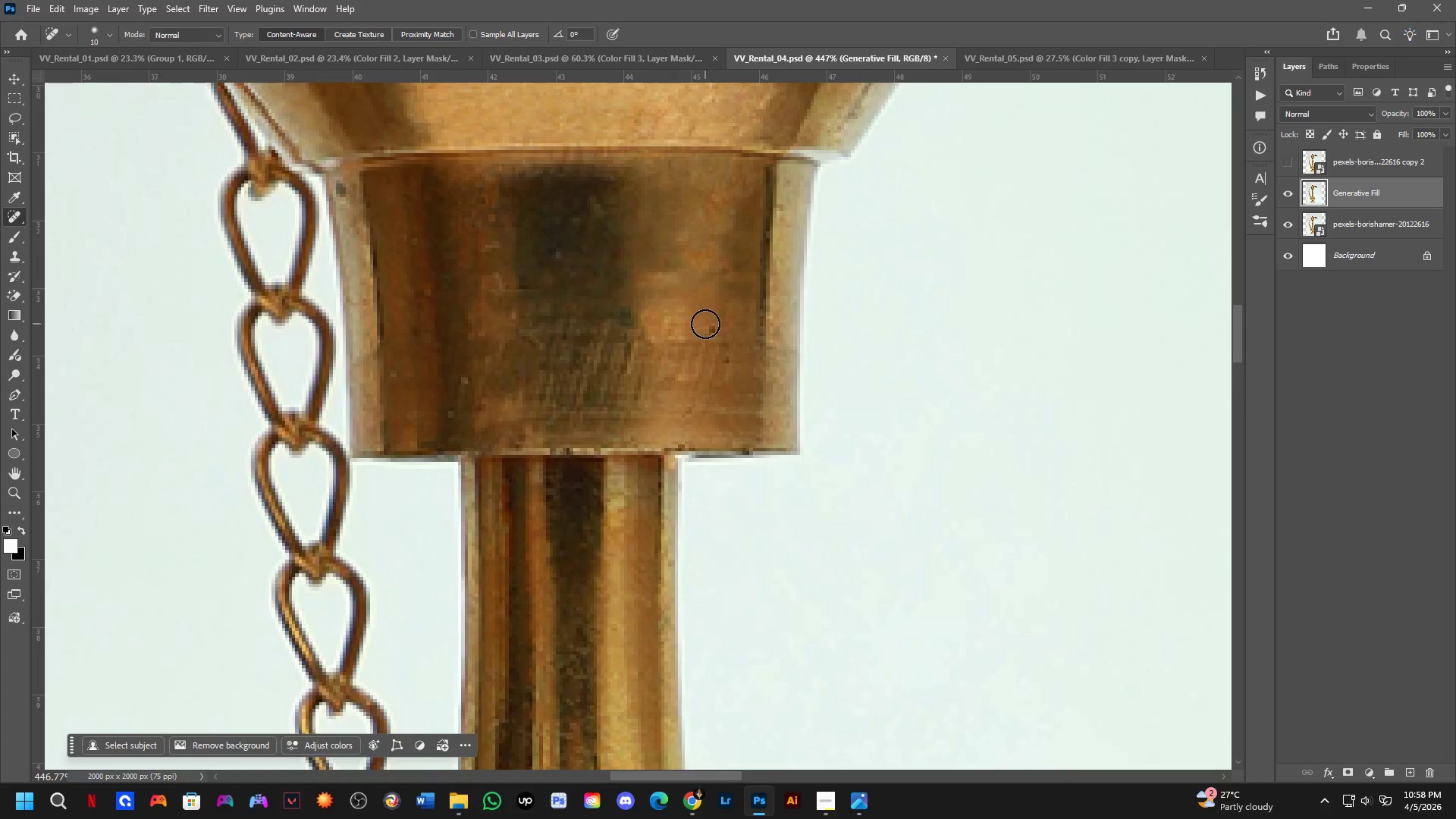 
left_click_drag(start_coordinate=[701, 326], to_coordinate=[701, 333])
 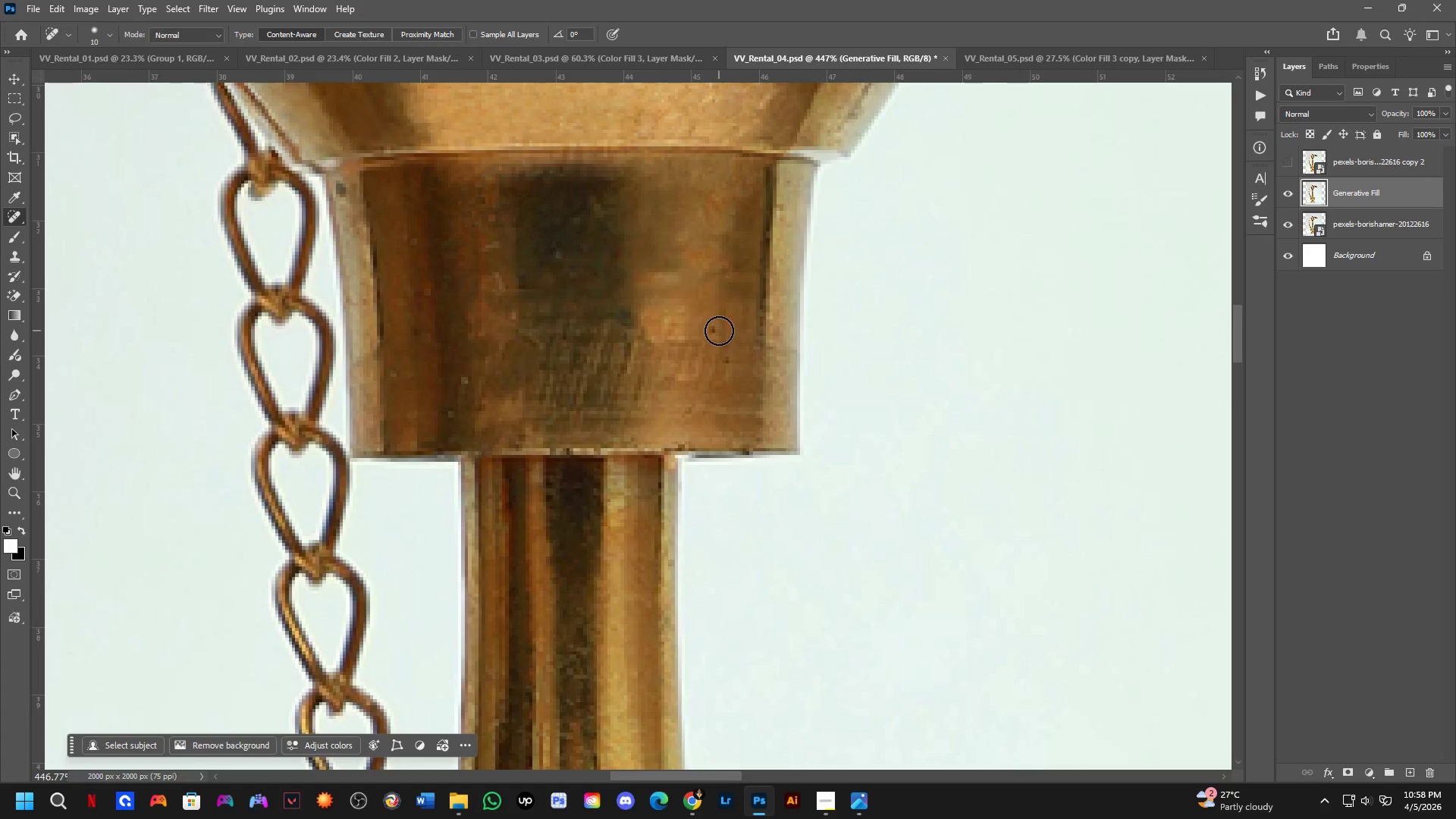 
left_click_drag(start_coordinate=[719, 331], to_coordinate=[713, 323])
 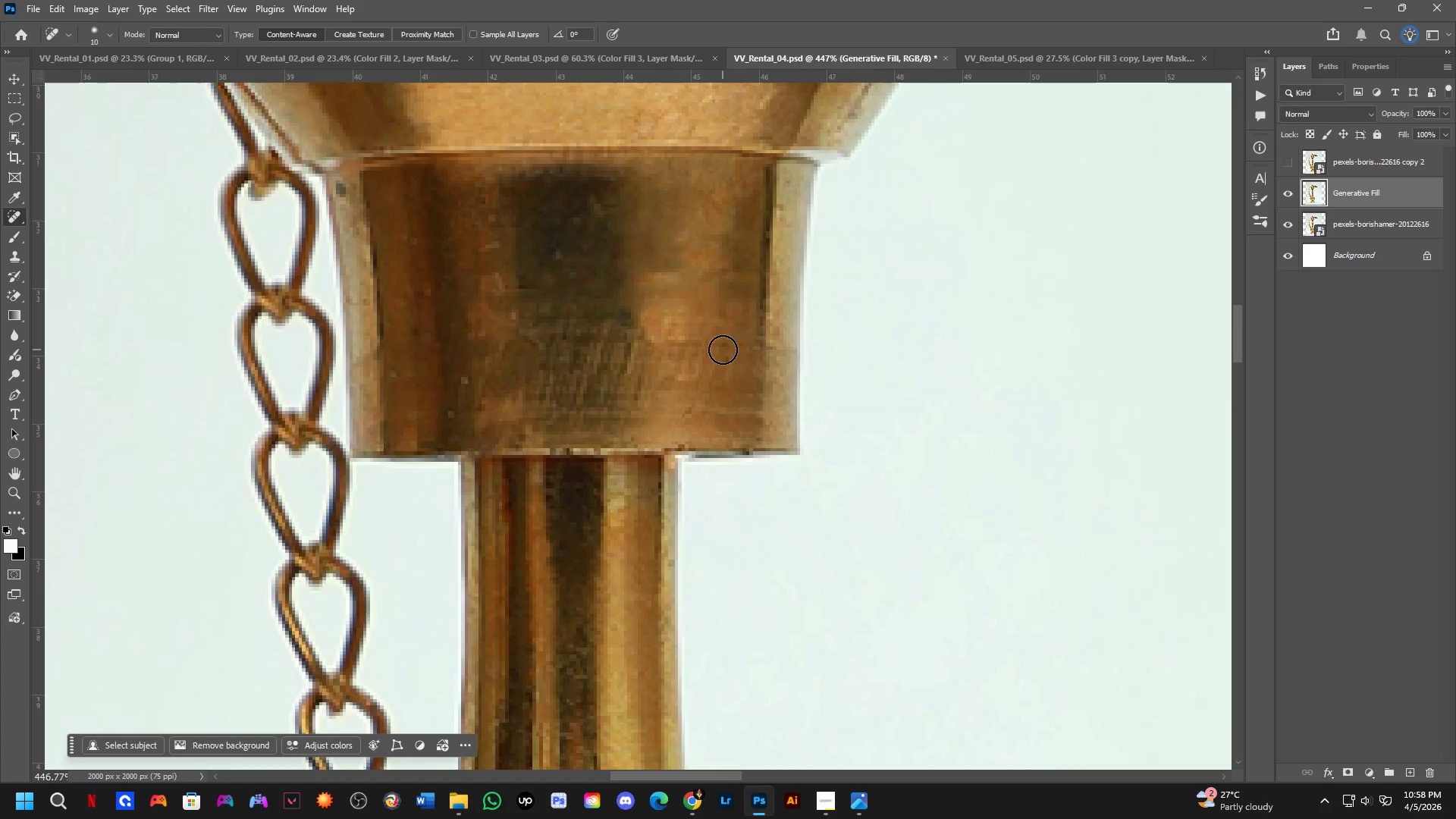 
left_click_drag(start_coordinate=[727, 358], to_coordinate=[730, 368])
 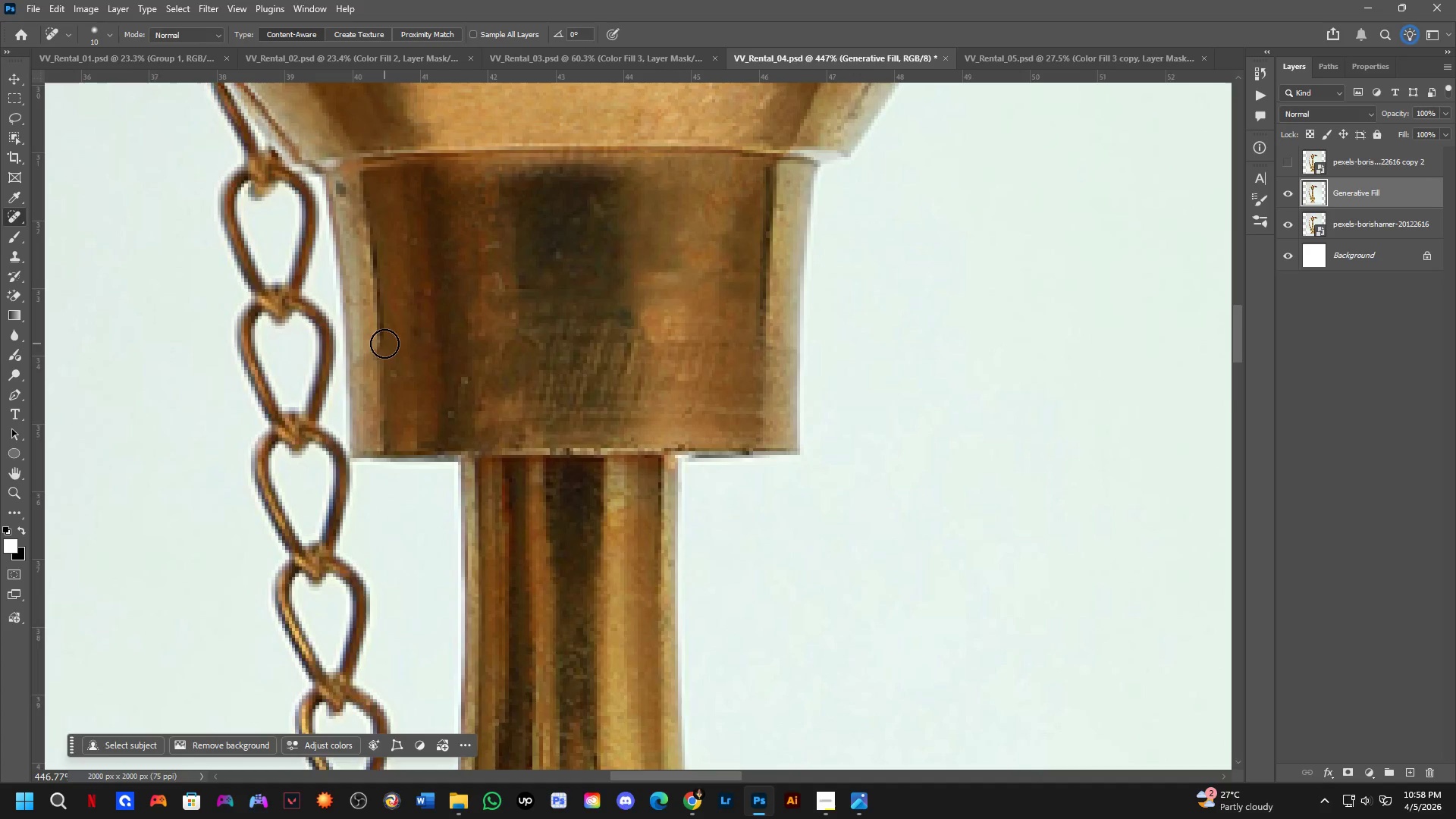 
left_click_drag(start_coordinate=[418, 334], to_coordinate=[425, 306])
 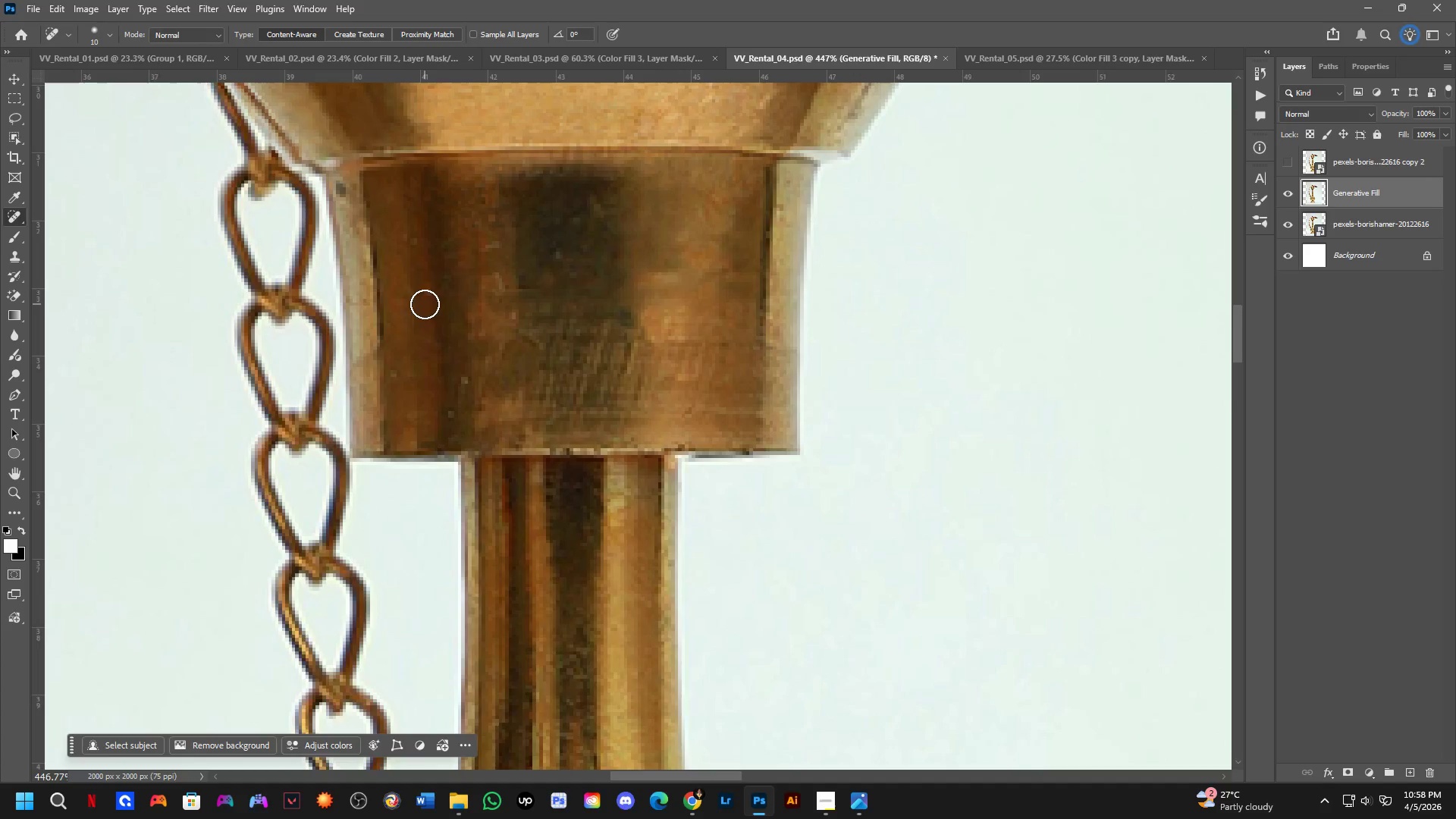 
left_click_drag(start_coordinate=[425, 303], to_coordinate=[417, 277])
 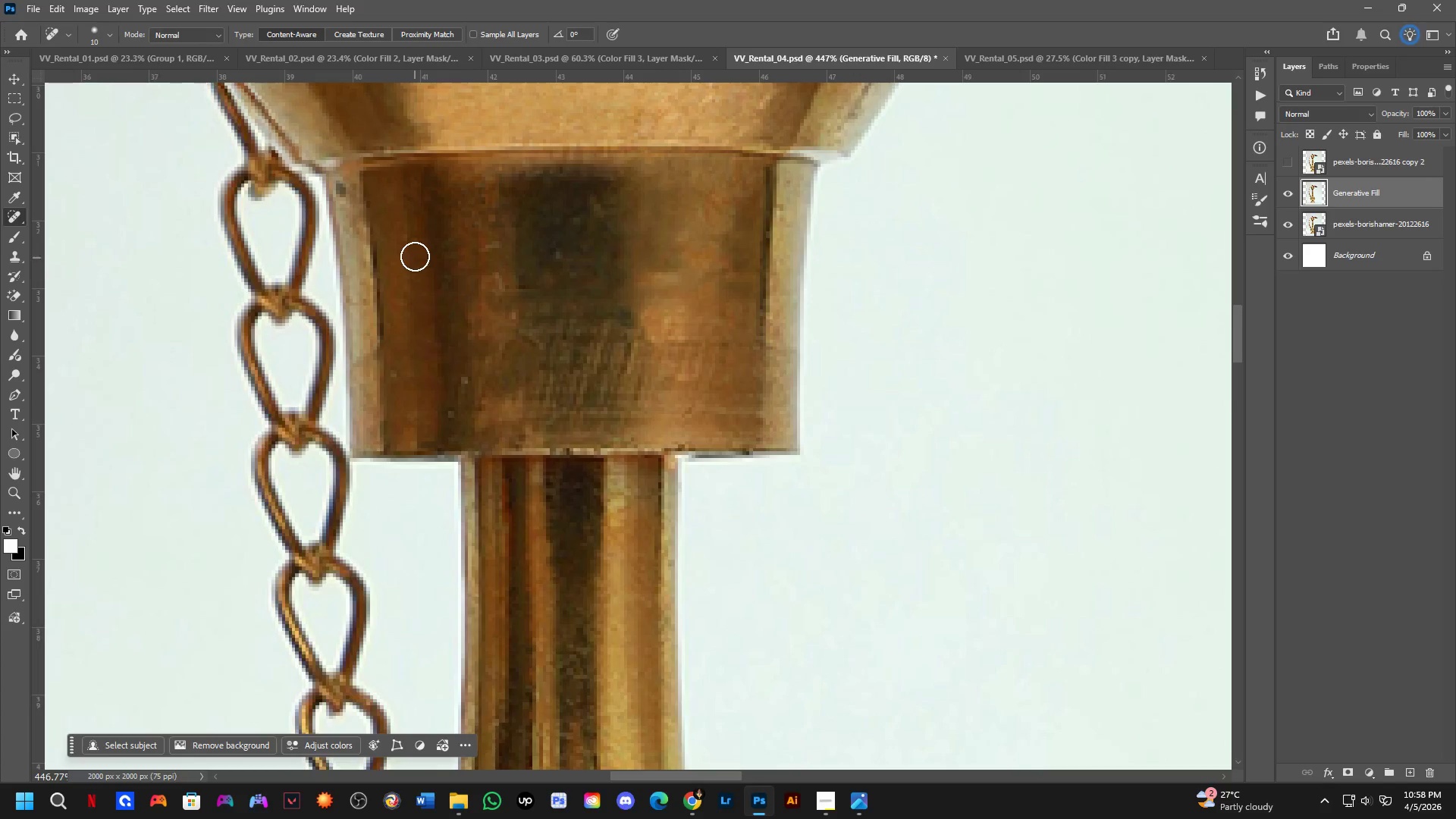 
left_click_drag(start_coordinate=[414, 251], to_coordinate=[410, 229])
 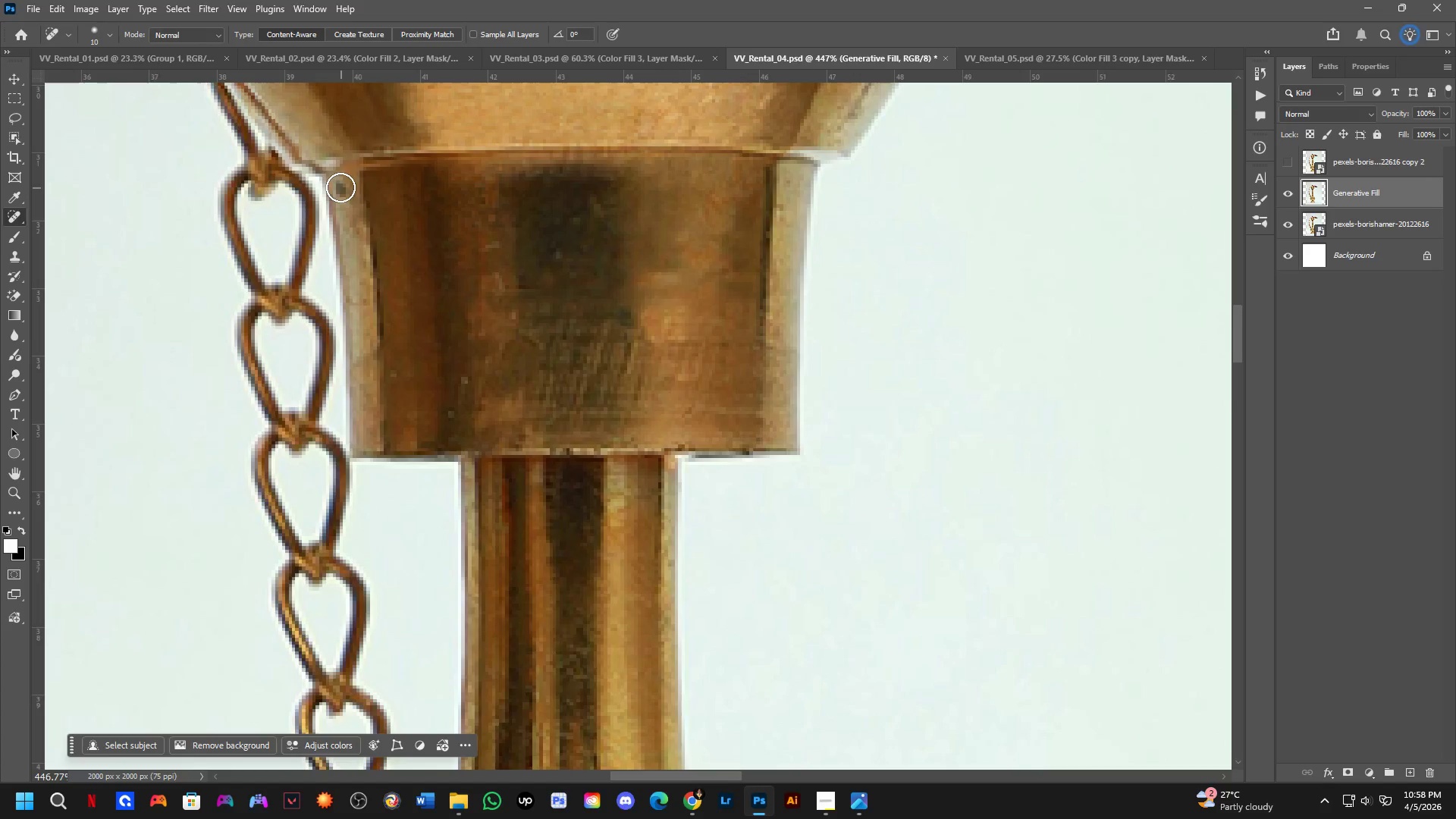 
left_click_drag(start_coordinate=[340, 186], to_coordinate=[344, 197])
 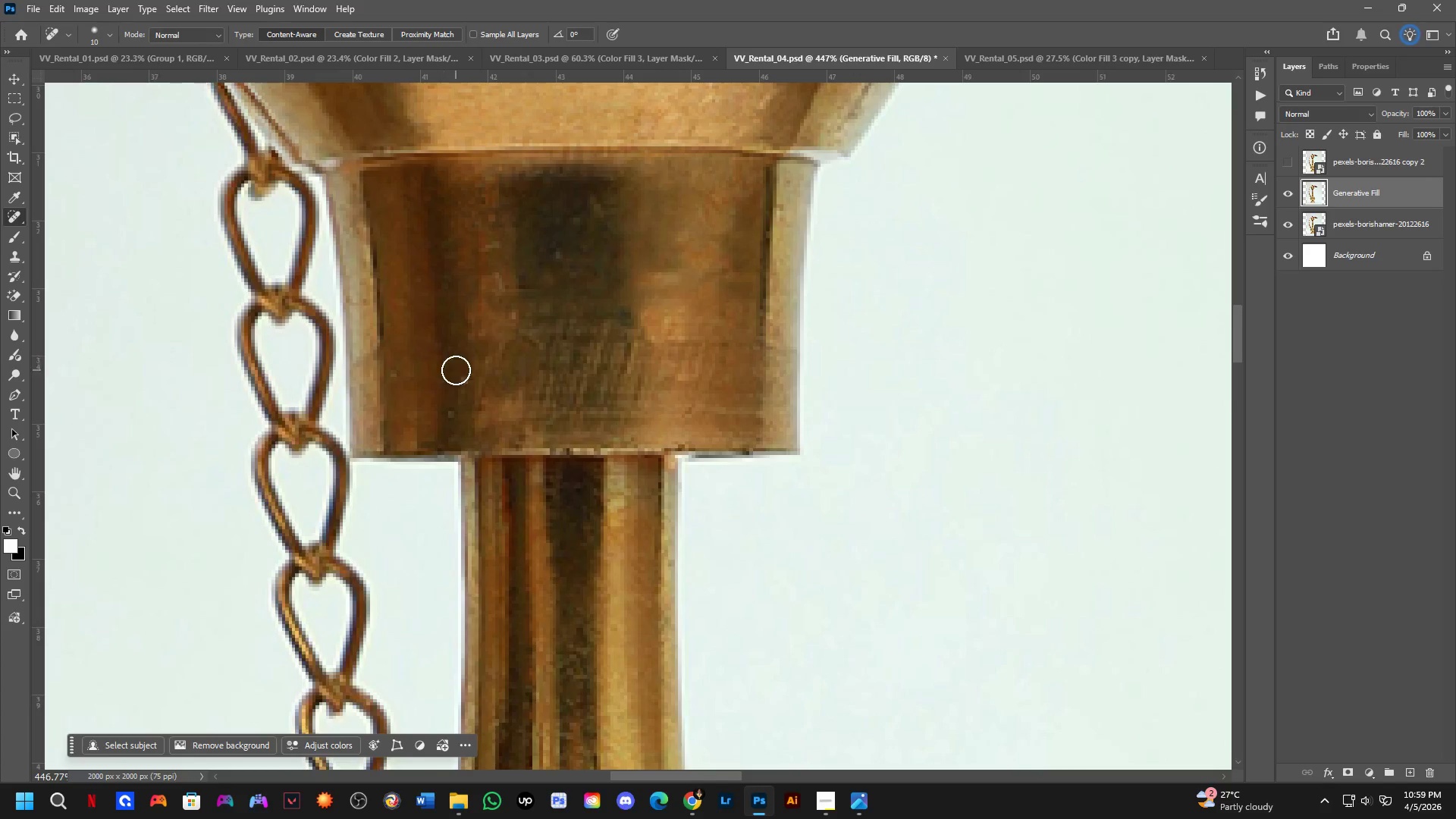 
left_click_drag(start_coordinate=[464, 378], to_coordinate=[463, 383])
 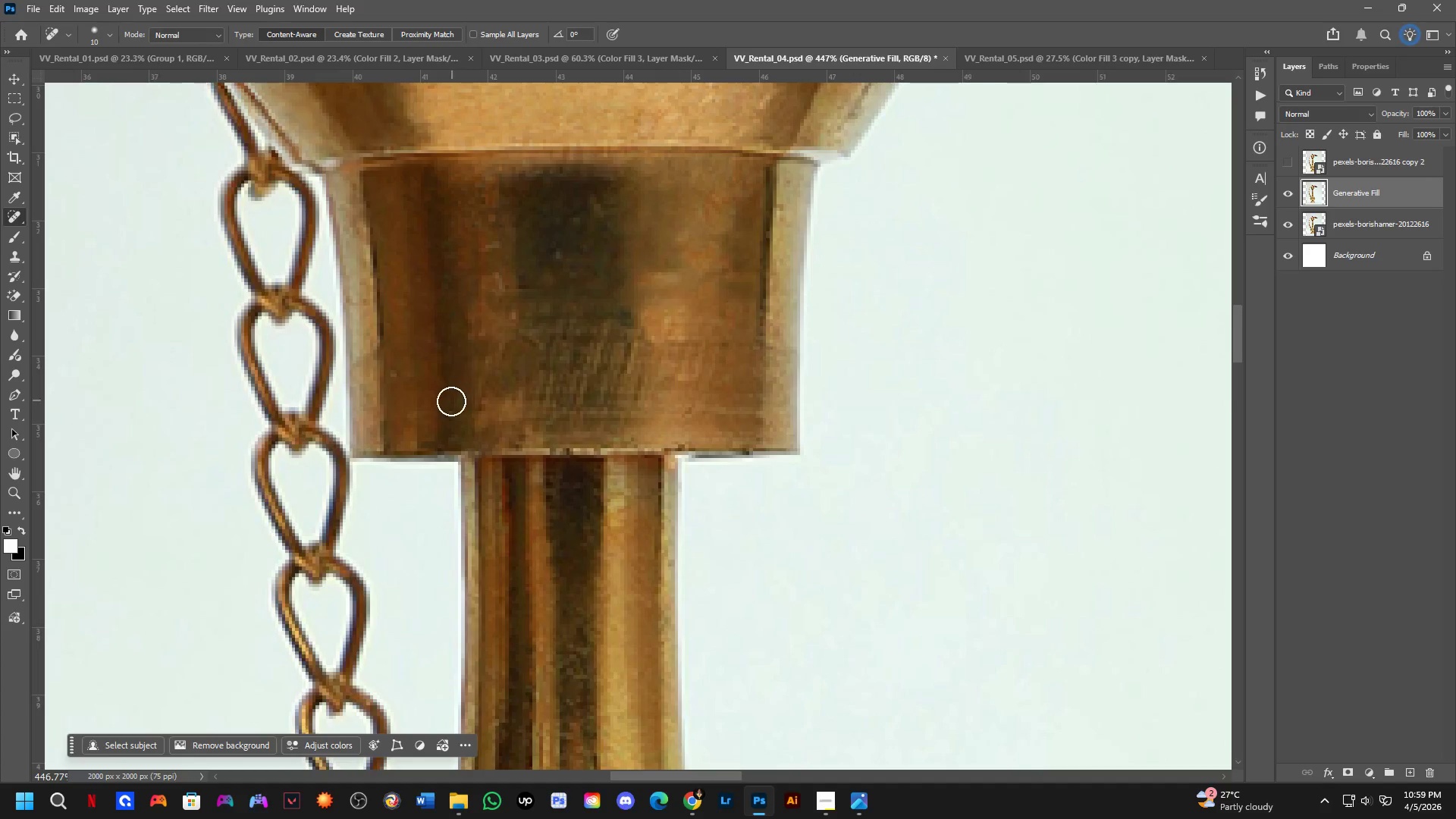 
left_click_drag(start_coordinate=[450, 408], to_coordinate=[447, 423])
 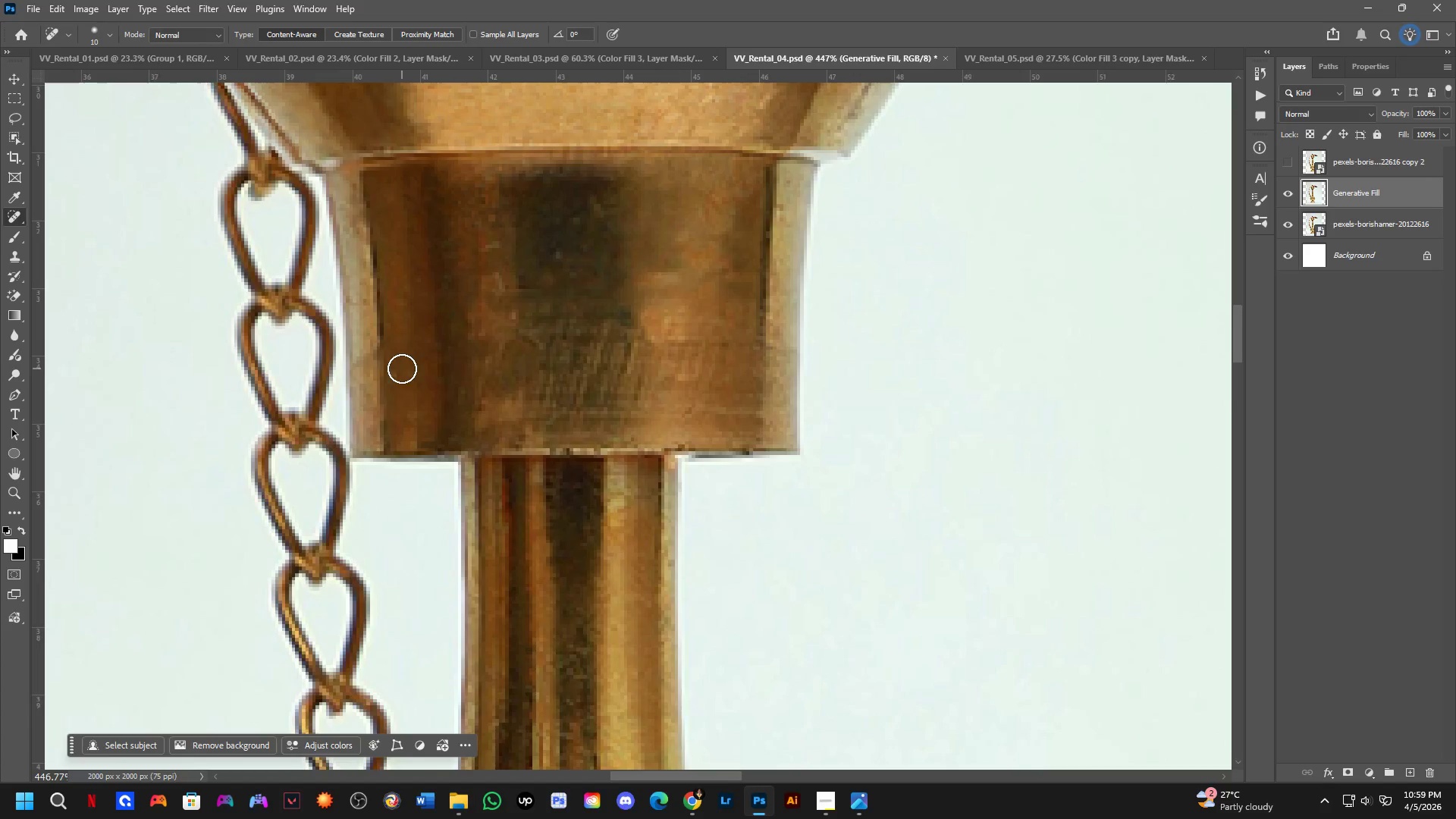 
left_click_drag(start_coordinate=[399, 371], to_coordinate=[392, 400])
 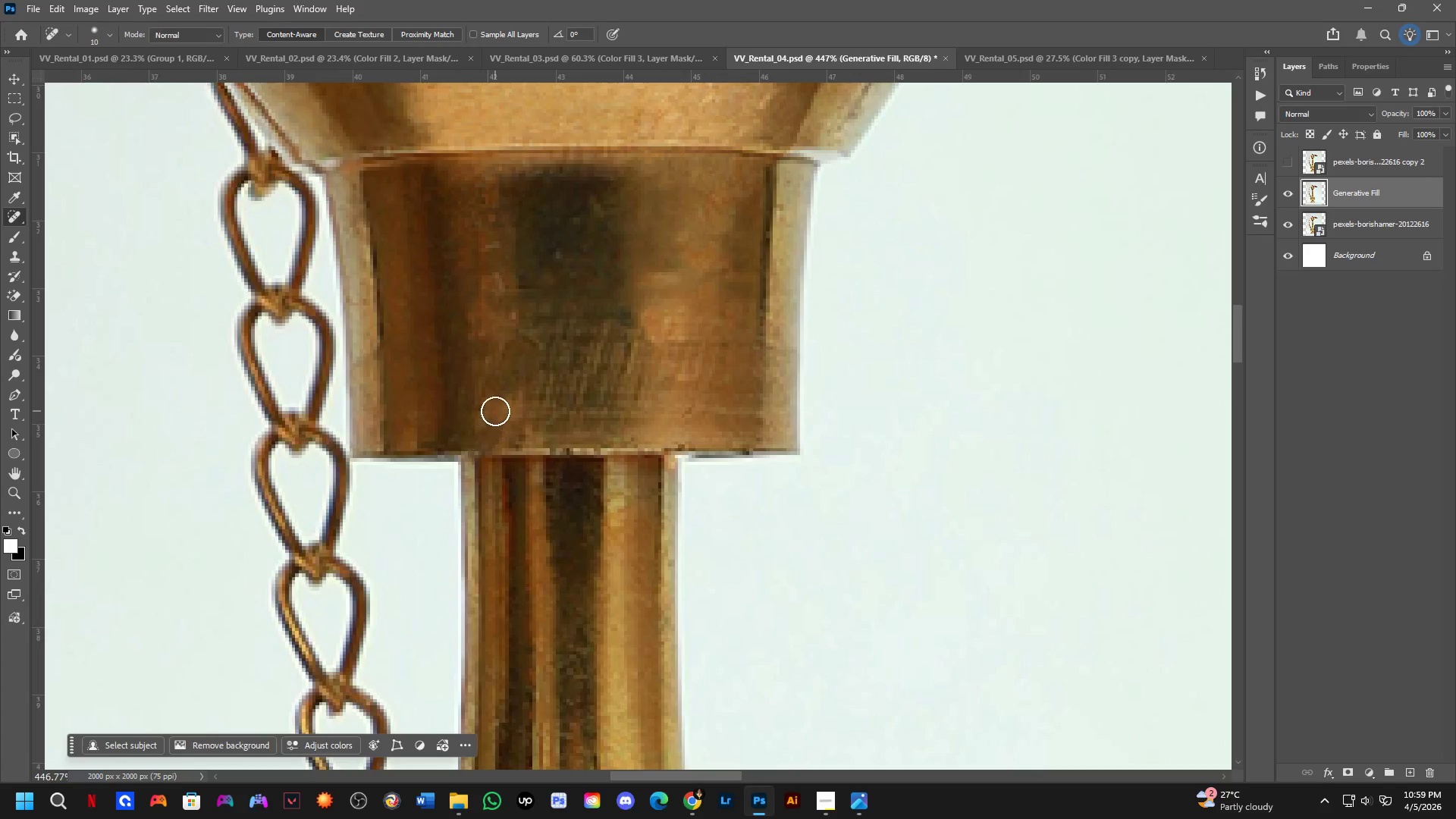 
left_click_drag(start_coordinate=[491, 409], to_coordinate=[466, 405])
 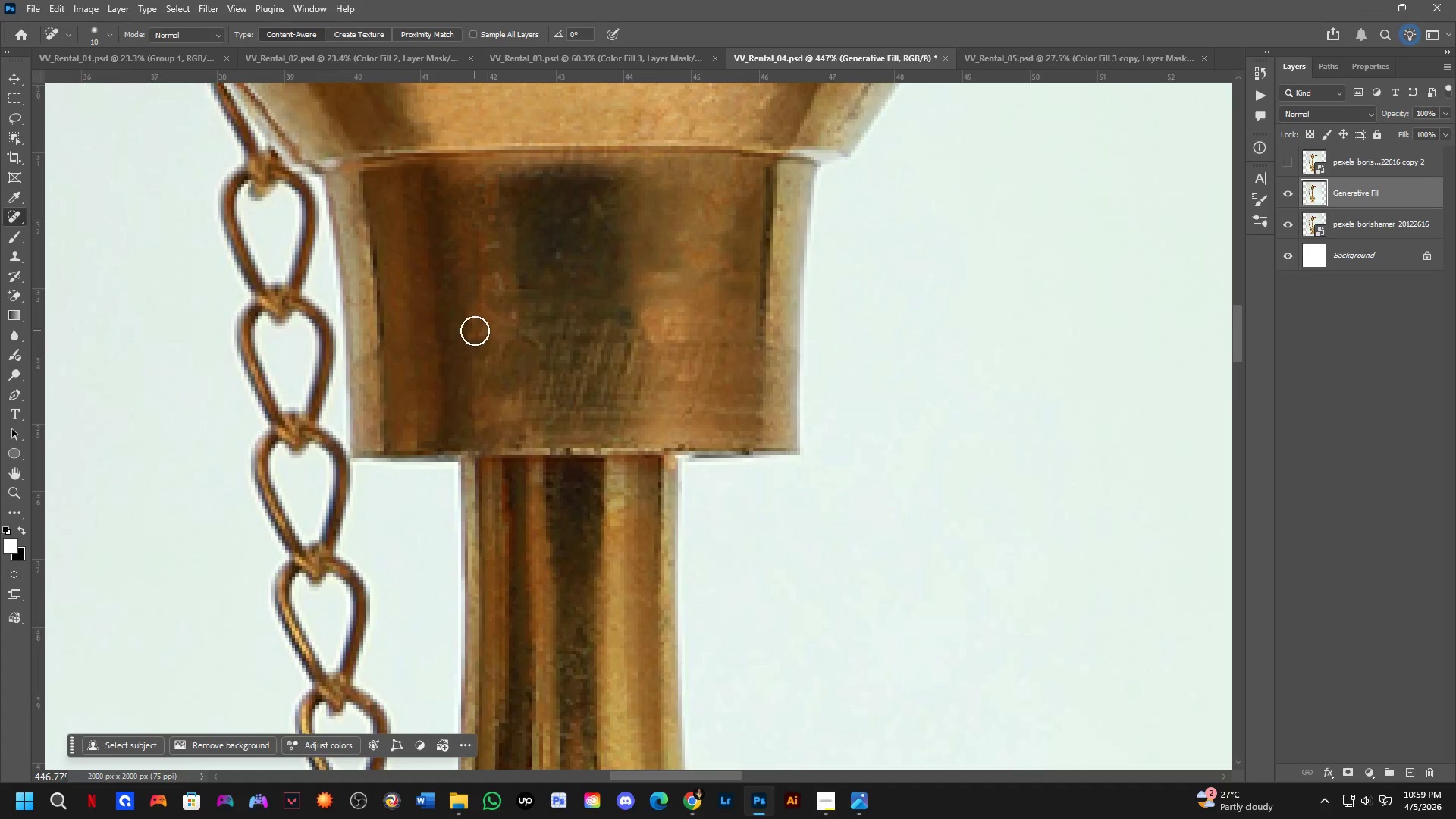 
left_click_drag(start_coordinate=[475, 335], to_coordinate=[480, 345])
 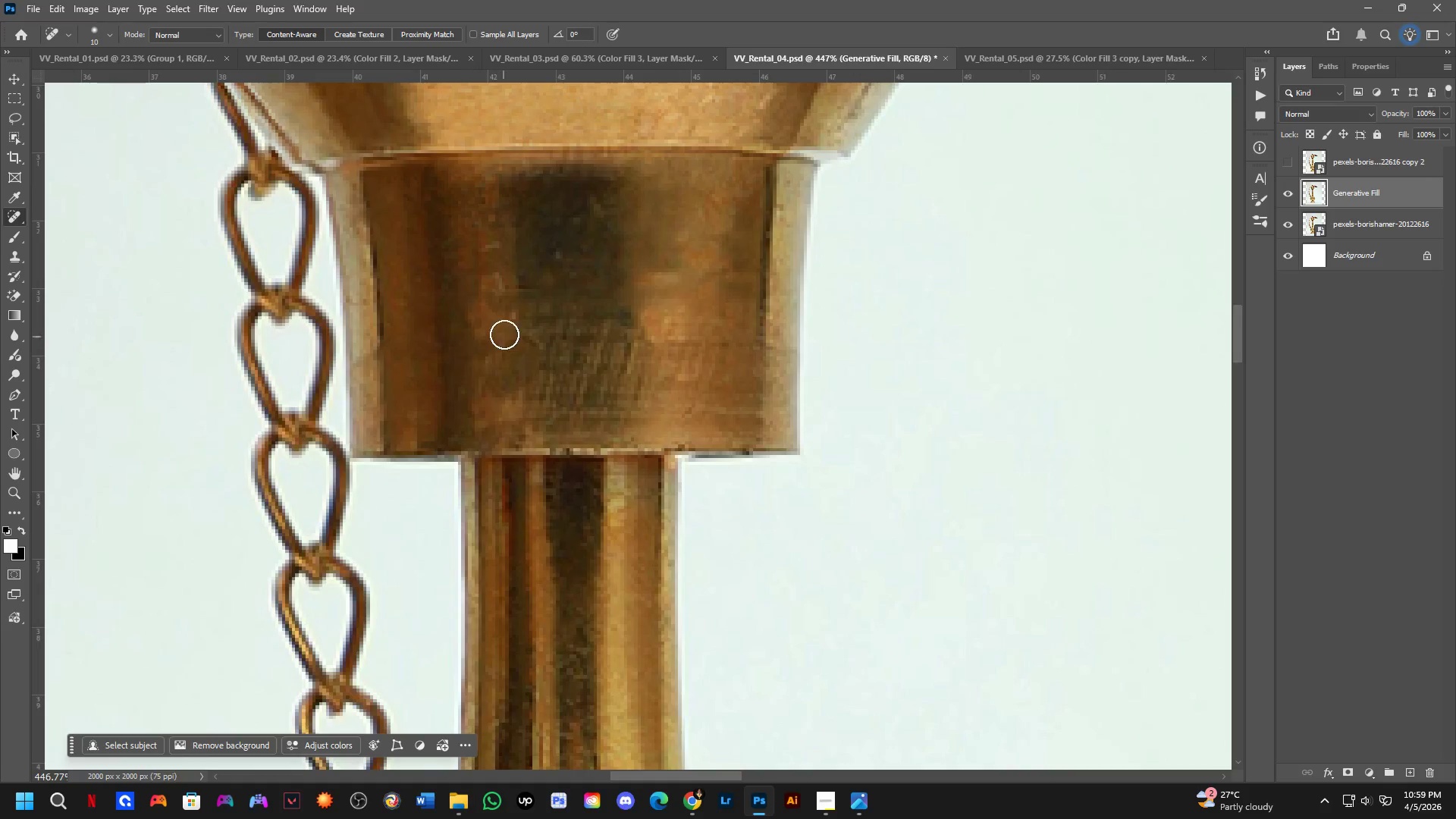 
left_click_drag(start_coordinate=[504, 333], to_coordinate=[517, 331])
 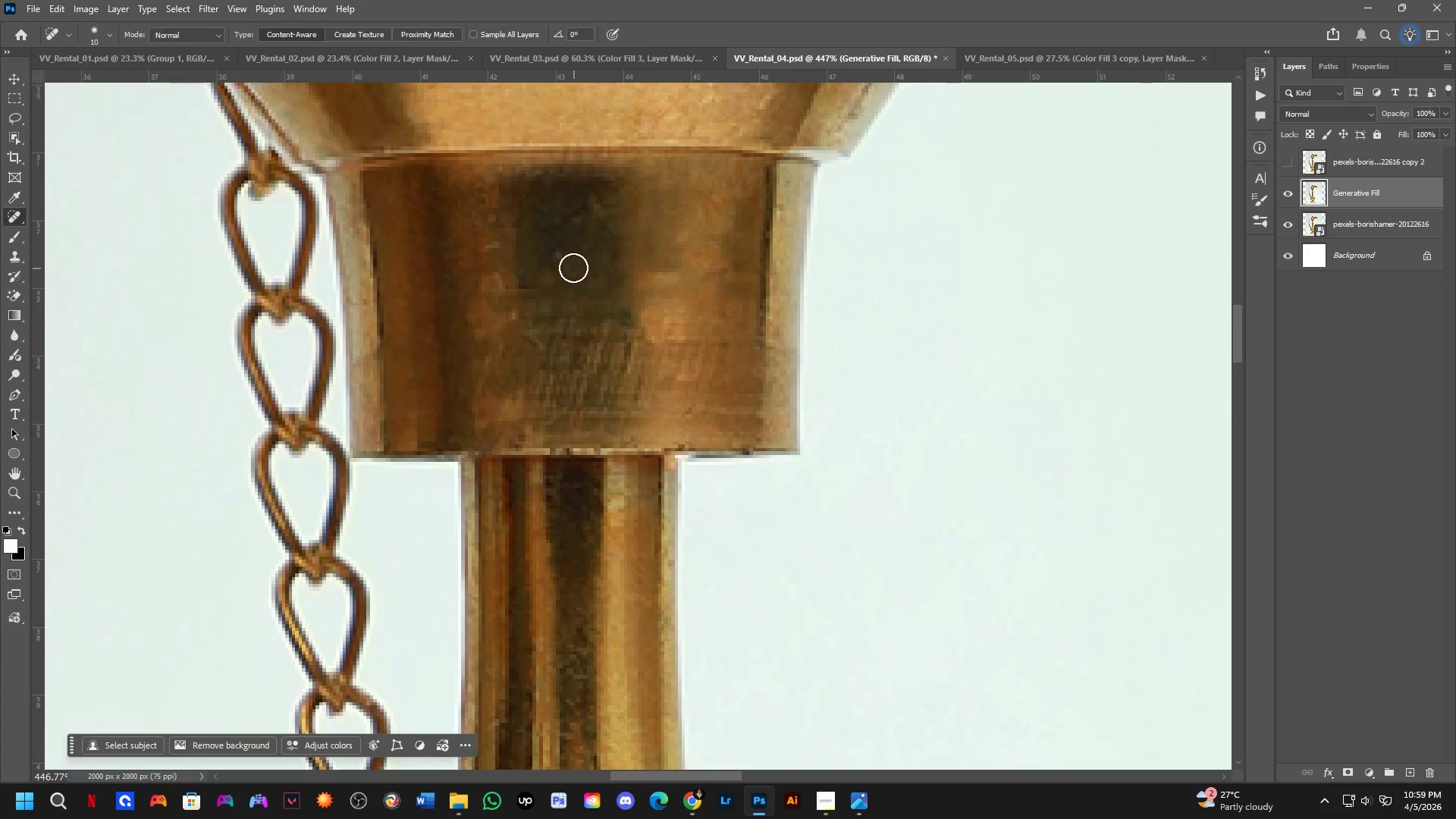 
left_click_drag(start_coordinate=[568, 262], to_coordinate=[551, 243])
 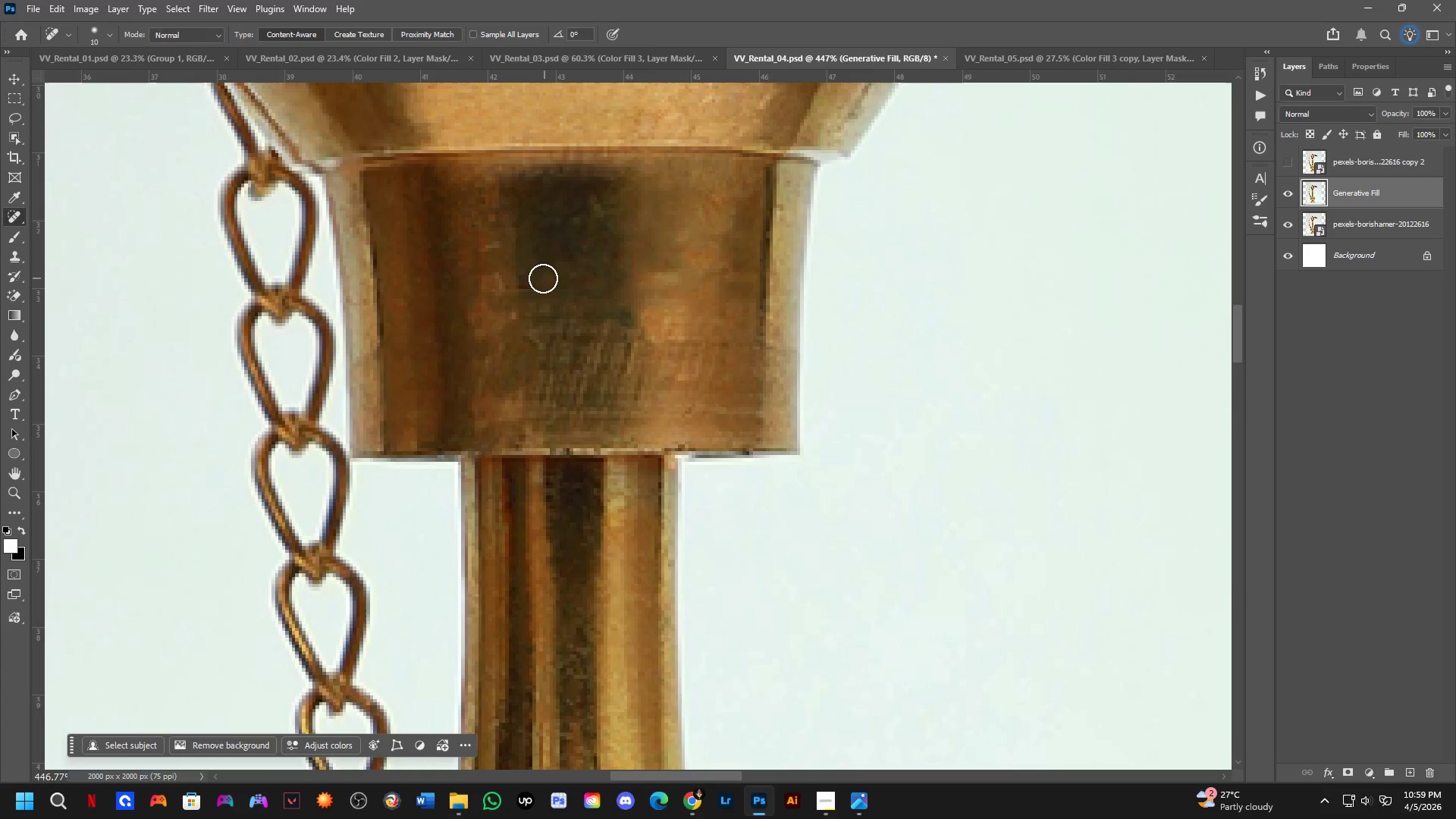 
left_click_drag(start_coordinate=[543, 279], to_coordinate=[521, 295])
 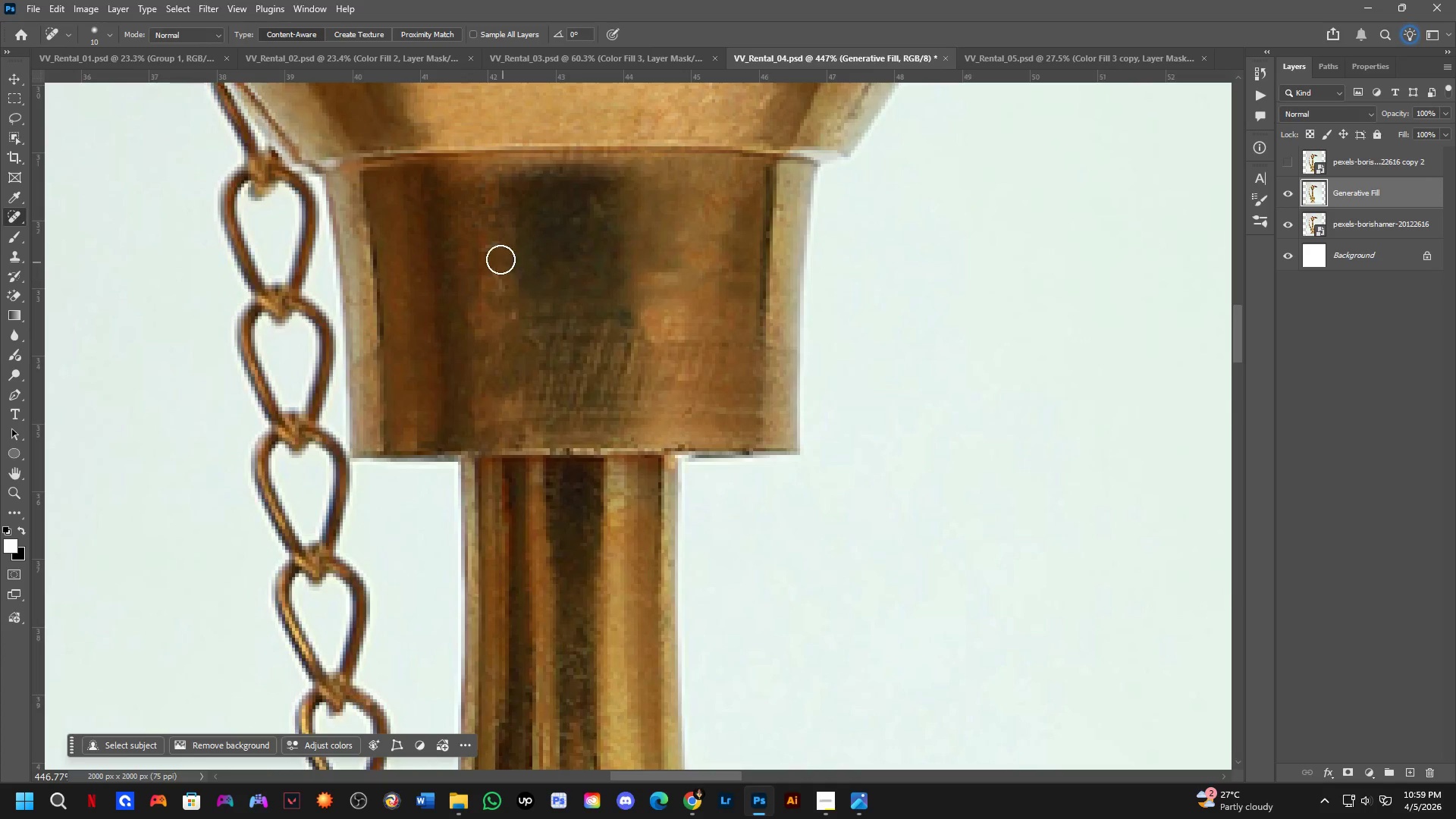 
left_click_drag(start_coordinate=[494, 250], to_coordinate=[487, 223])
 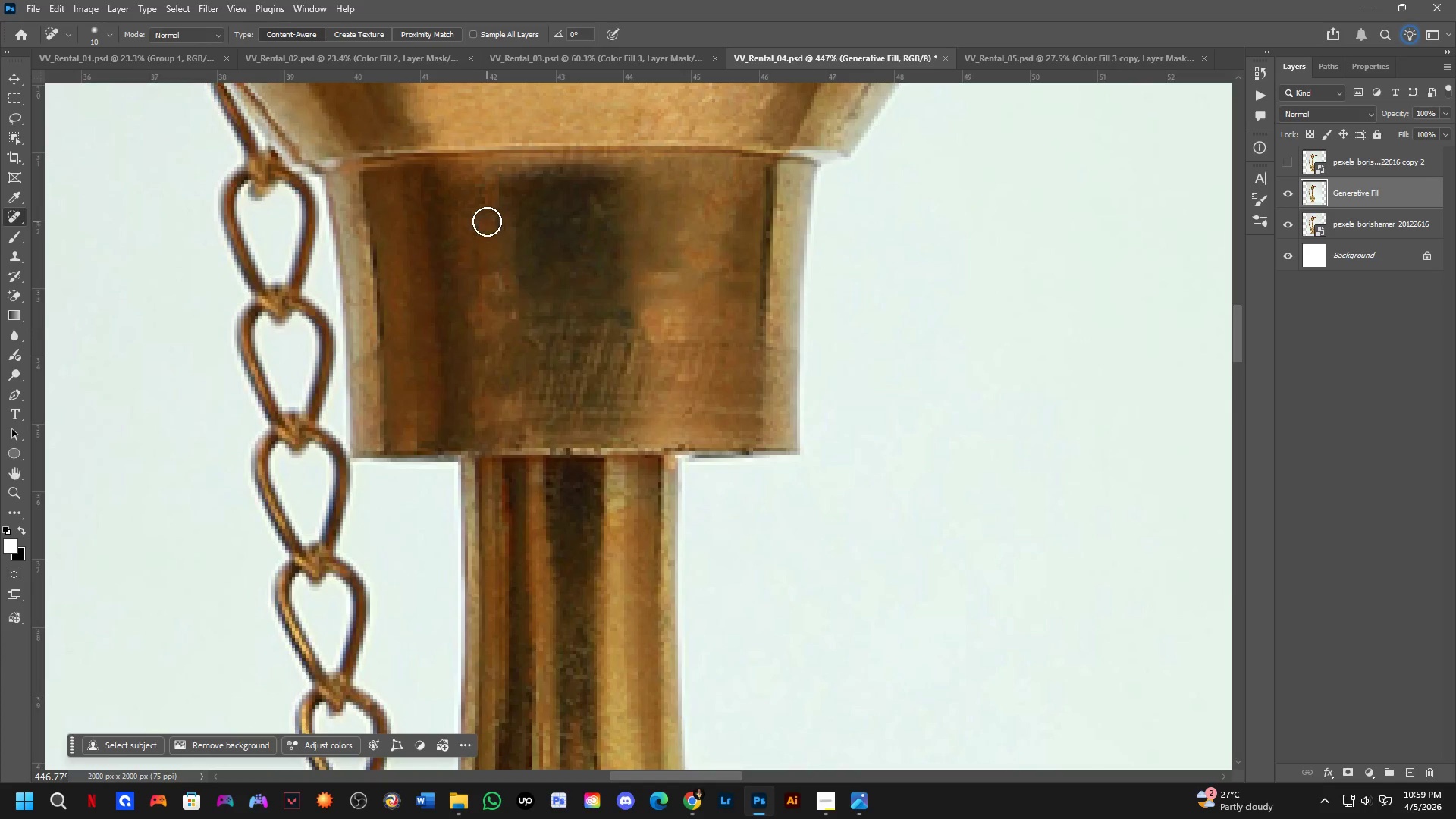 
left_click_drag(start_coordinate=[487, 221], to_coordinate=[494, 213])
 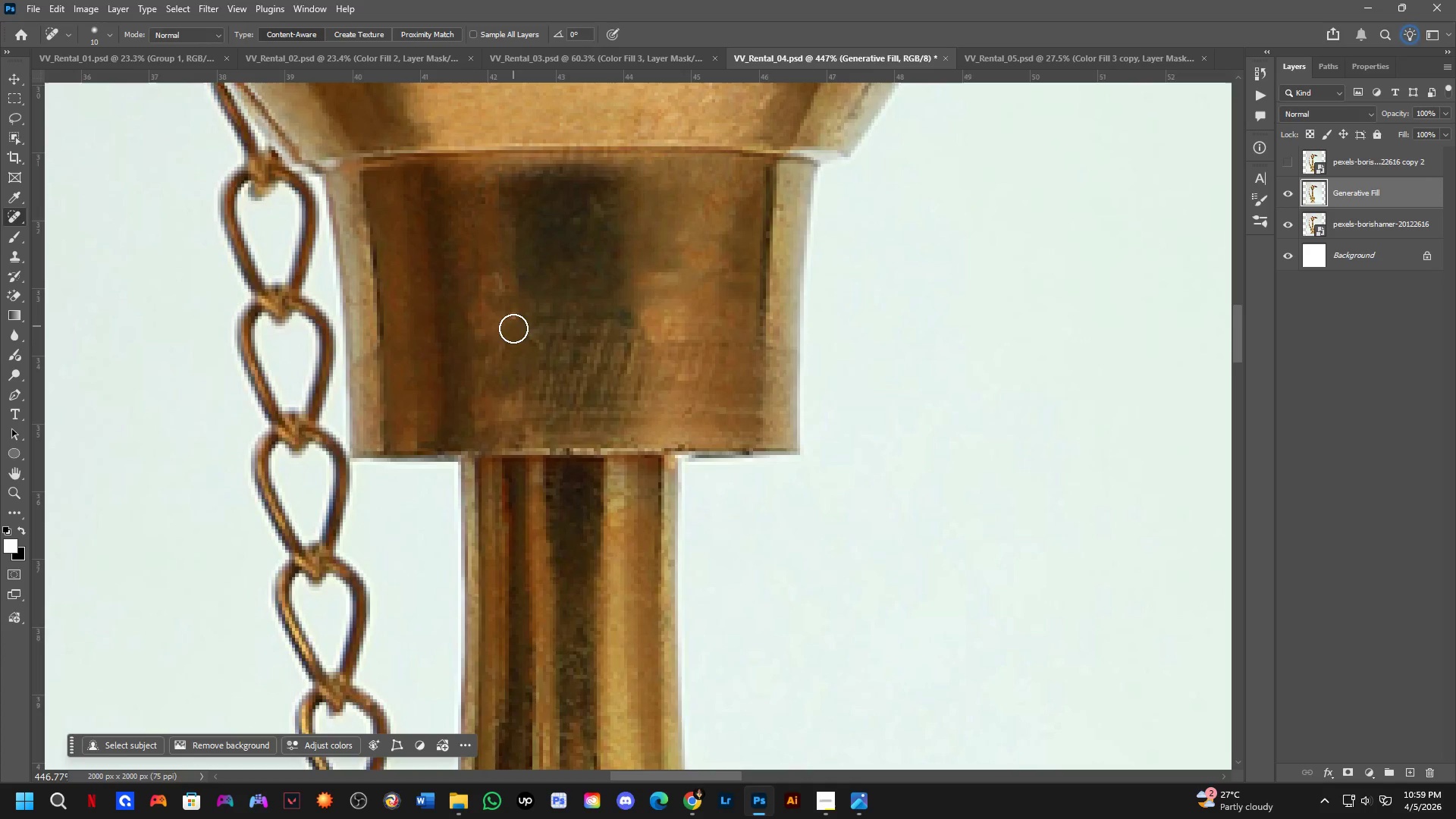 
left_click_drag(start_coordinate=[524, 337], to_coordinate=[538, 347])
 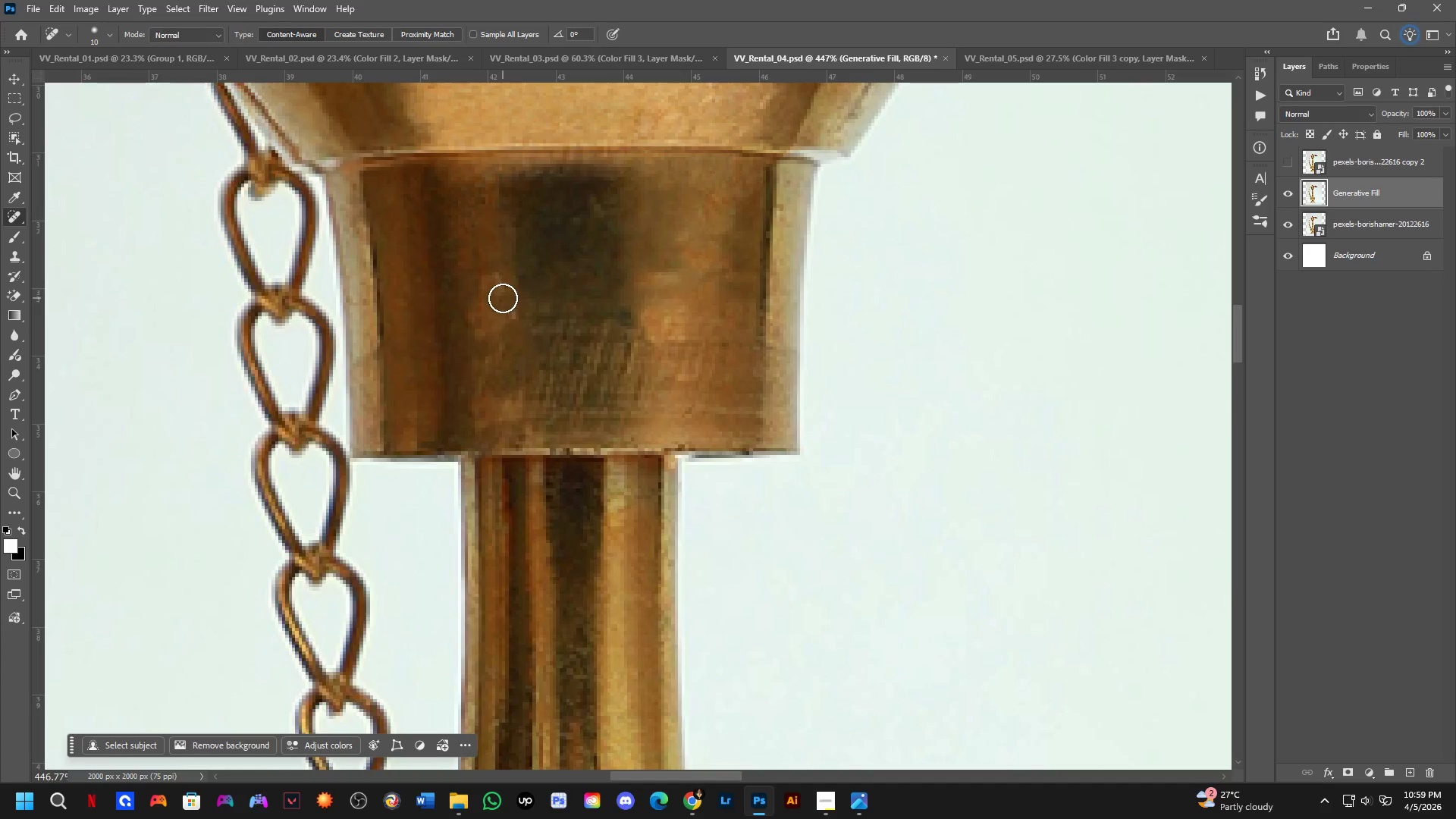 
left_click_drag(start_coordinate=[503, 298], to_coordinate=[504, 262])
 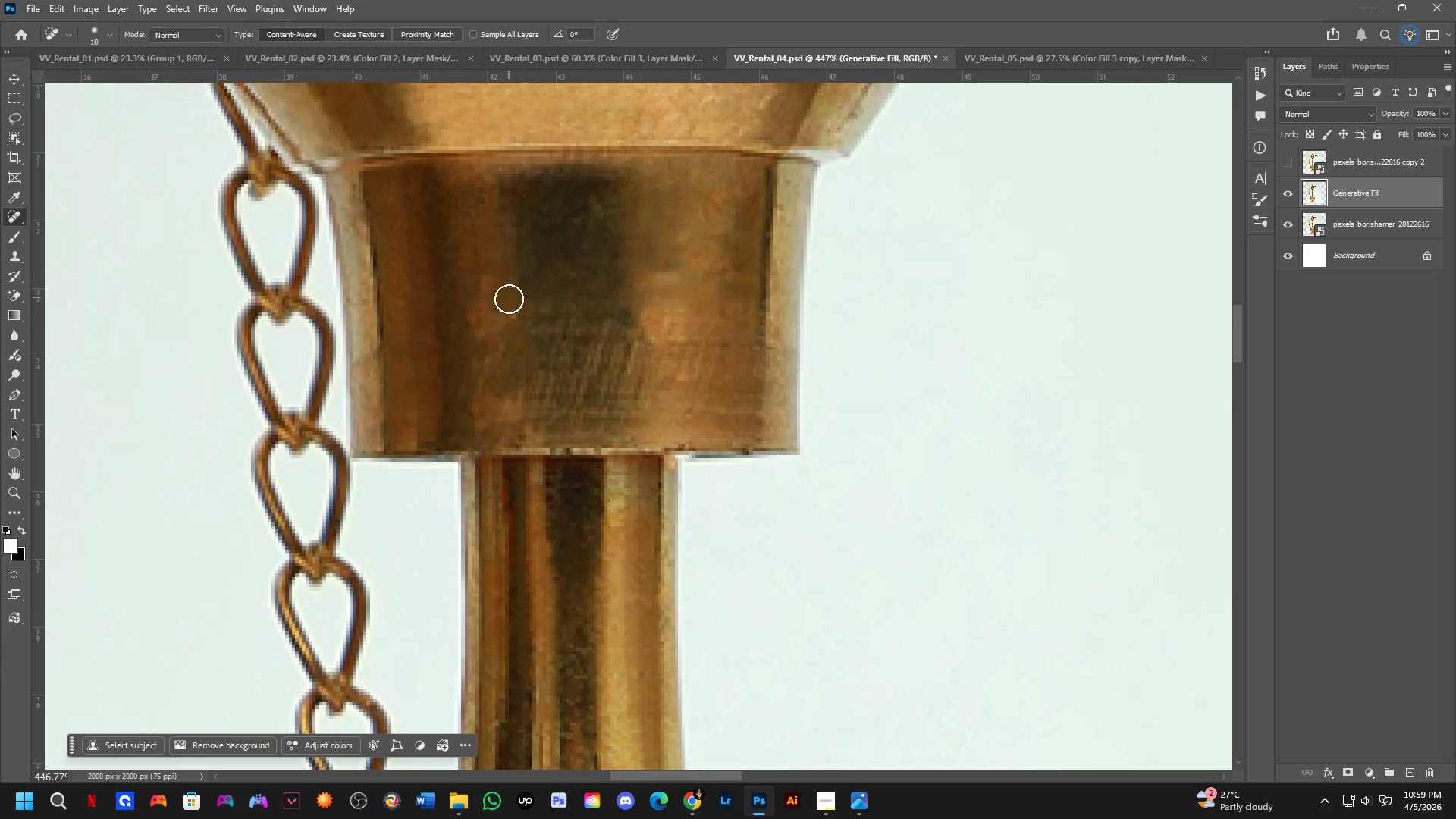 
left_click_drag(start_coordinate=[513, 310], to_coordinate=[524, 353])
 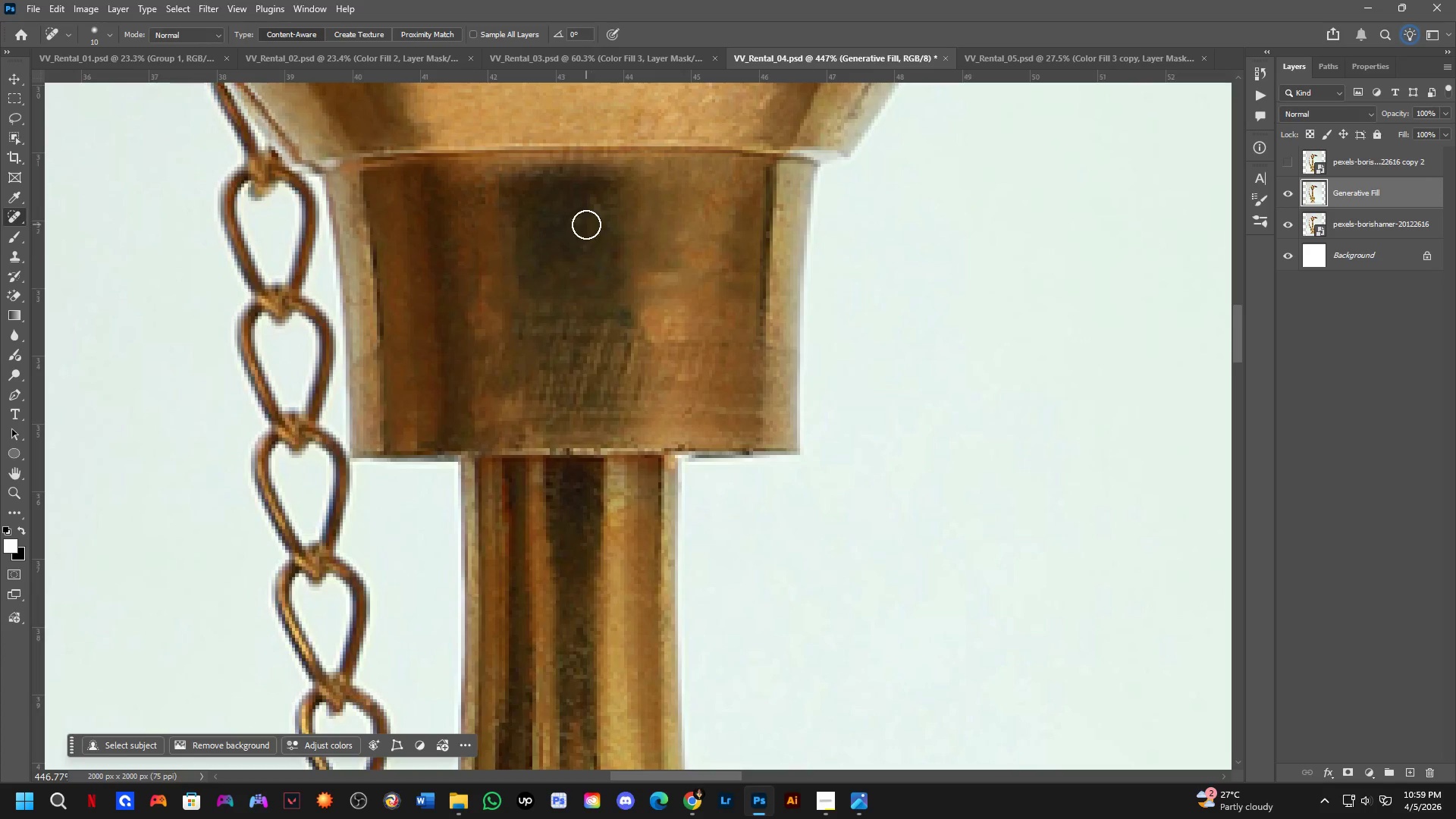 
left_click_drag(start_coordinate=[588, 218], to_coordinate=[603, 201])
 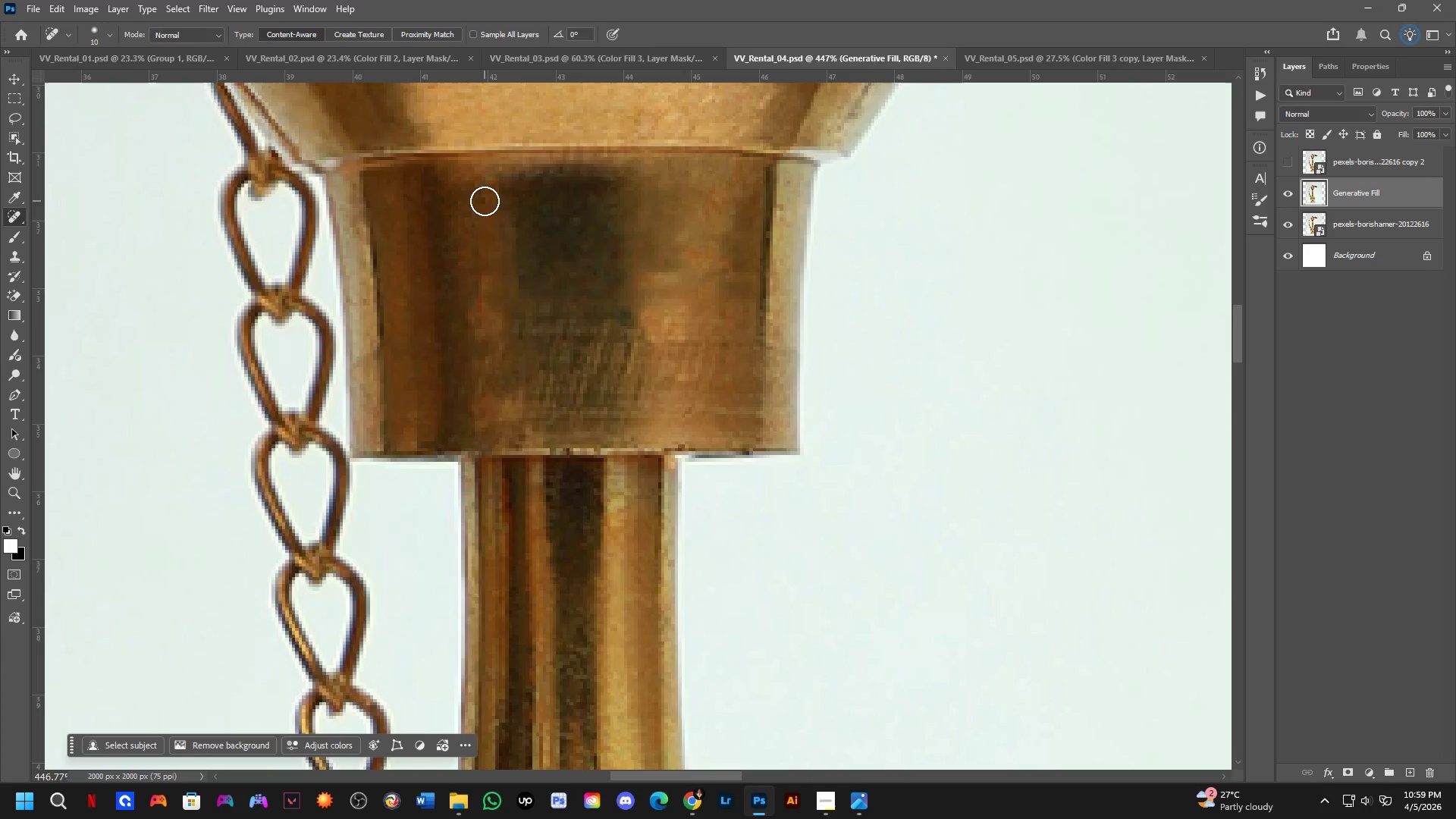 
left_click_drag(start_coordinate=[482, 196], to_coordinate=[481, 186])
 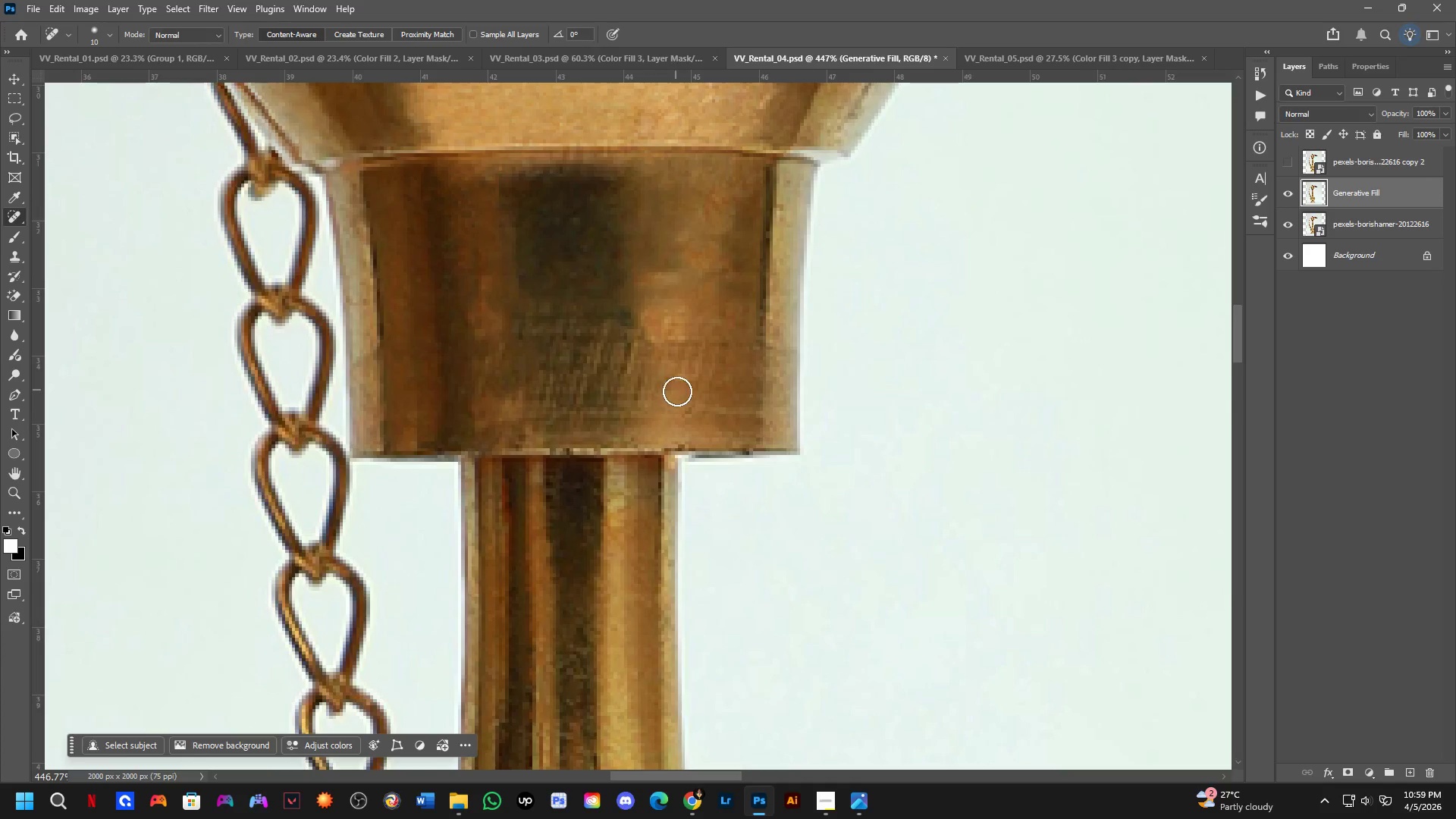 
left_click_drag(start_coordinate=[683, 403], to_coordinate=[693, 410])
 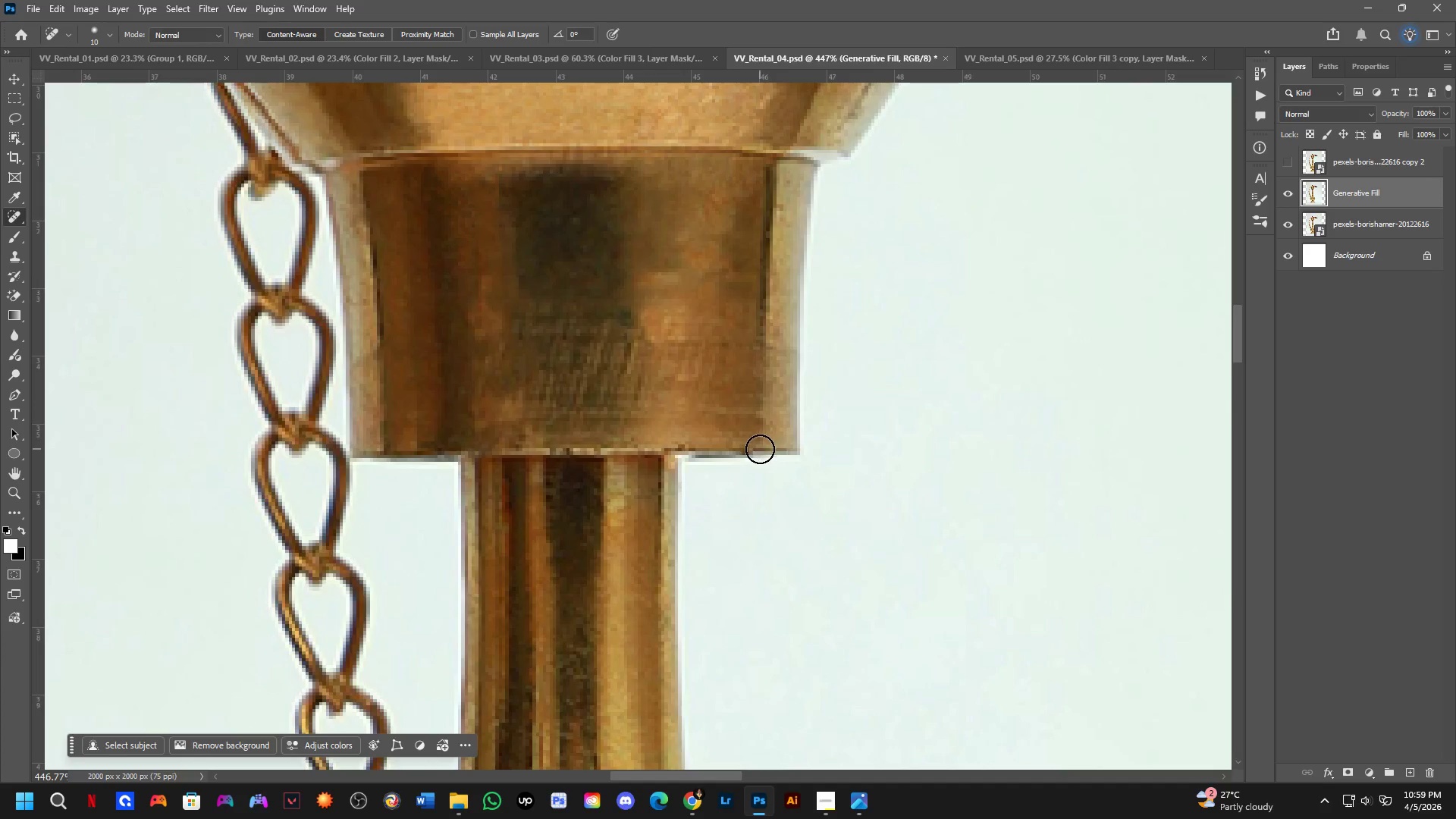 
left_click_drag(start_coordinate=[756, 449], to_coordinate=[741, 450])
 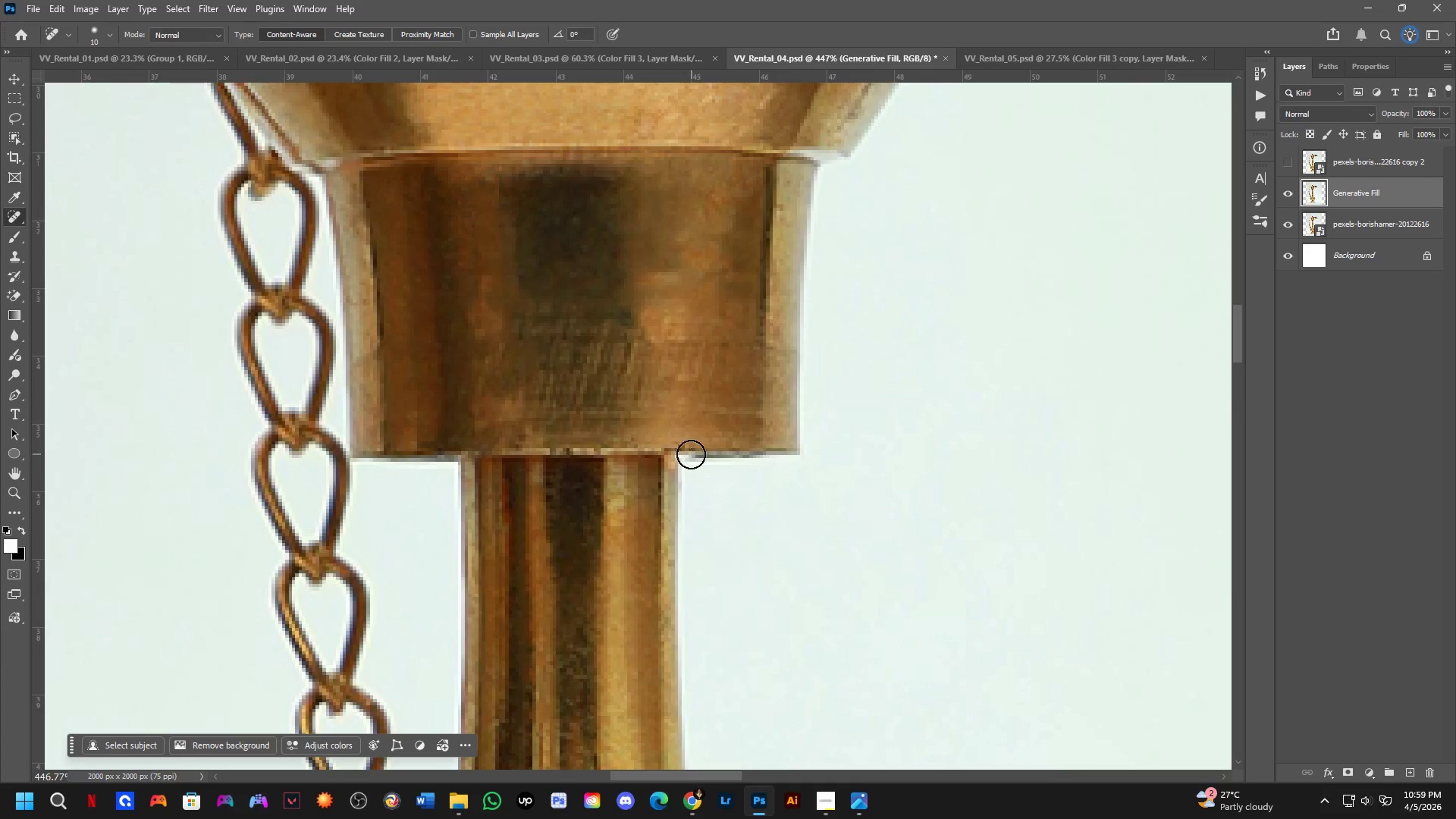 
left_click_drag(start_coordinate=[682, 446], to_coordinate=[655, 449])
 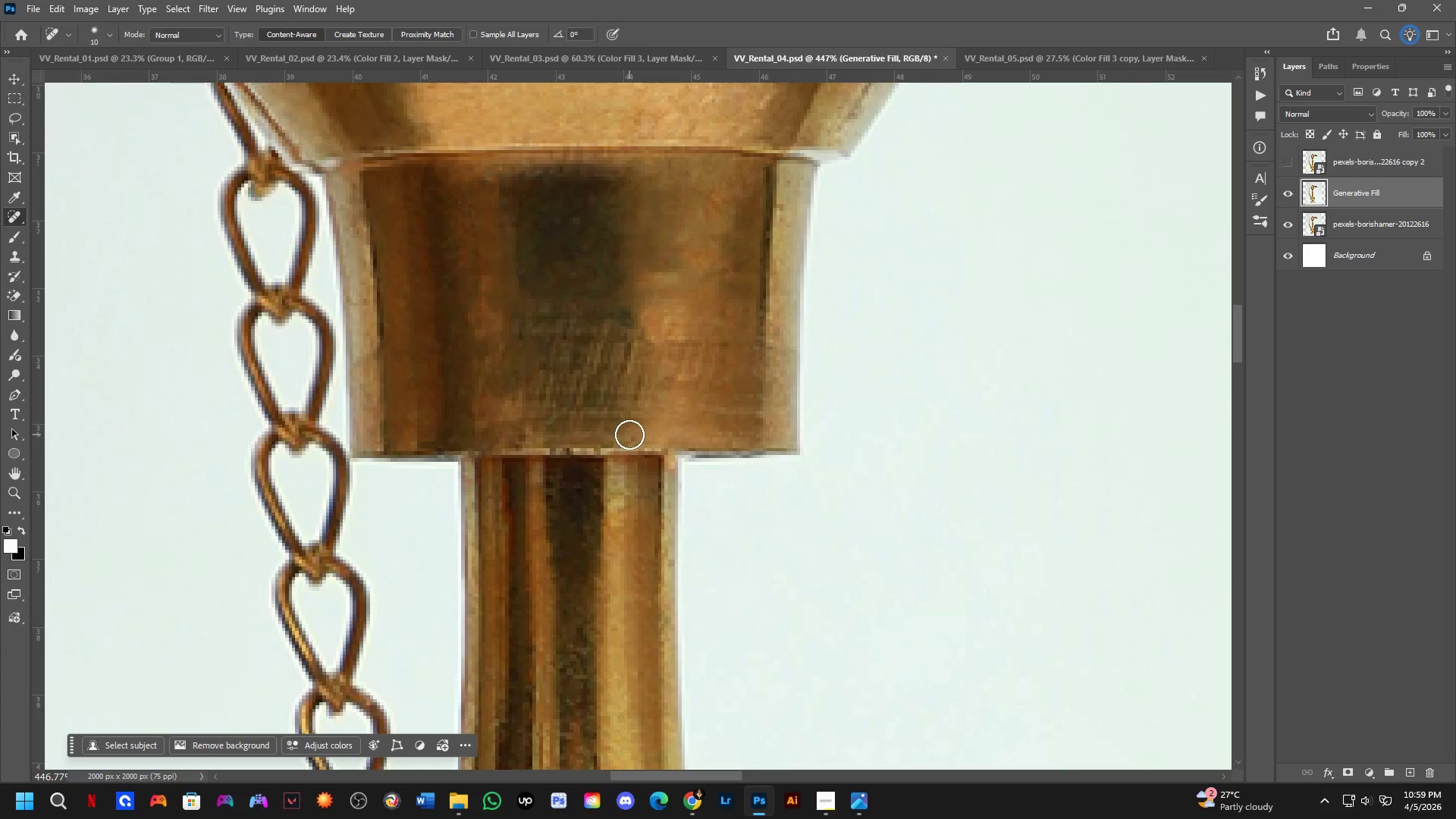 
left_click_drag(start_coordinate=[629, 434], to_coordinate=[642, 435])
 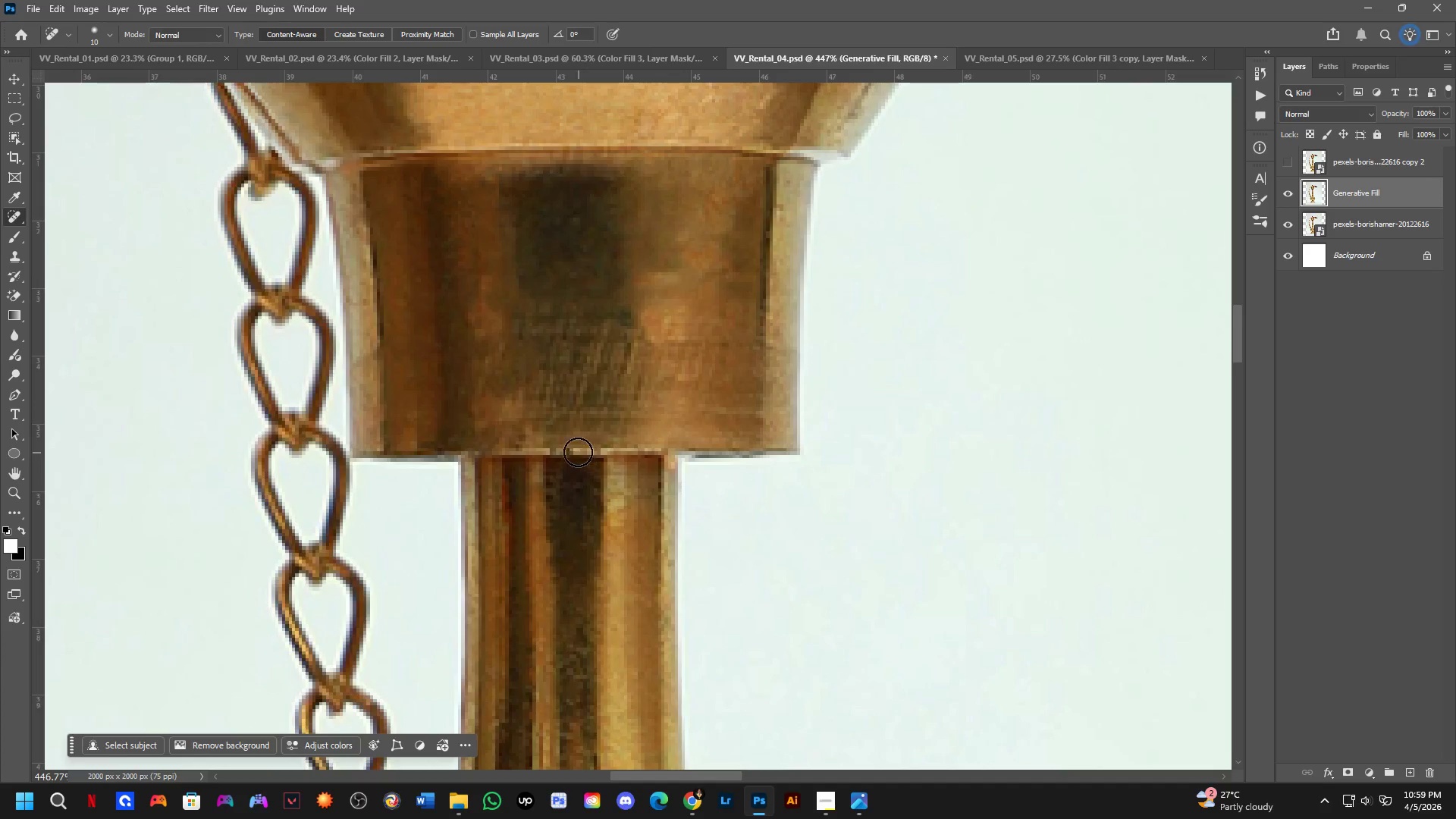 
left_click_drag(start_coordinate=[573, 448], to_coordinate=[550, 454])
 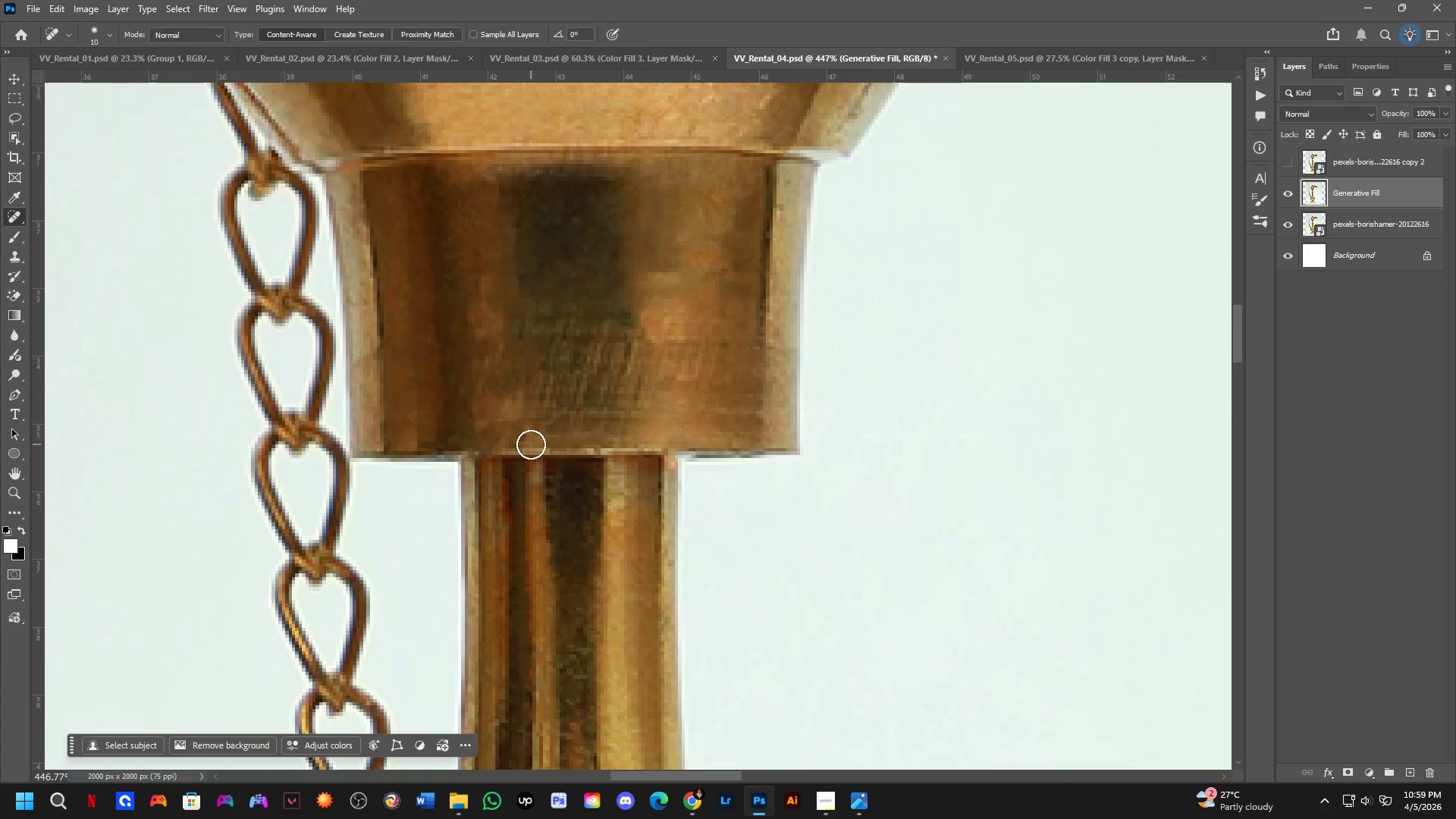 
left_click_drag(start_coordinate=[530, 444], to_coordinate=[497, 444])
 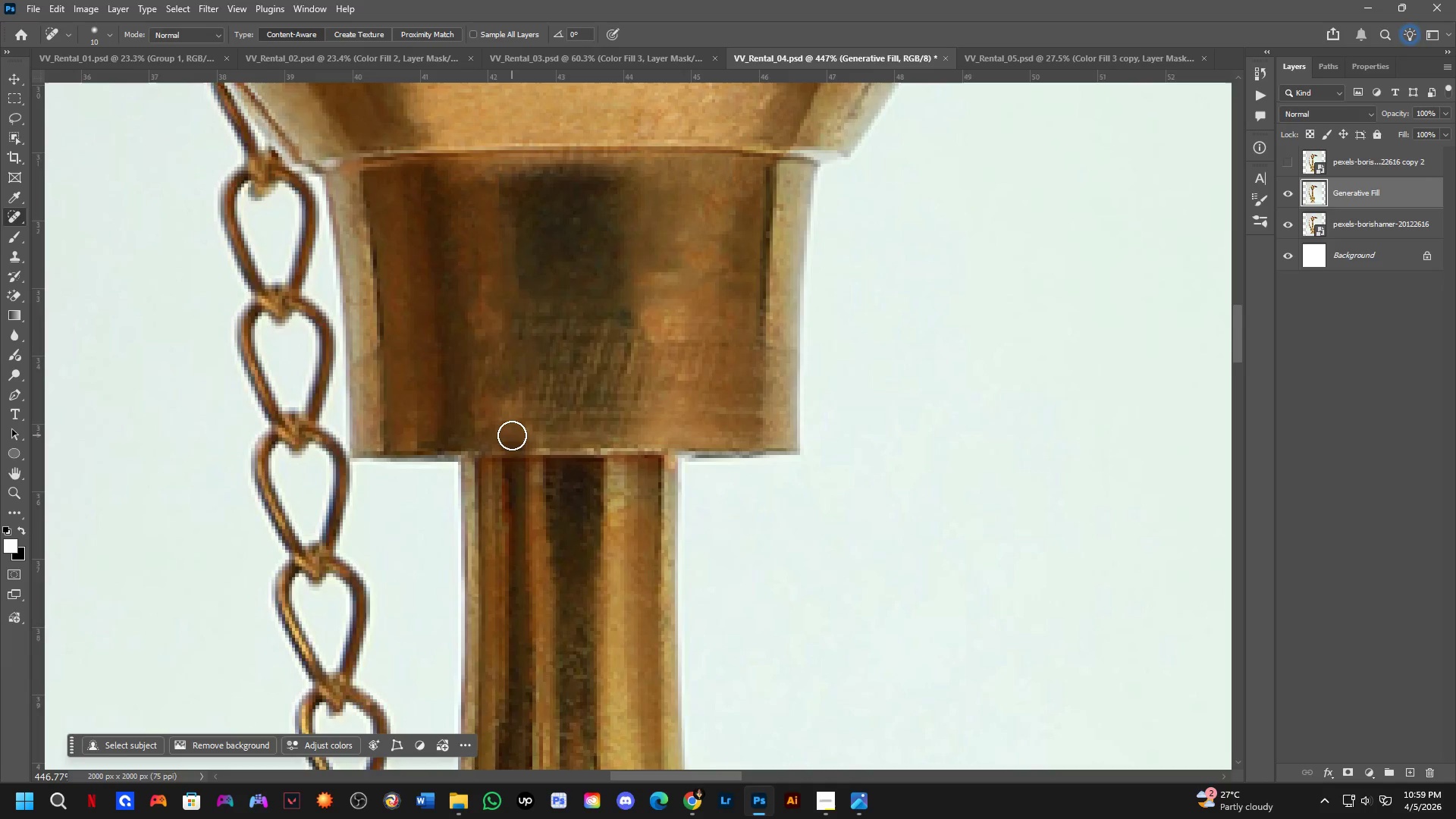 
left_click_drag(start_coordinate=[512, 435], to_coordinate=[526, 432])
 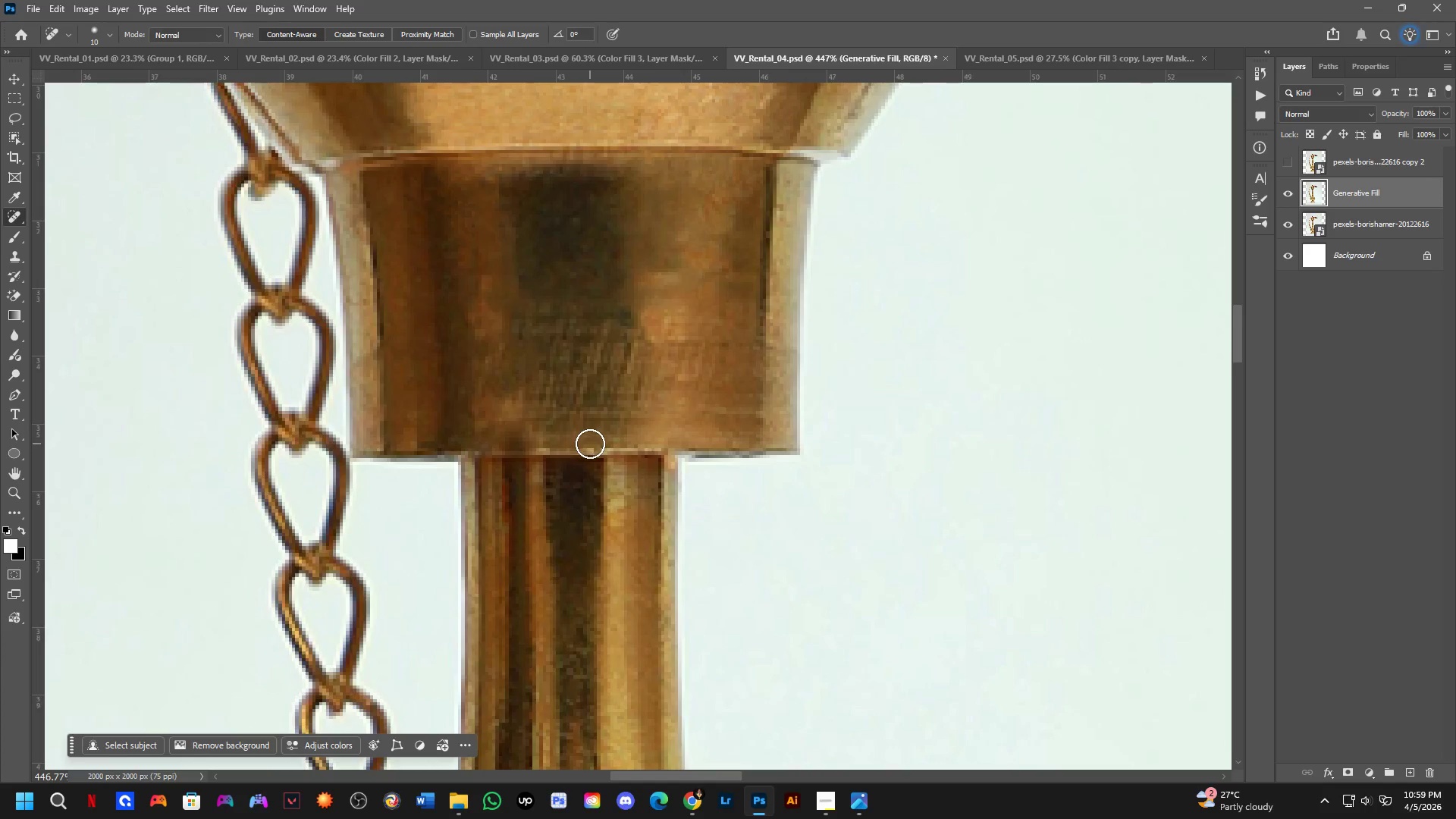 
left_click_drag(start_coordinate=[585, 446], to_coordinate=[594, 448])
 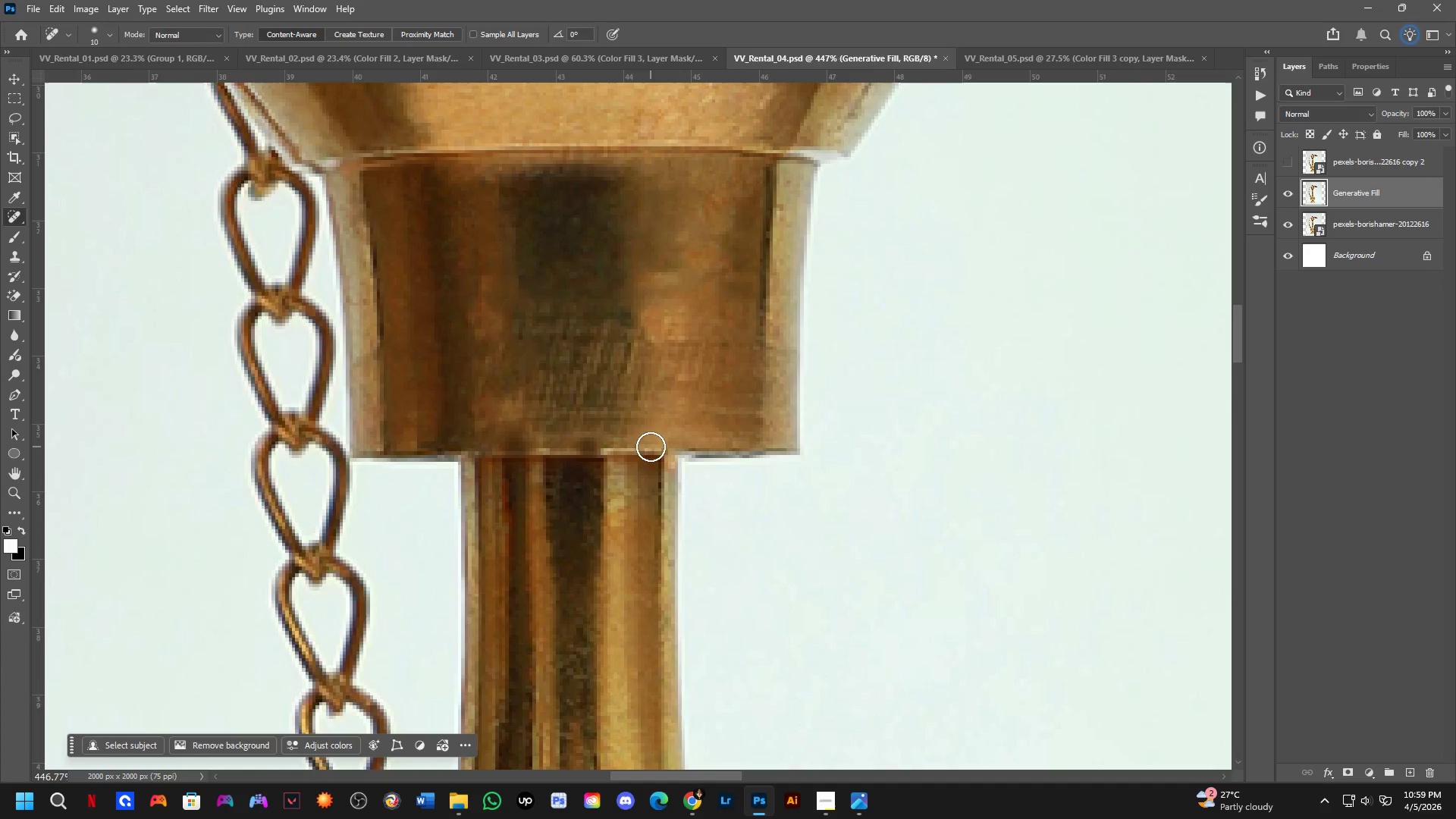 
key(Control+Z)
 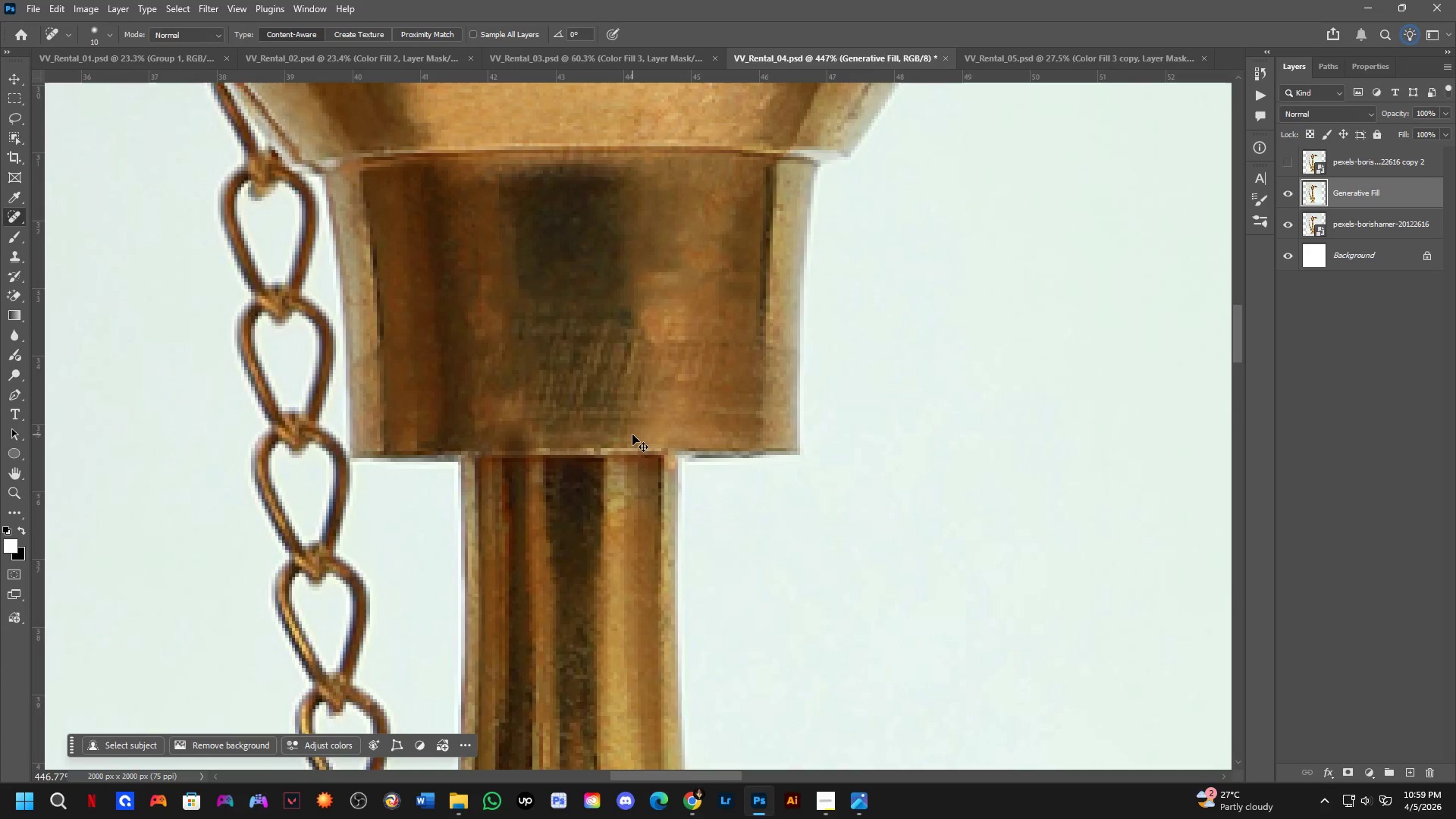 
key(Control+Z)
 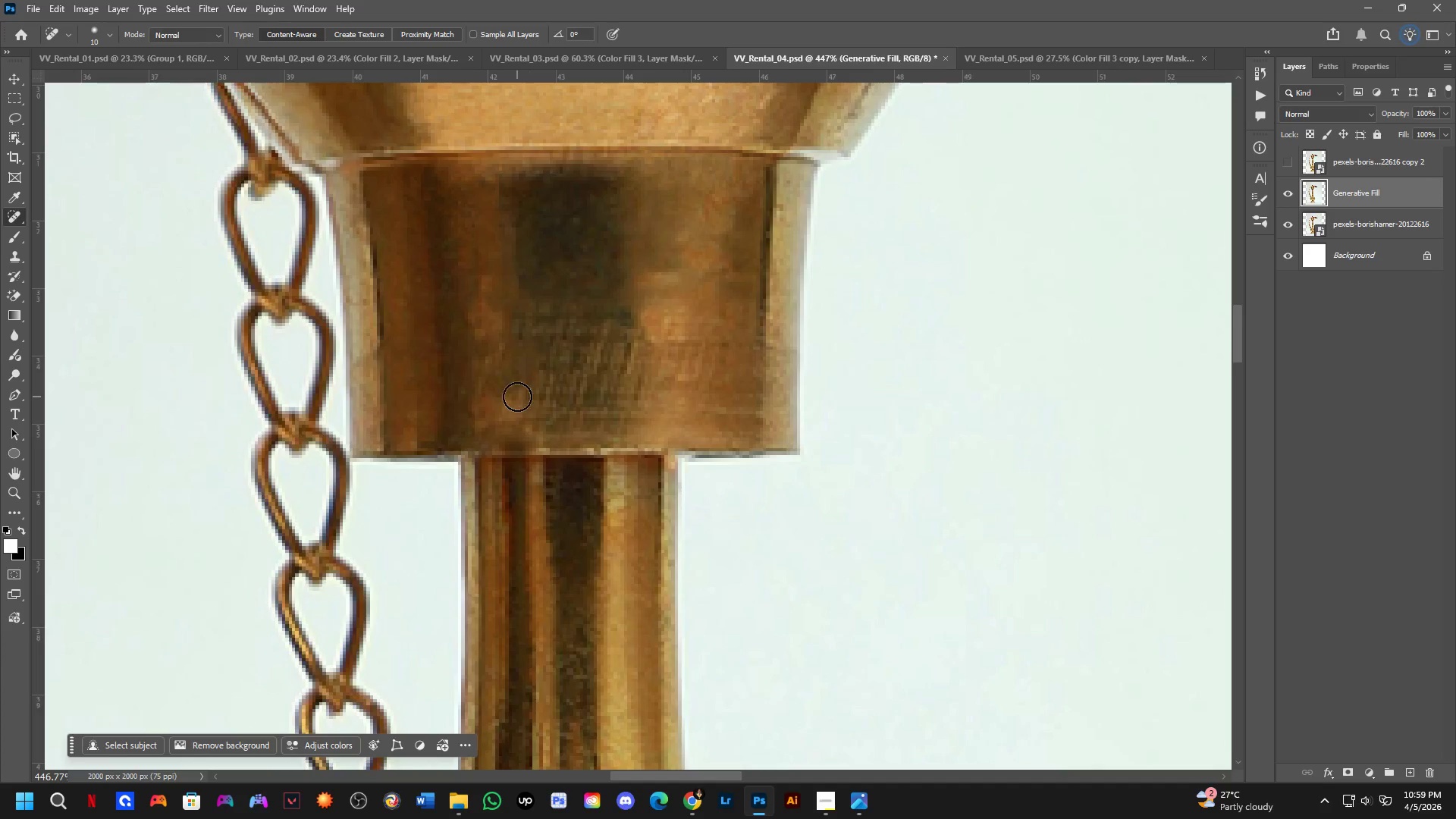 
hold_key(key=Space, duration=0.52)
 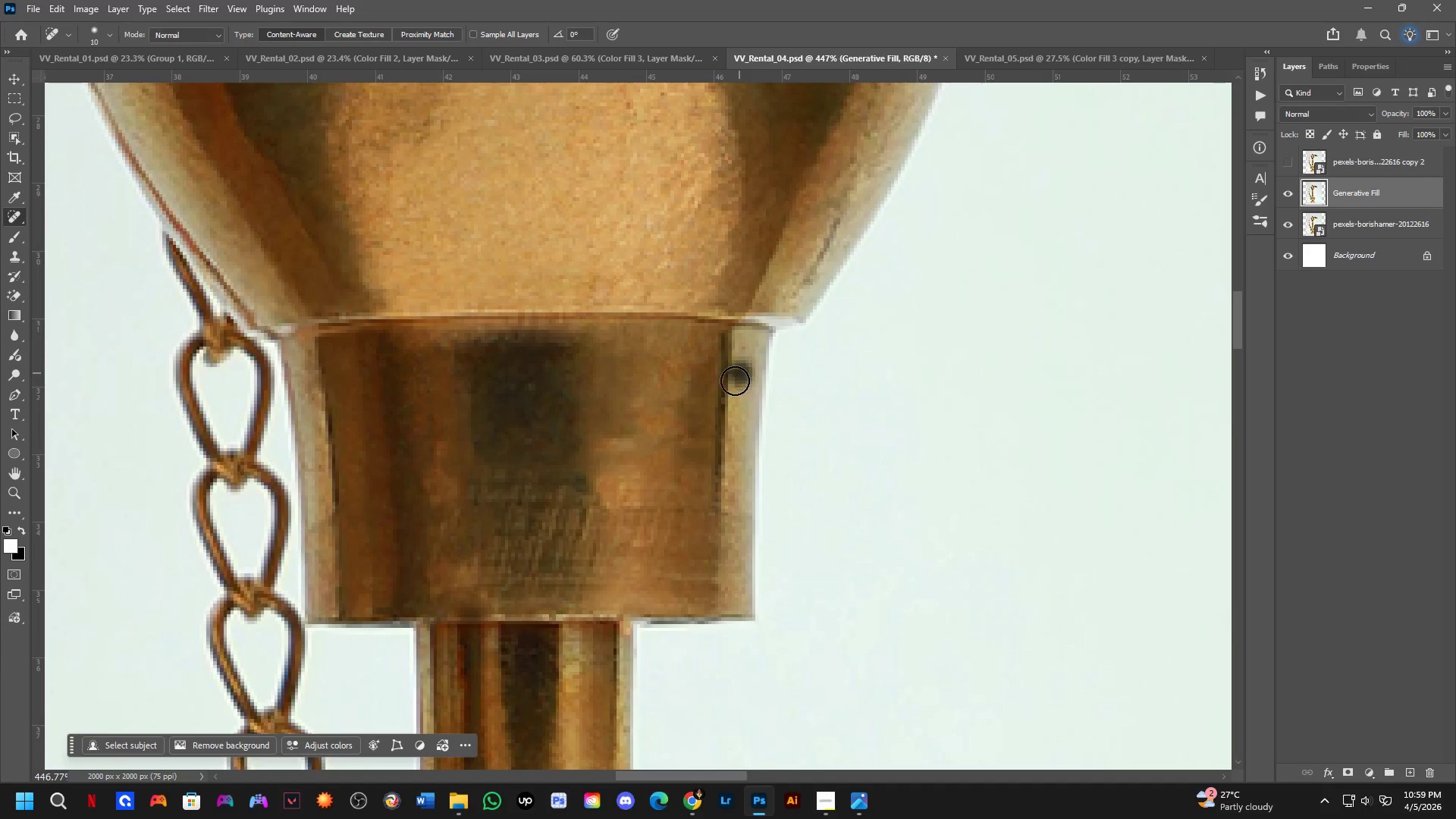 
left_click_drag(start_coordinate=[613, 323], to_coordinate=[571, 480])
 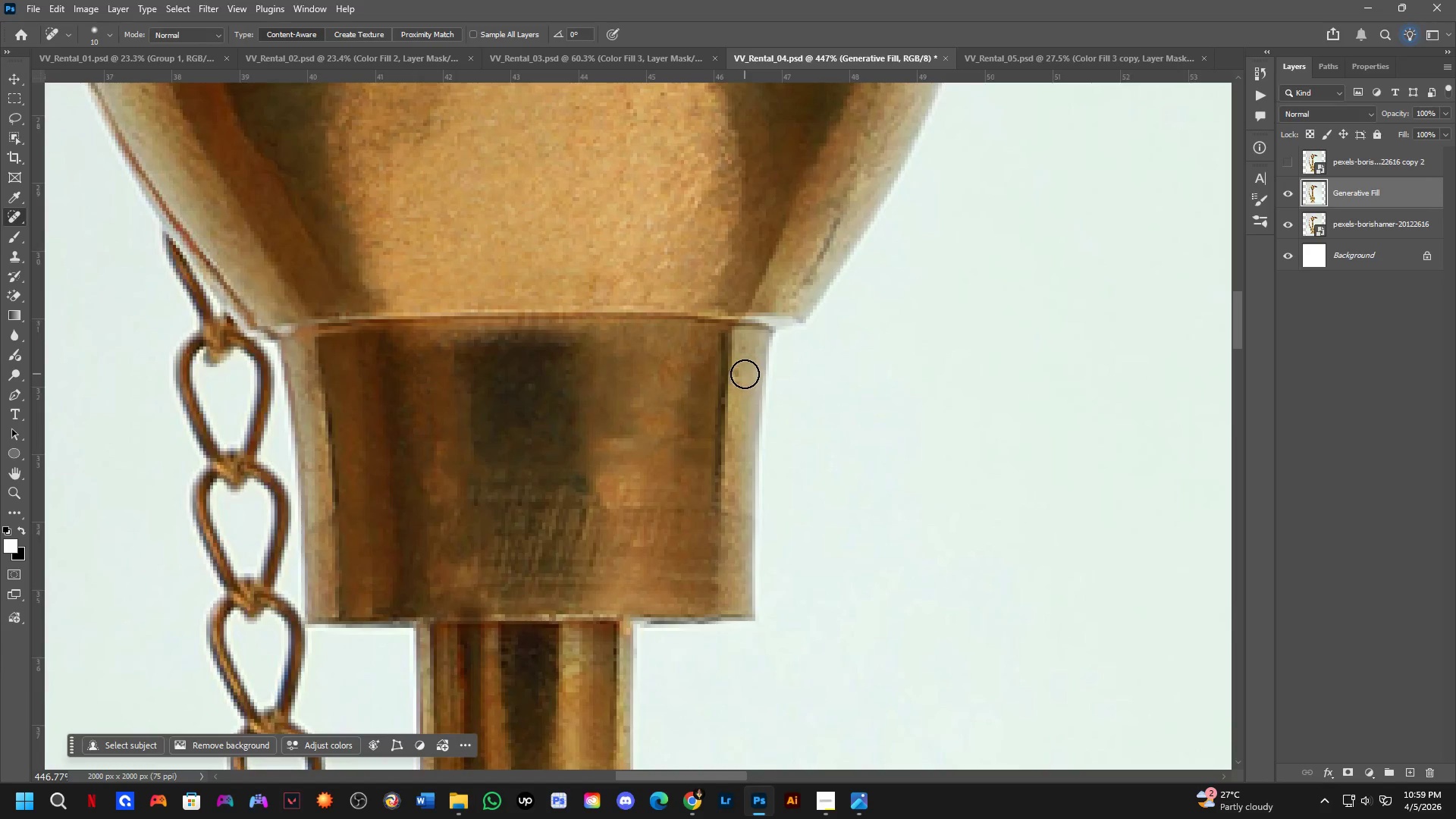 
left_click_drag(start_coordinate=[740, 373], to_coordinate=[734, 388])
 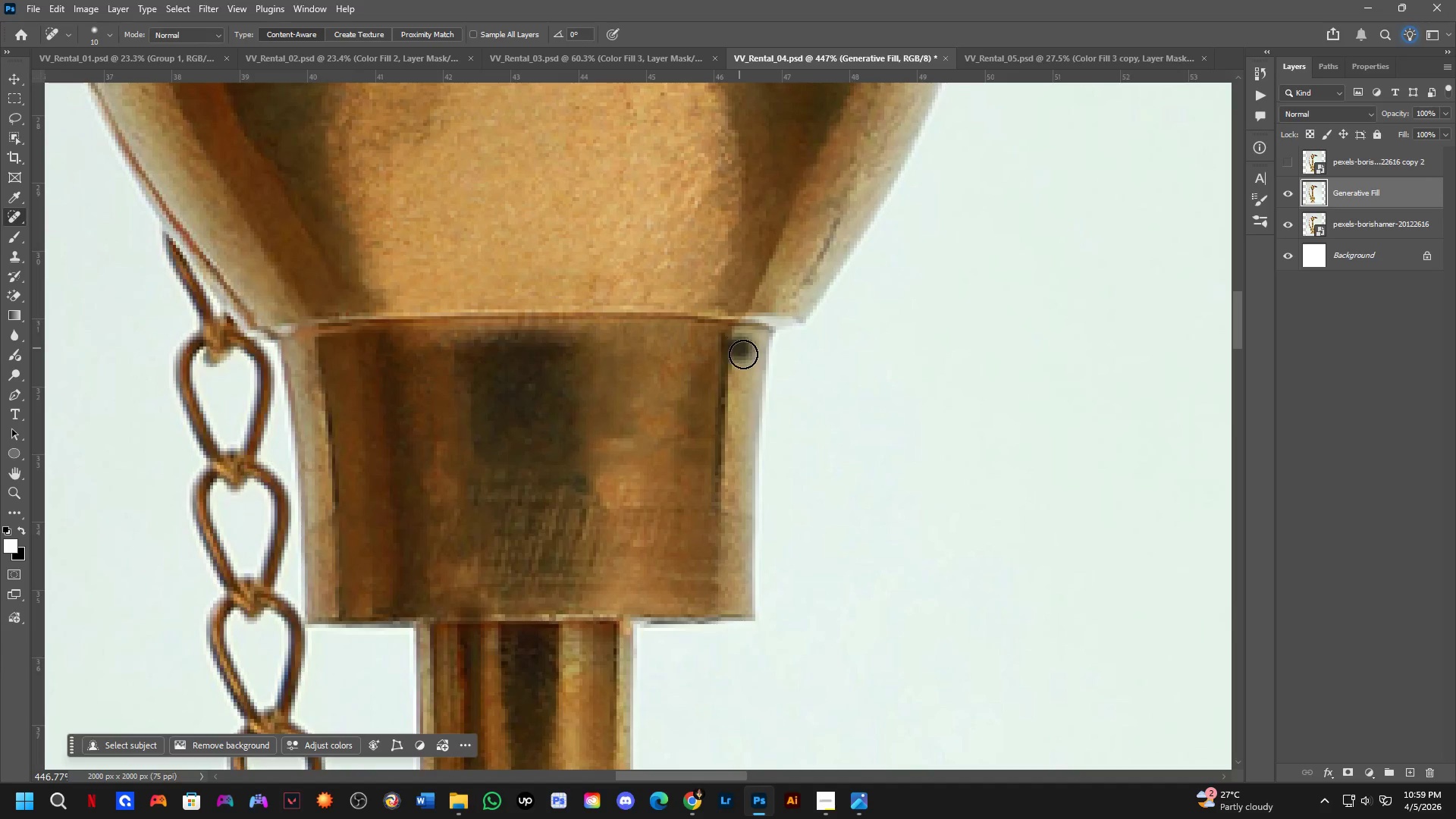 
hold_key(key=Space, duration=0.61)
 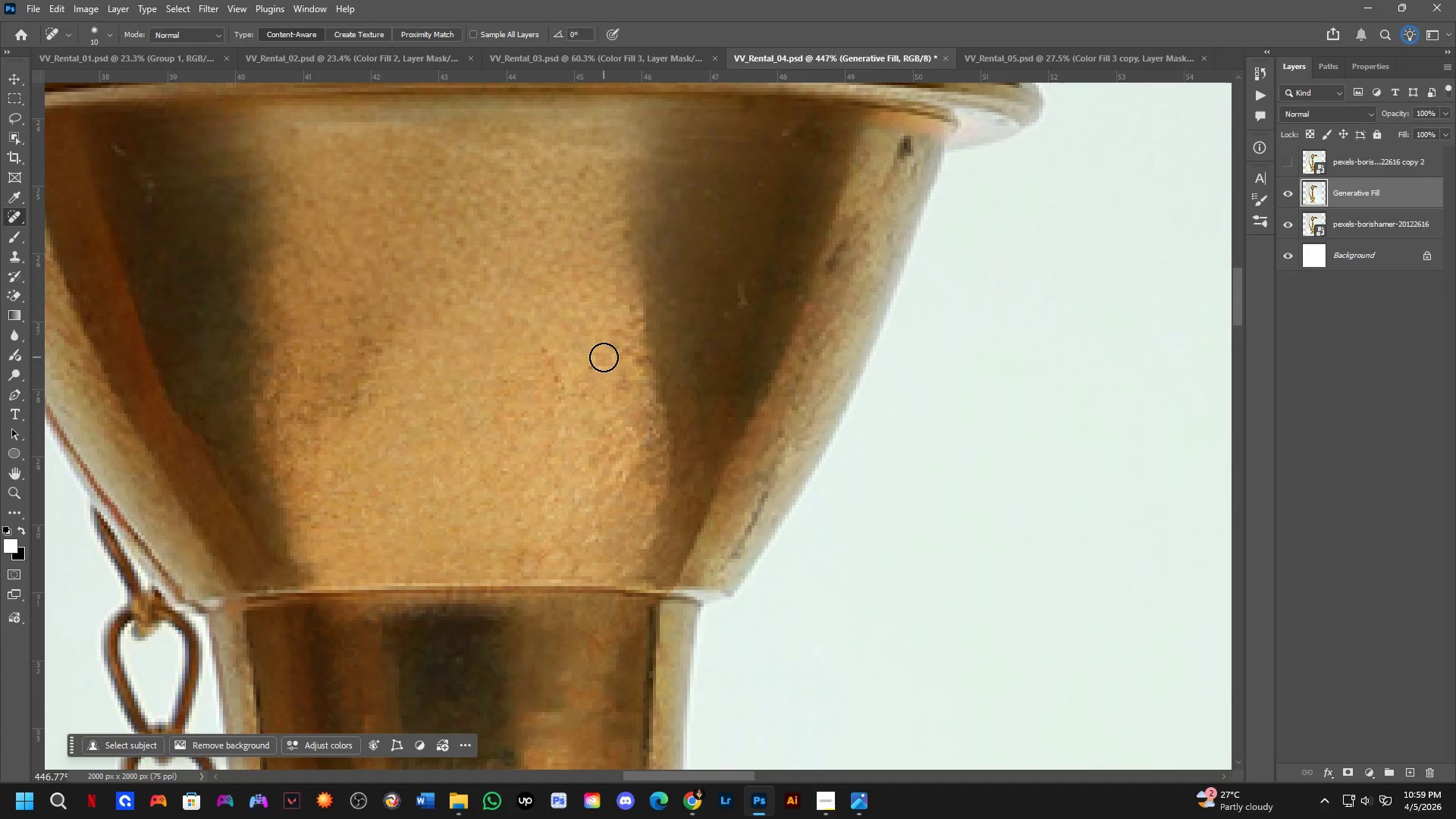 
left_click_drag(start_coordinate=[735, 290], to_coordinate=[663, 563])
 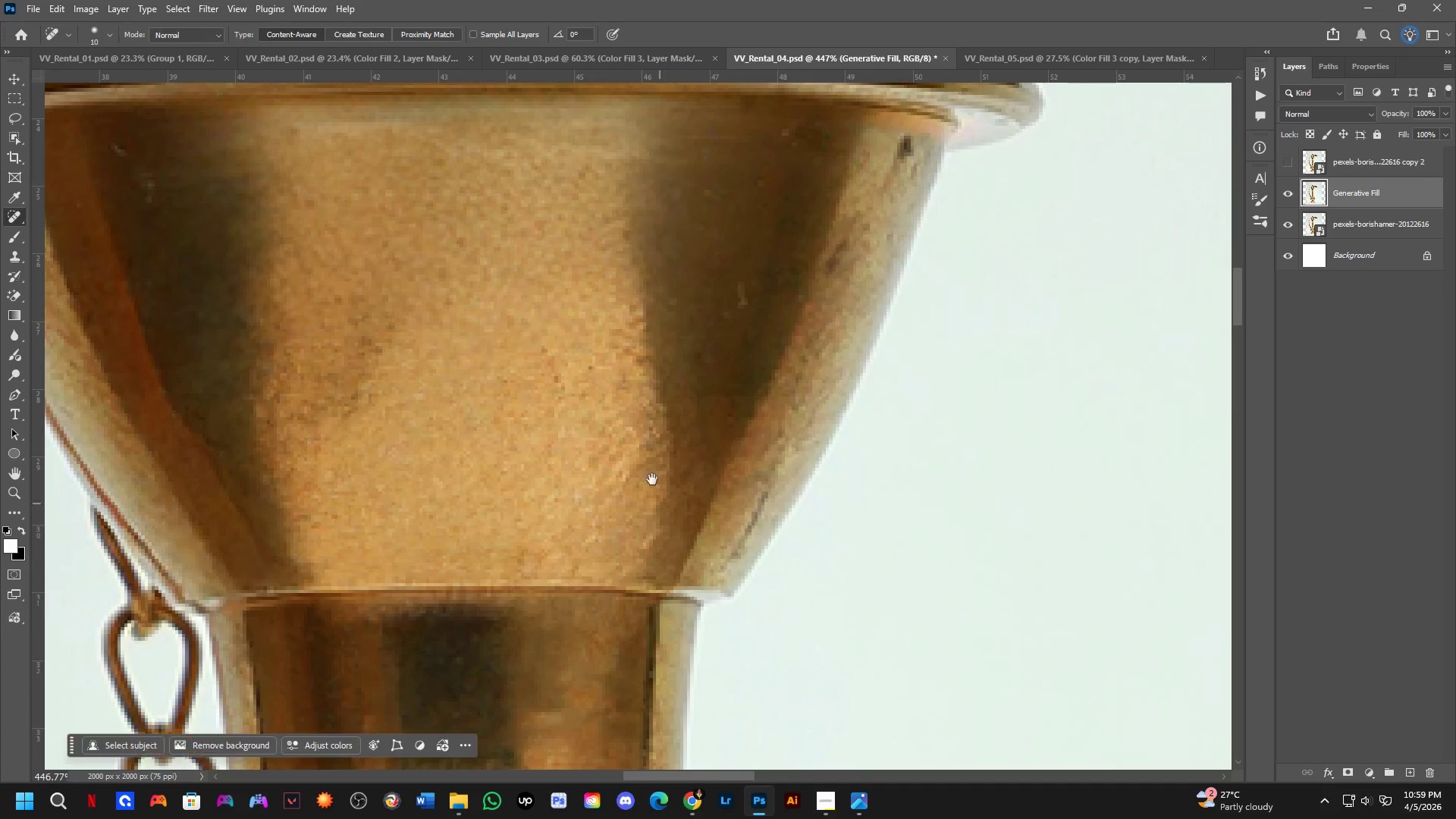 
hold_key(key=Space, duration=6.97)
 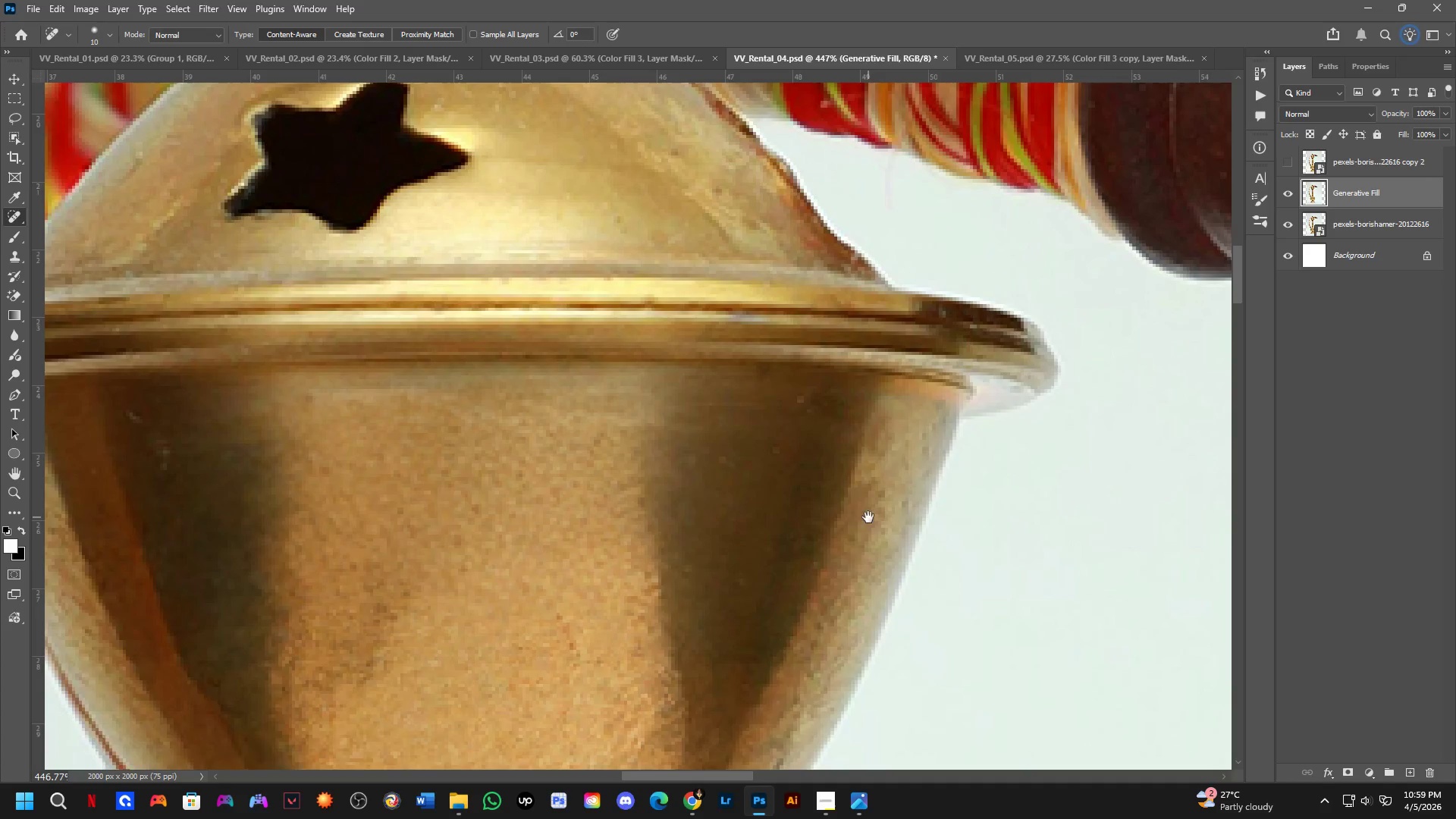 
left_click_drag(start_coordinate=[604, 357], to_coordinate=[585, 377])
 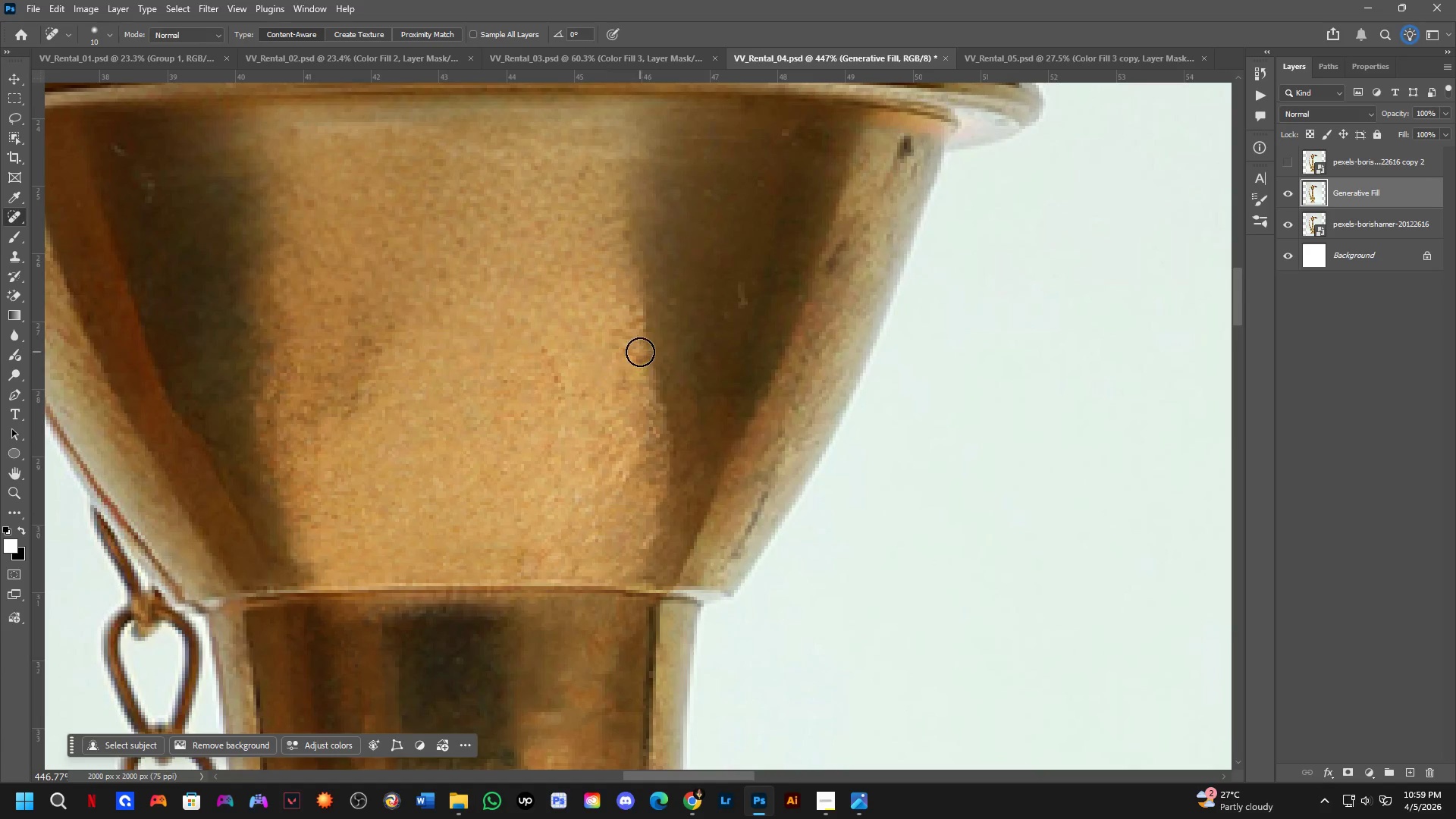 
left_click_drag(start_coordinate=[640, 352], to_coordinate=[642, 388])
 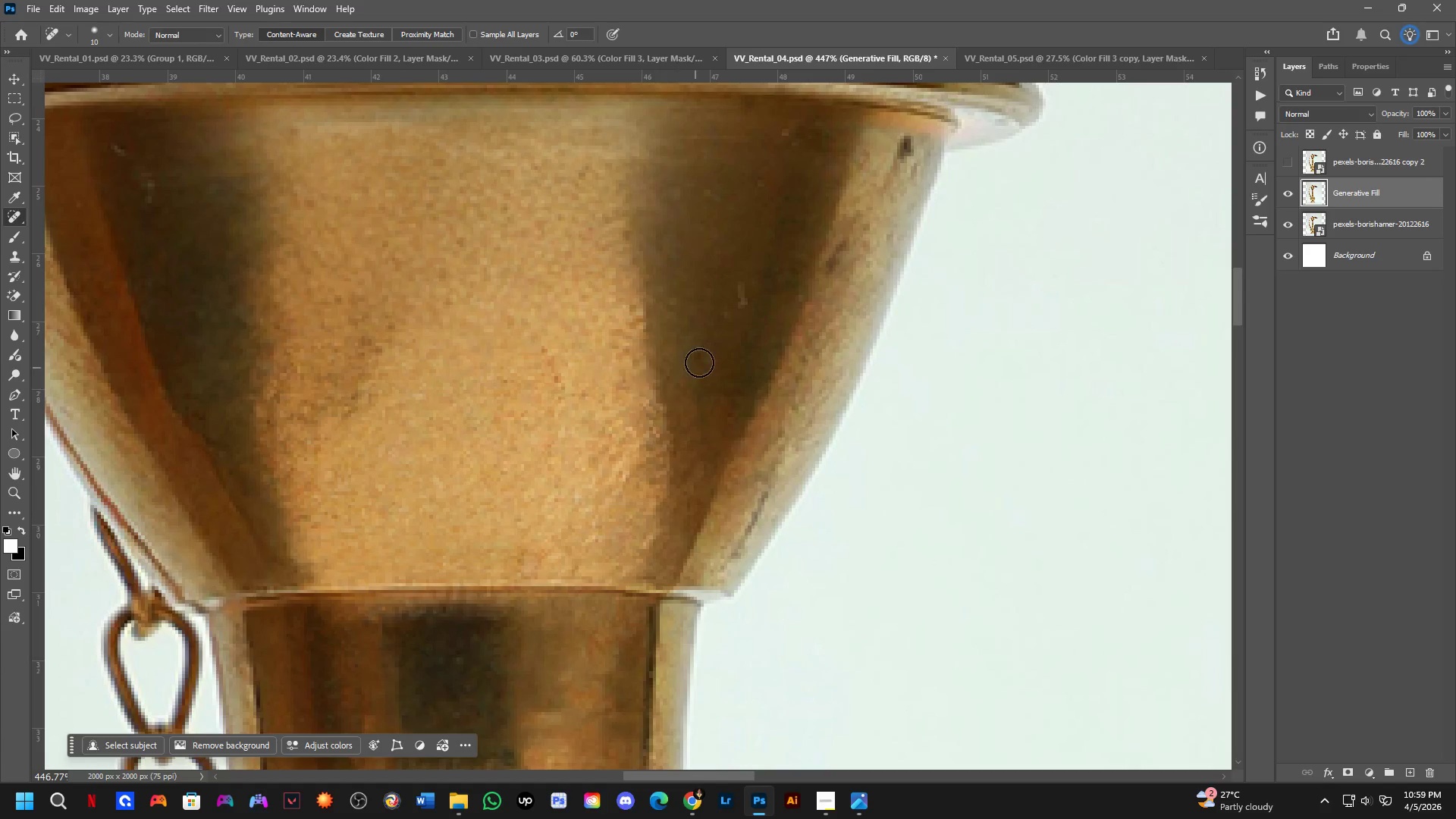 
left_click_drag(start_coordinate=[703, 354], to_coordinate=[701, 366])
 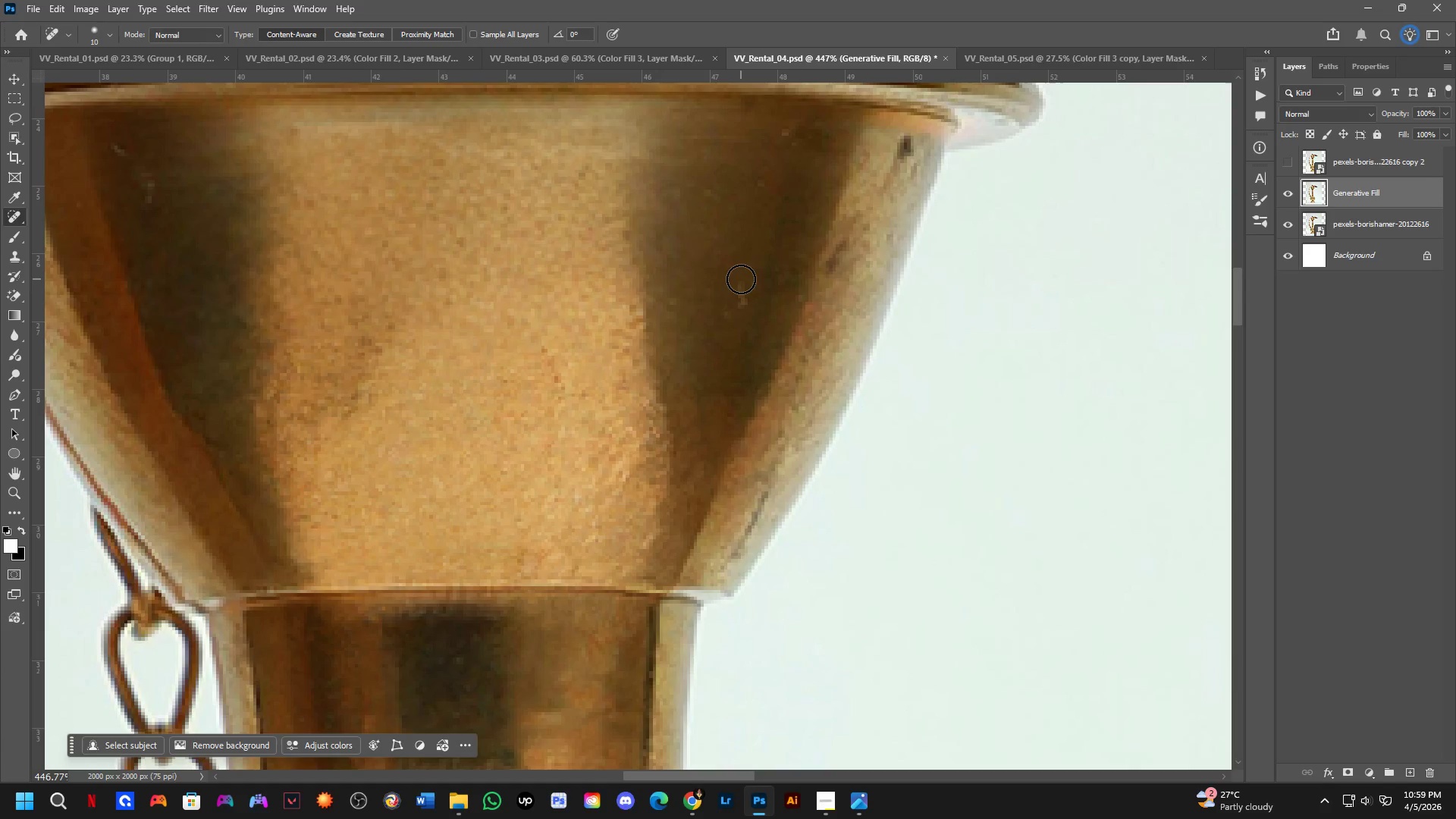 
left_click_drag(start_coordinate=[739, 285], to_coordinate=[741, 319])
 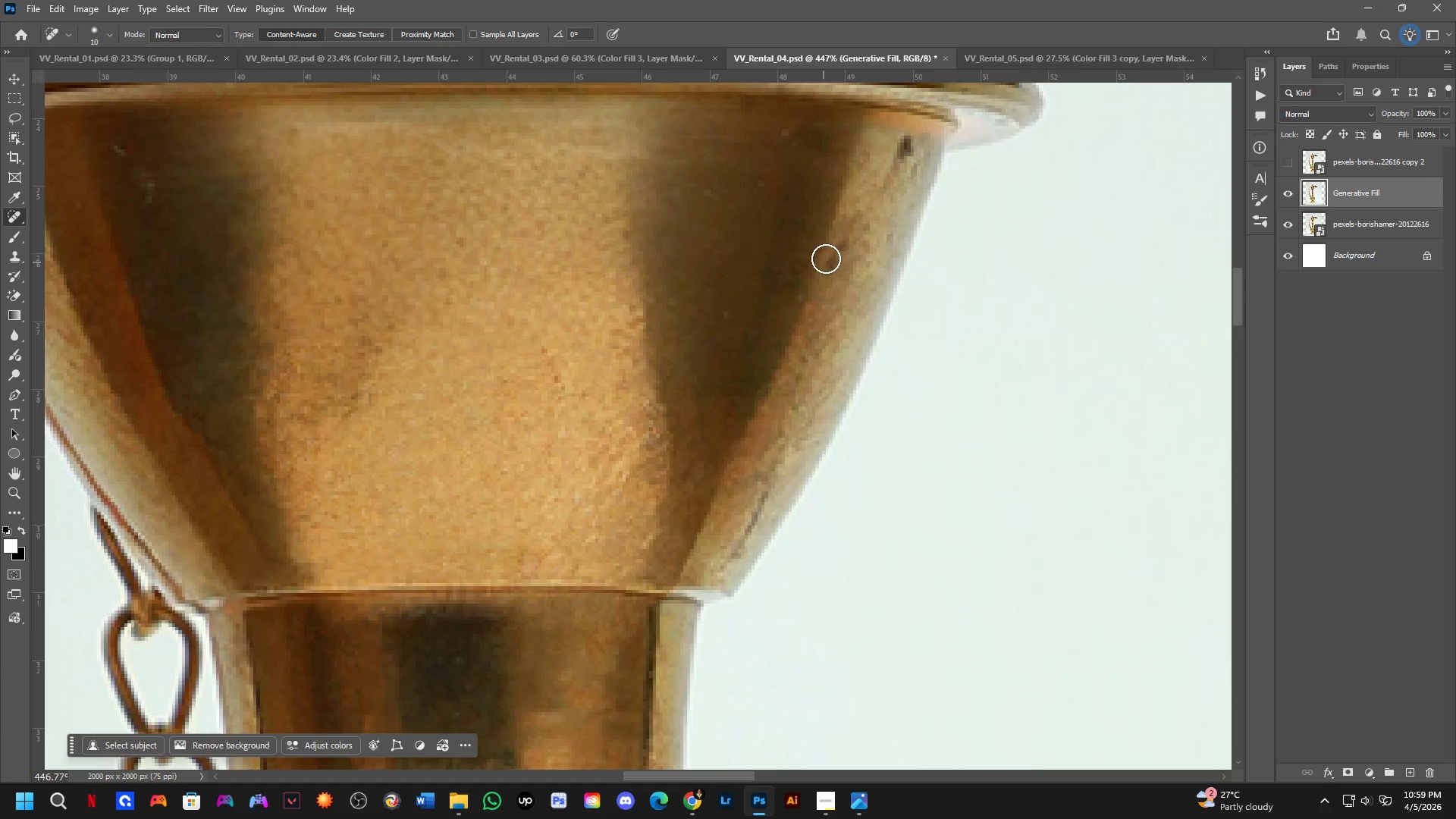 
left_click_drag(start_coordinate=[846, 242], to_coordinate=[840, 265])
 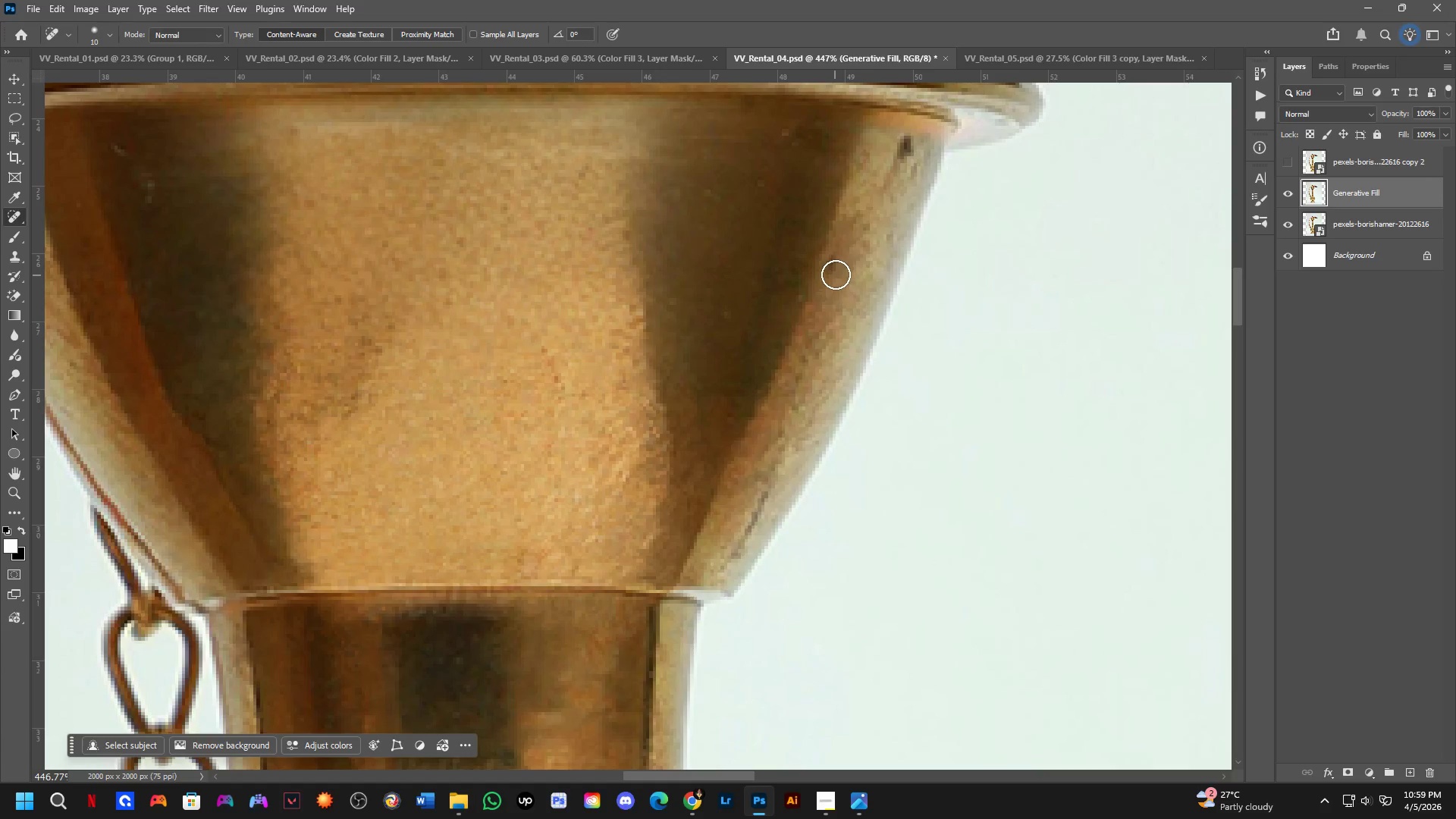 
left_click_drag(start_coordinate=[842, 262], to_coordinate=[823, 284])
 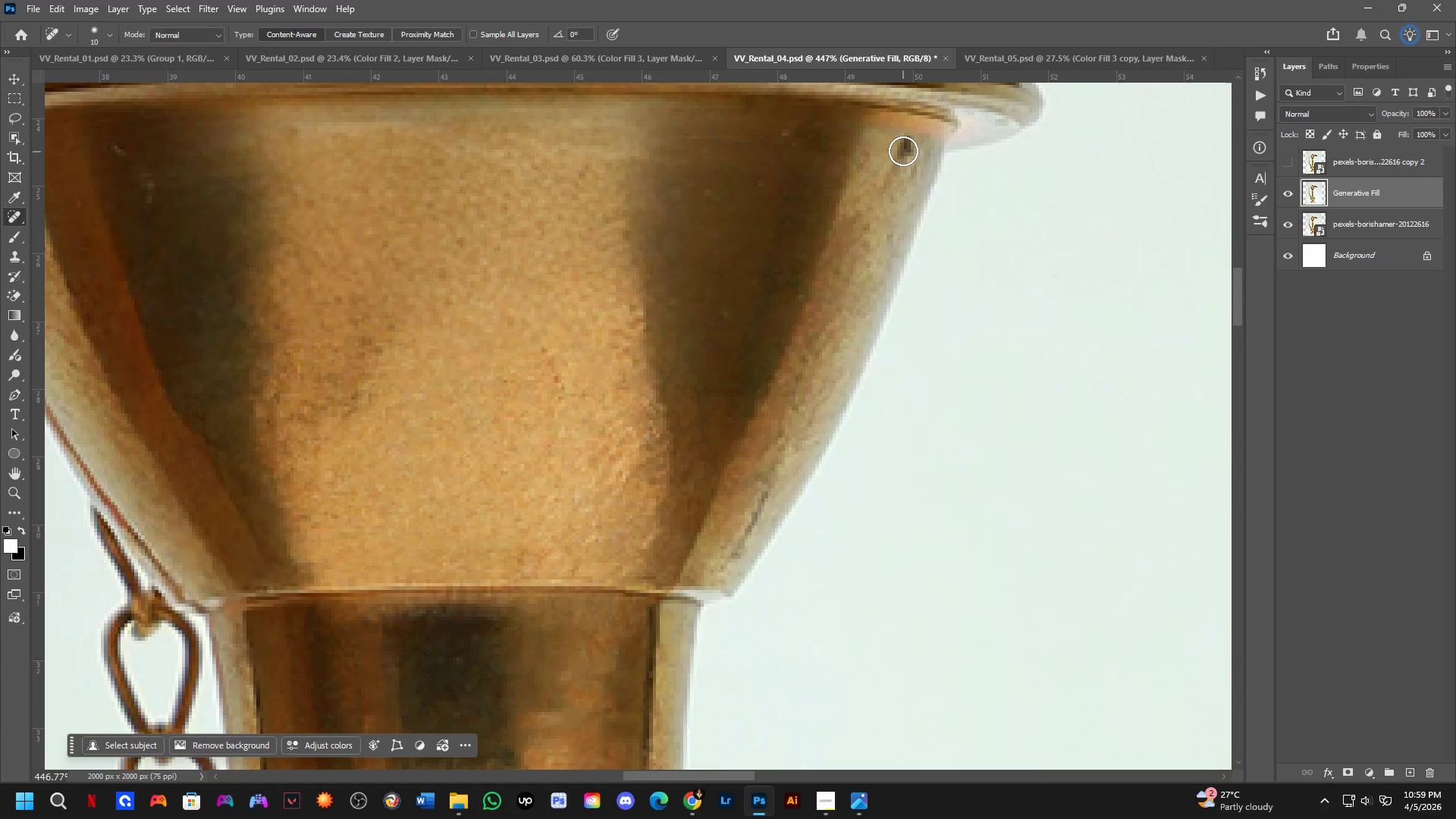 
left_click_drag(start_coordinate=[905, 140], to_coordinate=[915, 152])
 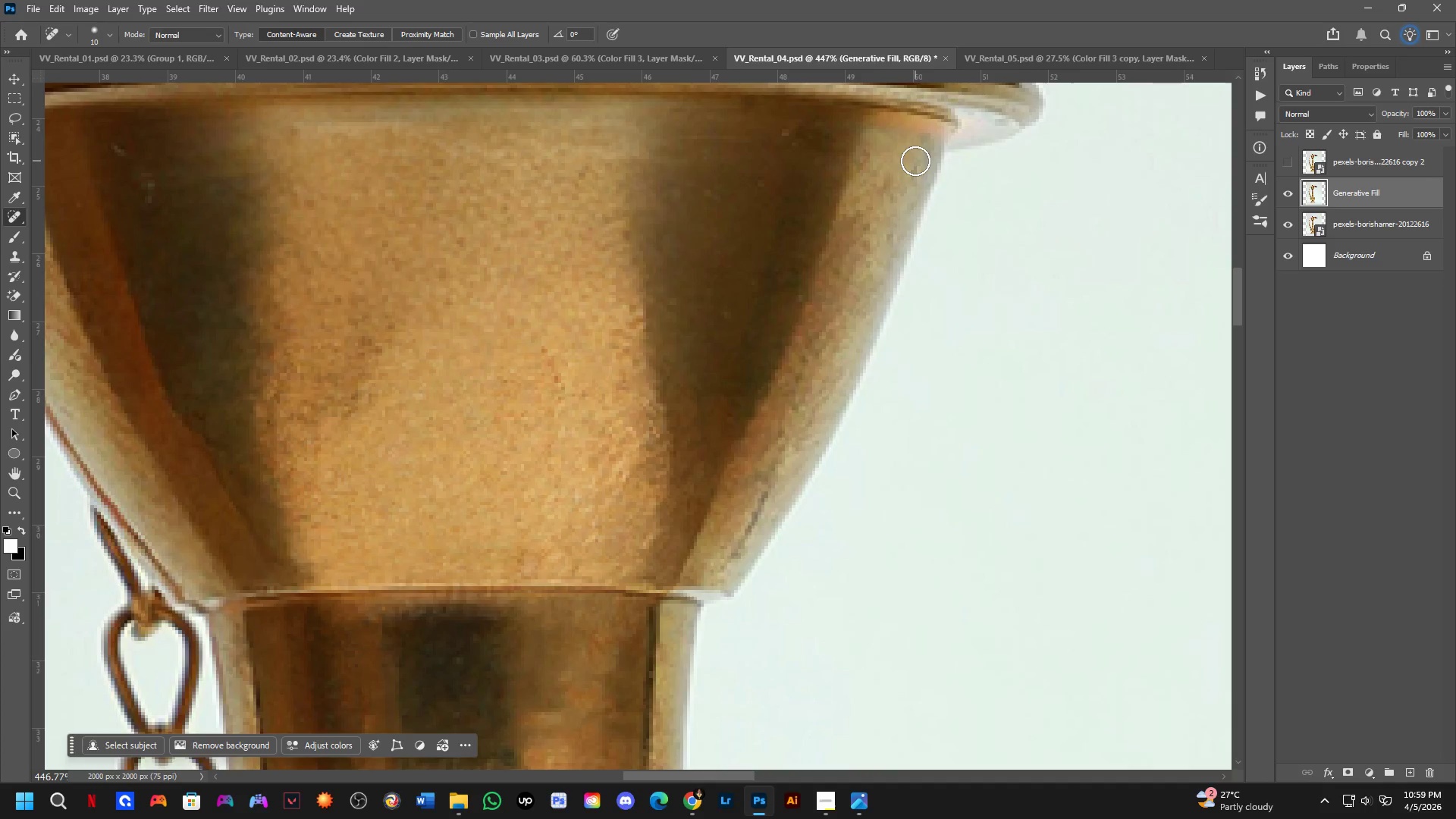 
left_click_drag(start_coordinate=[915, 162], to_coordinate=[896, 199])
 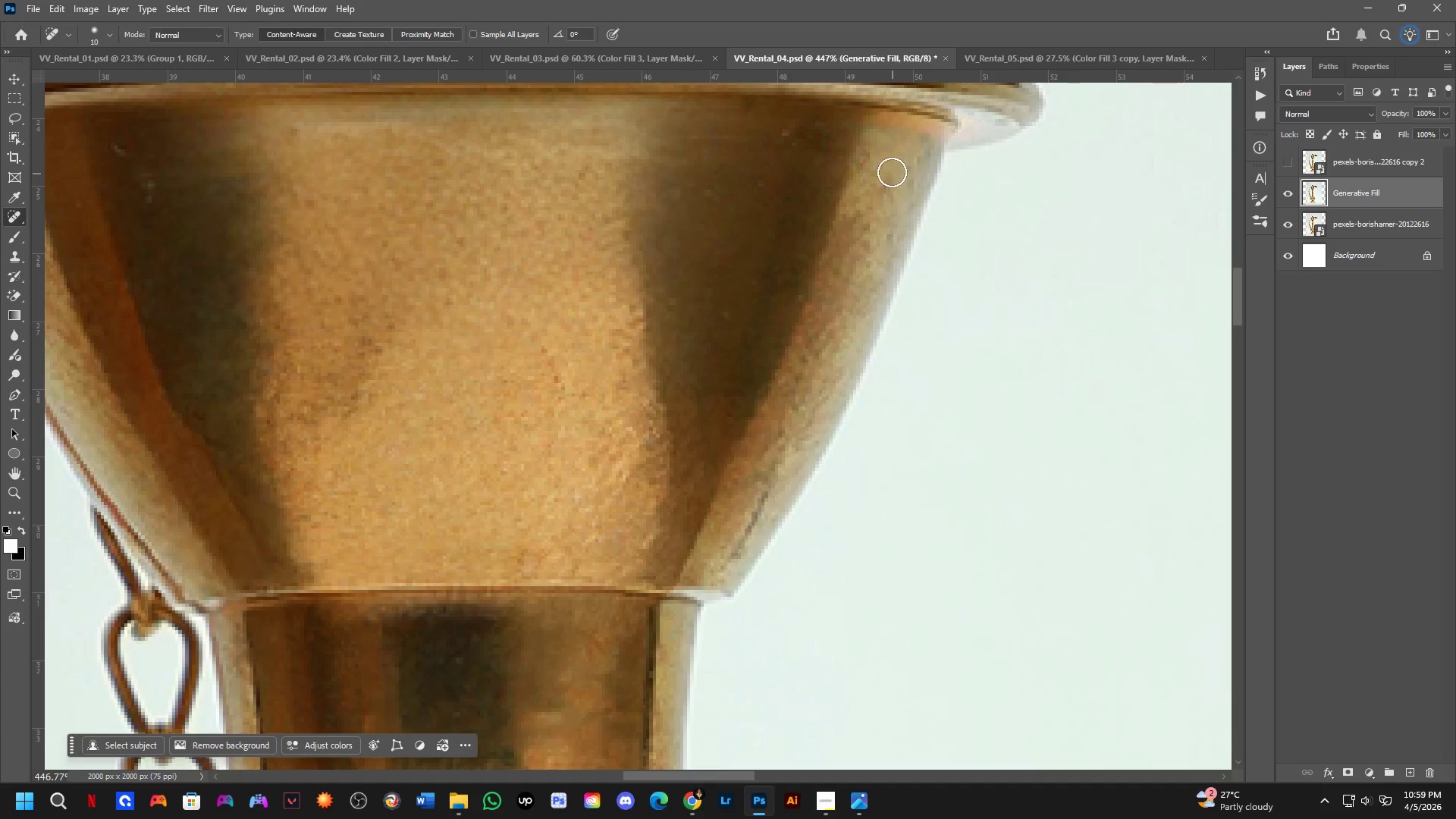 
left_click_drag(start_coordinate=[891, 168], to_coordinate=[872, 210])
 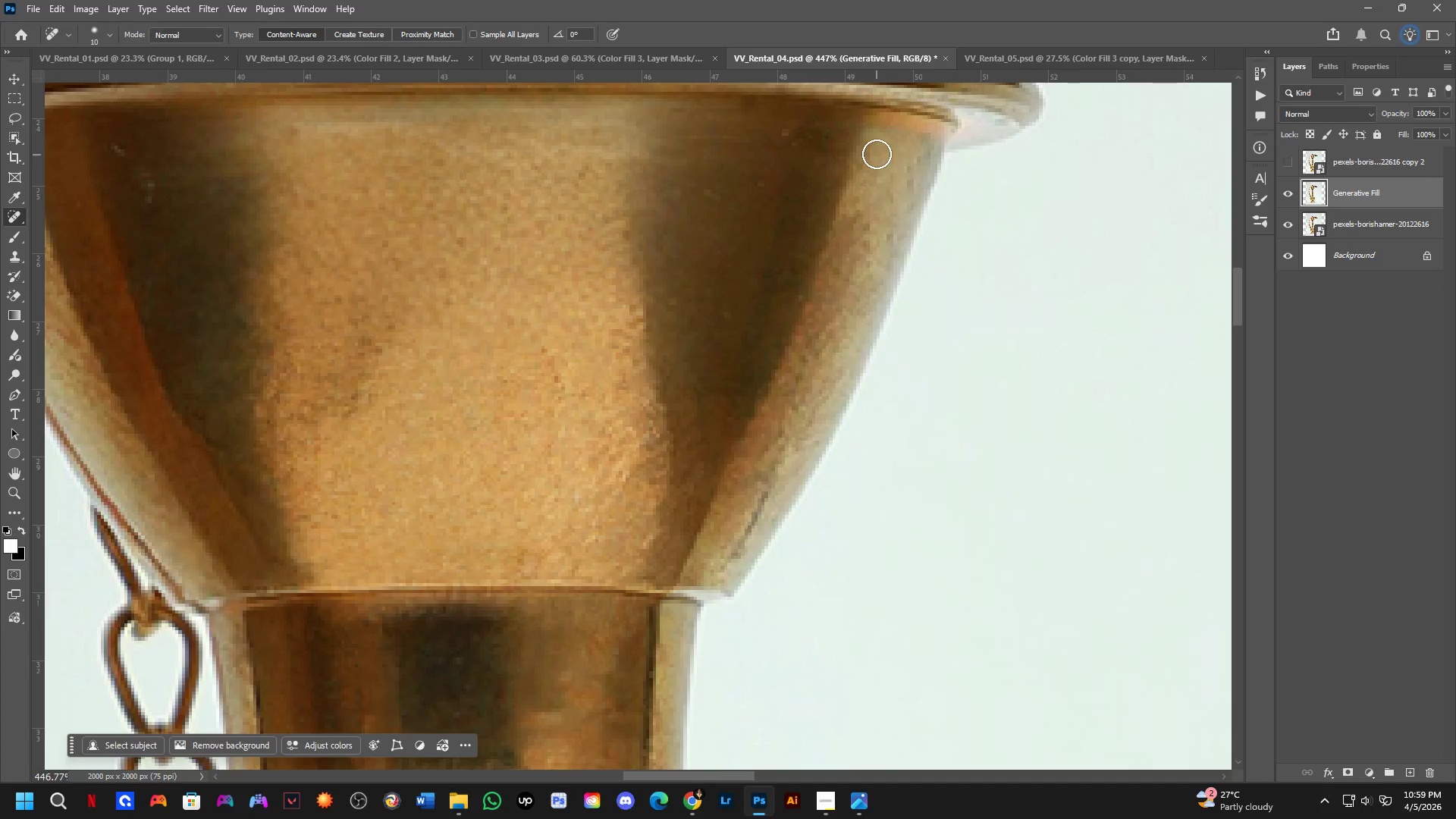 
left_click_drag(start_coordinate=[871, 154], to_coordinate=[864, 206])
 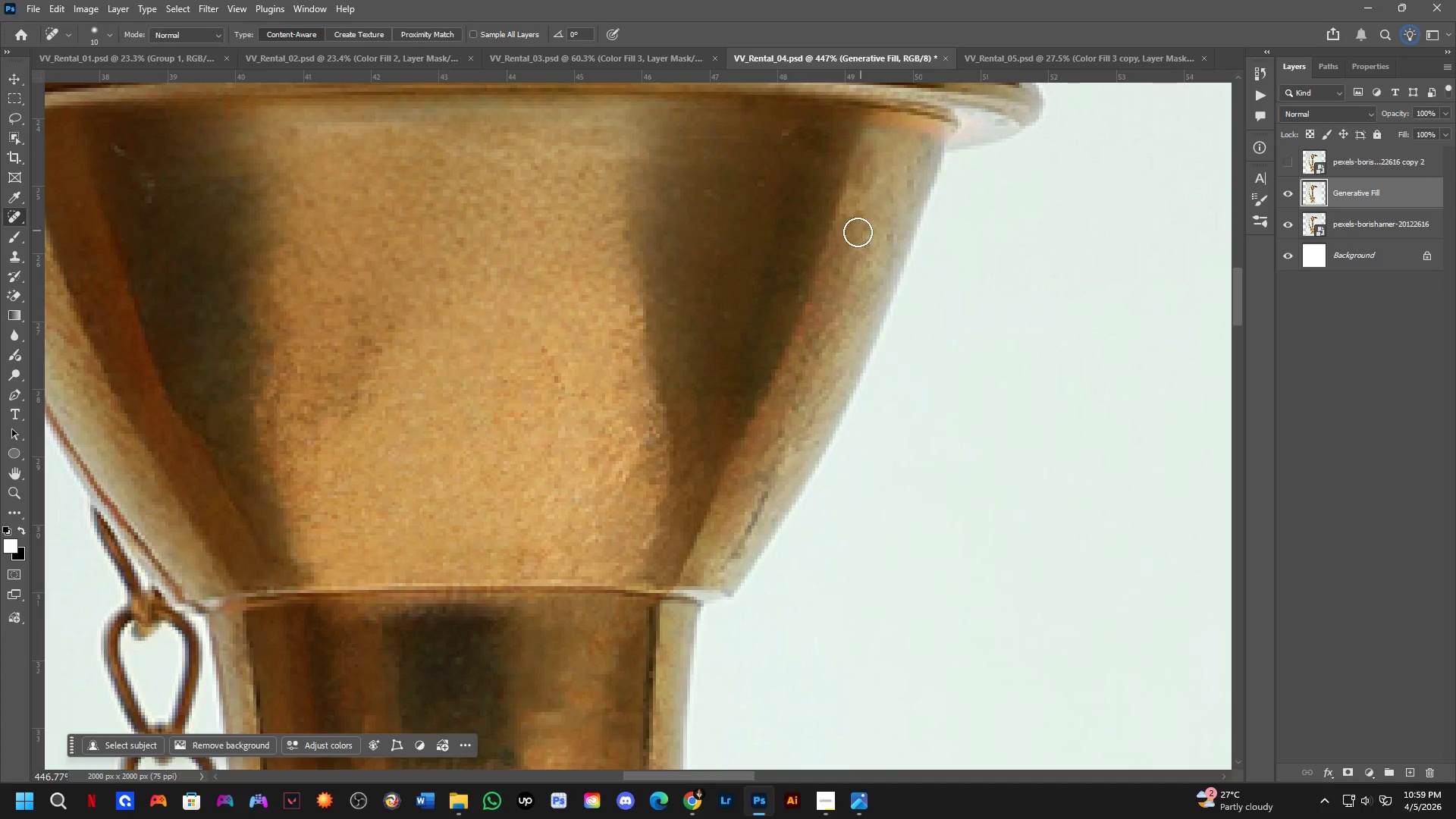 
hold_key(key=Space, duration=0.55)
 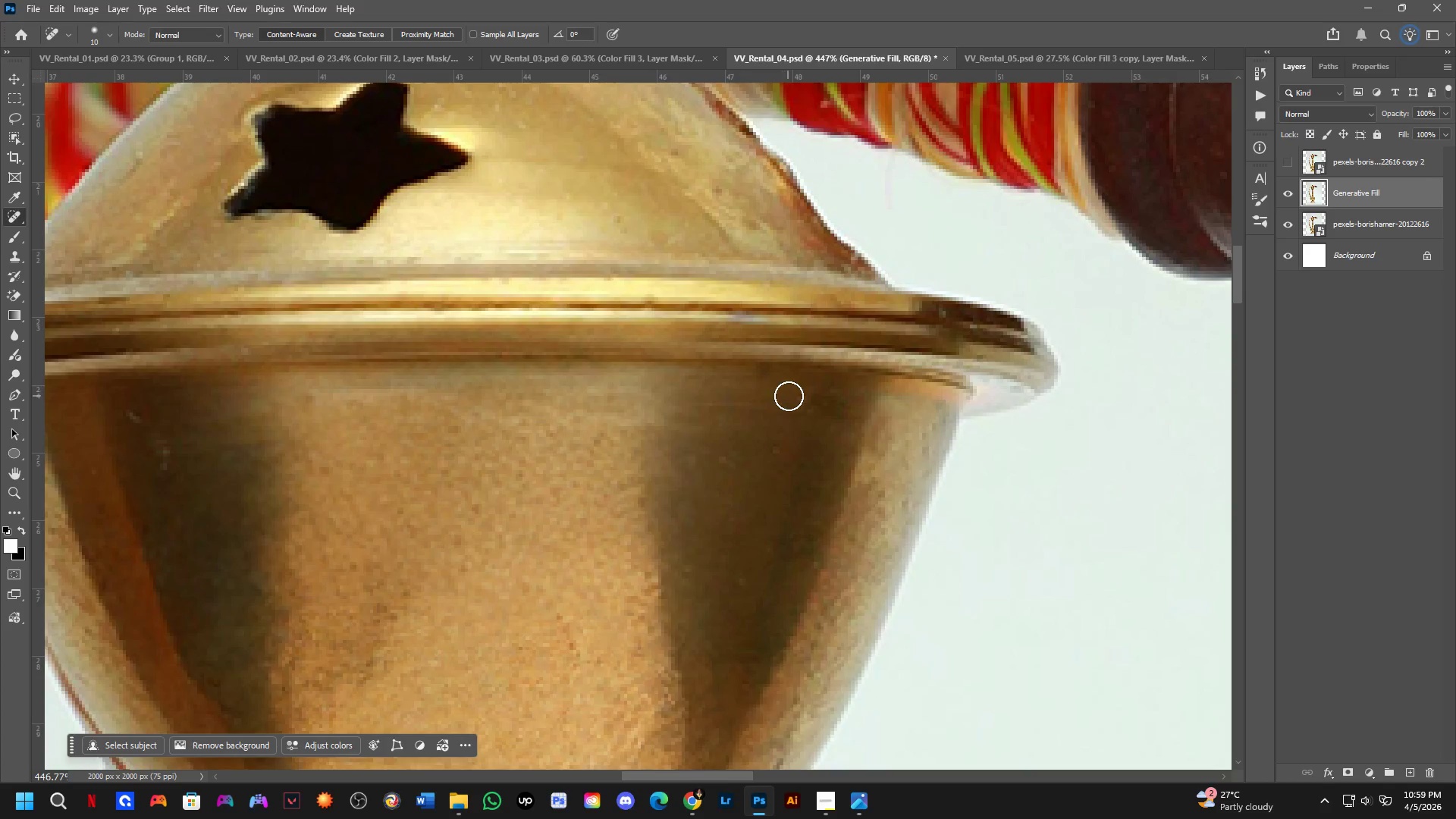 
left_click_drag(start_coordinate=[853, 250], to_coordinate=[868, 517])
 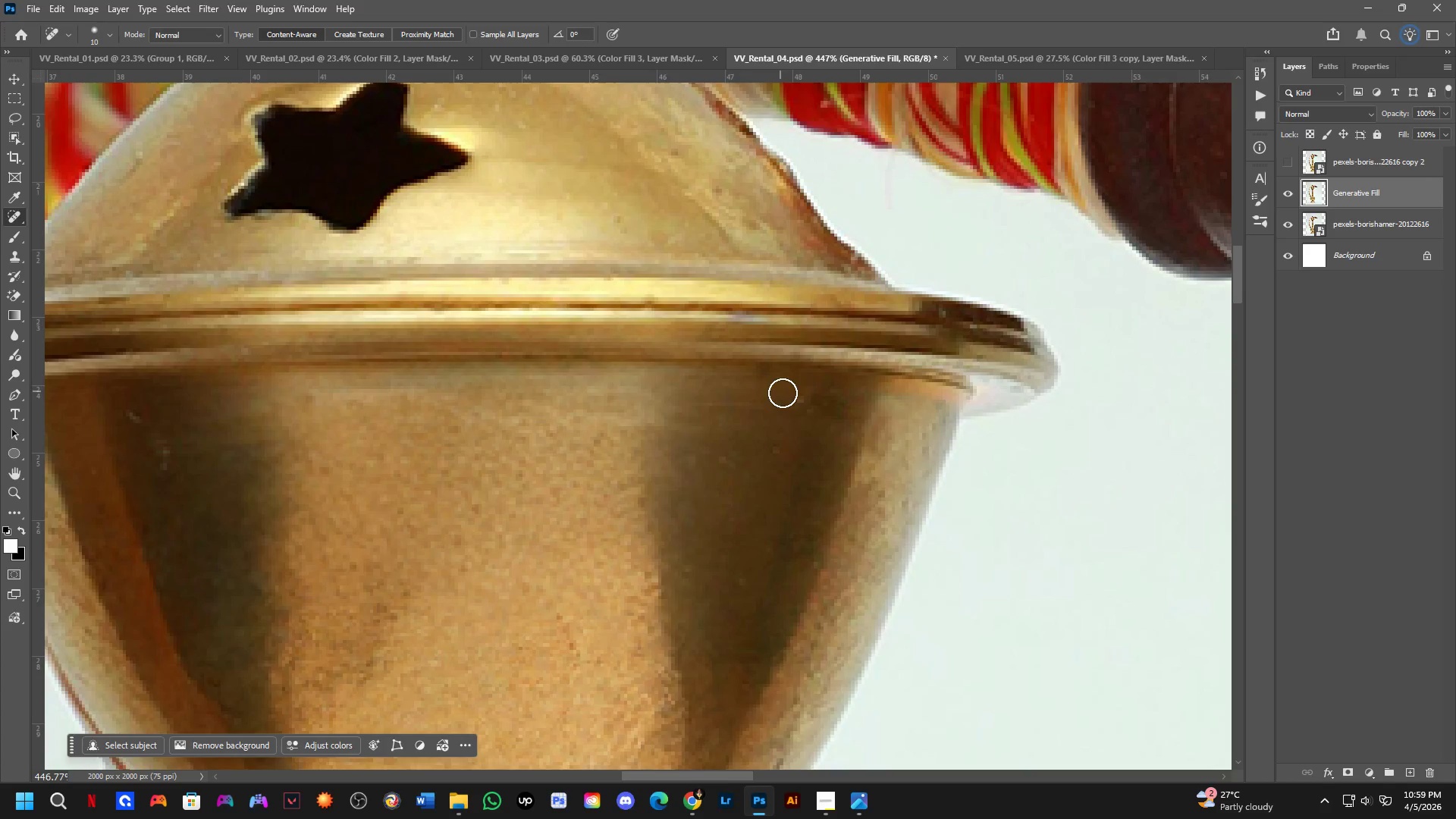 
left_click_drag(start_coordinate=[788, 396], to_coordinate=[825, 397])
 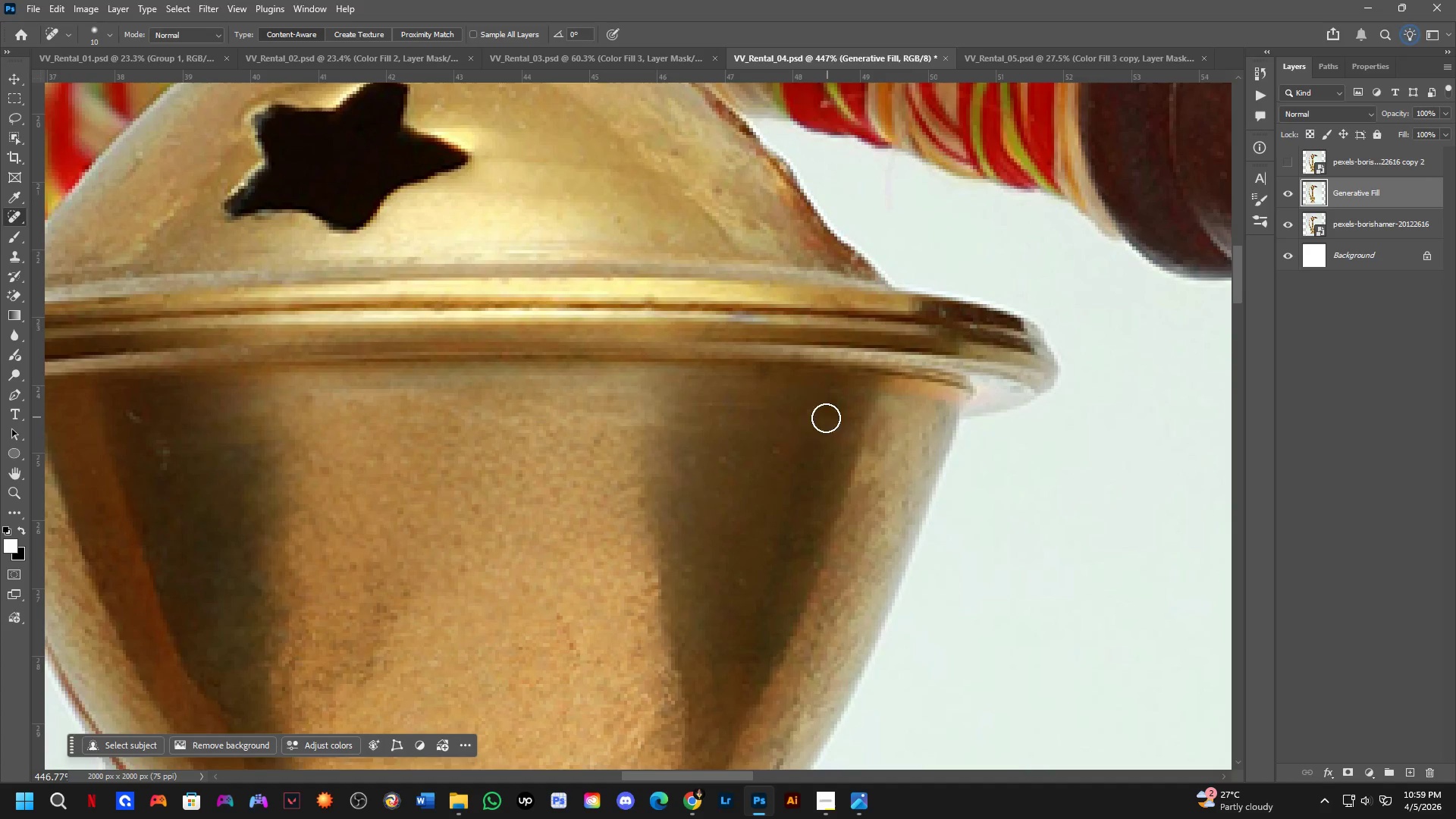 
left_click_drag(start_coordinate=[817, 420], to_coordinate=[772, 428])
 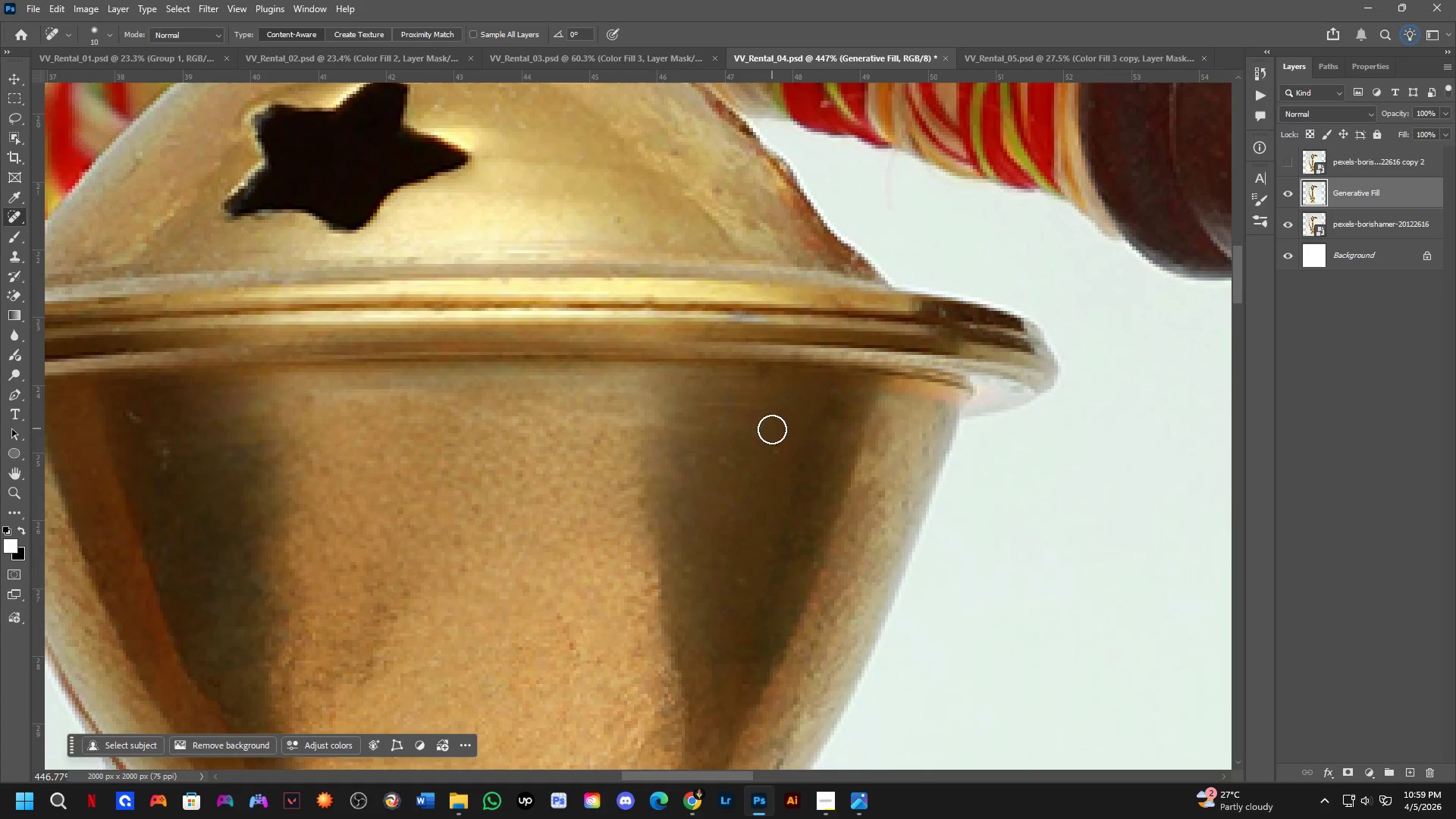 
left_click_drag(start_coordinate=[772, 439], to_coordinate=[778, 475])
 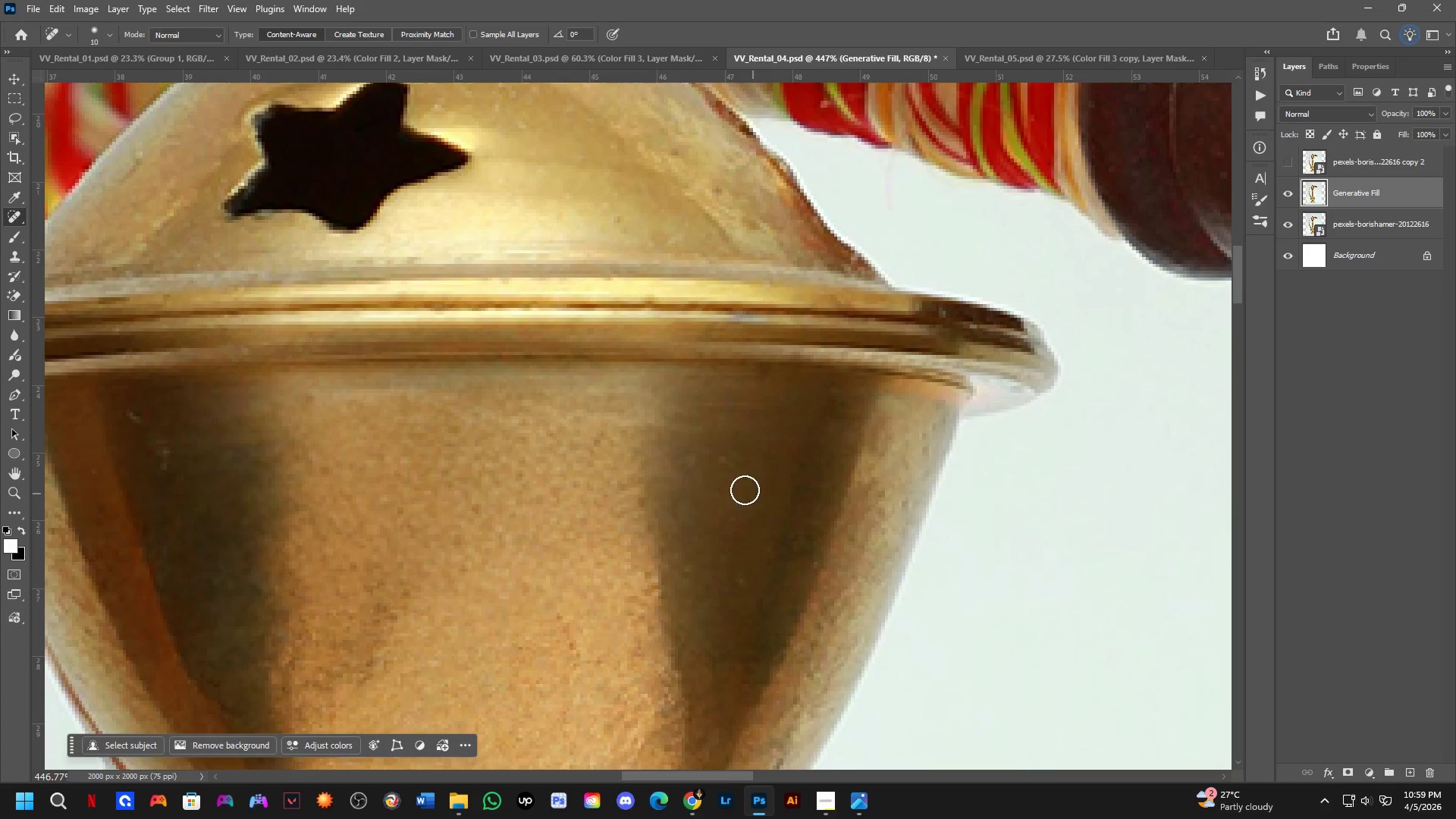 
left_click_drag(start_coordinate=[730, 466], to_coordinate=[721, 441])
 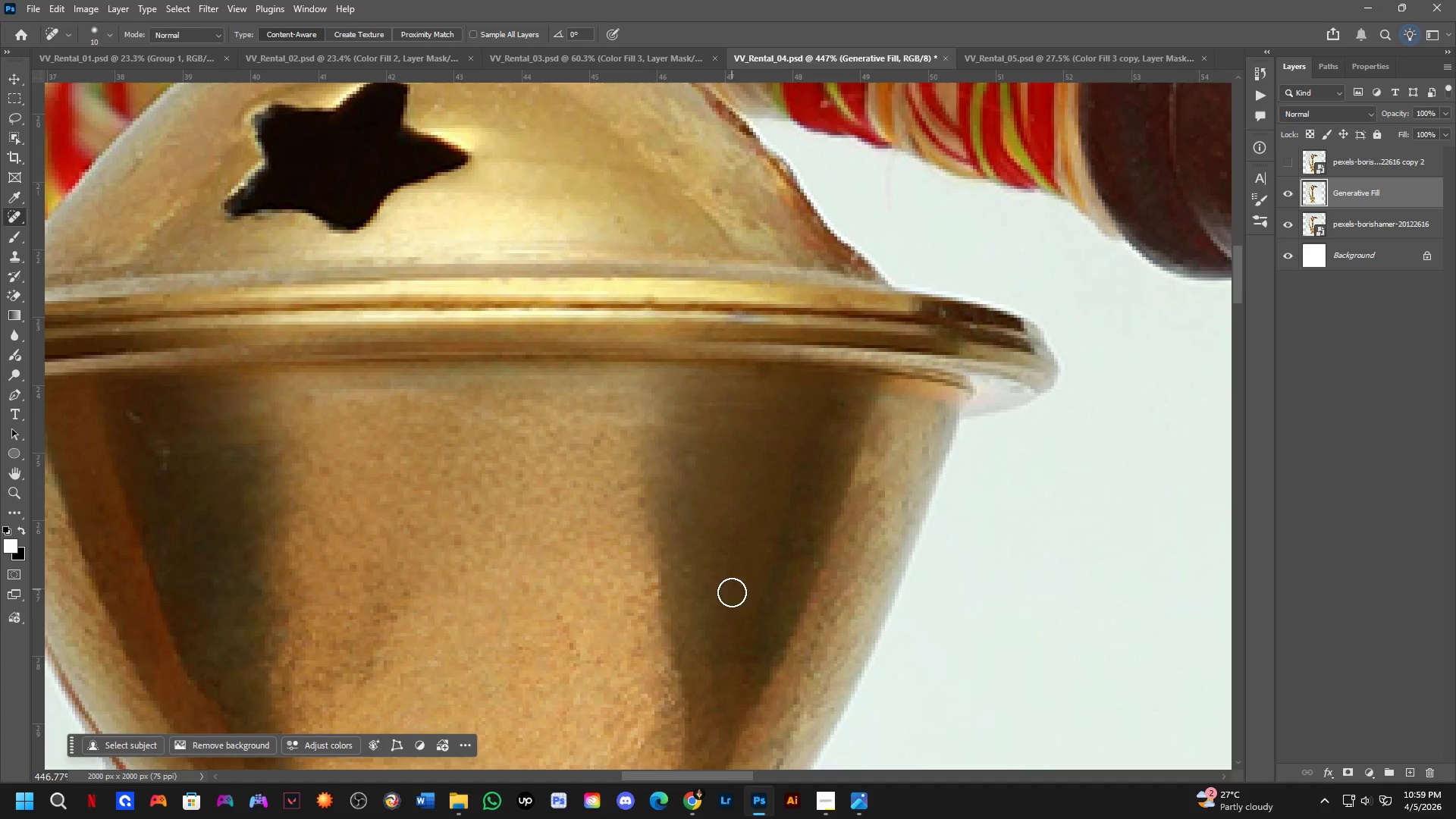 
left_click_drag(start_coordinate=[734, 598], to_coordinate=[739, 613])
 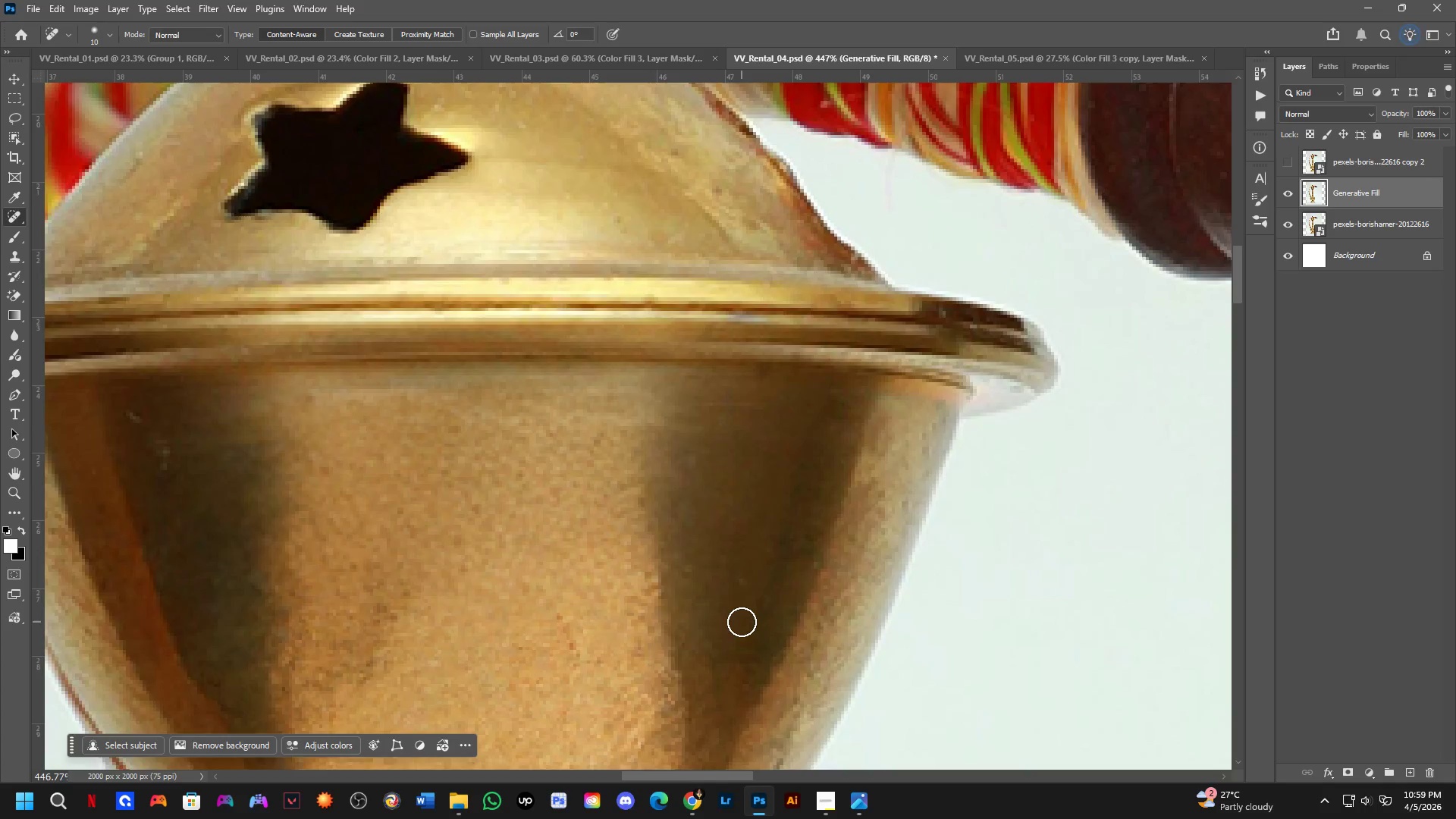 
scroll: coordinate [742, 621], scroll_direction: down, amount: 2.0
 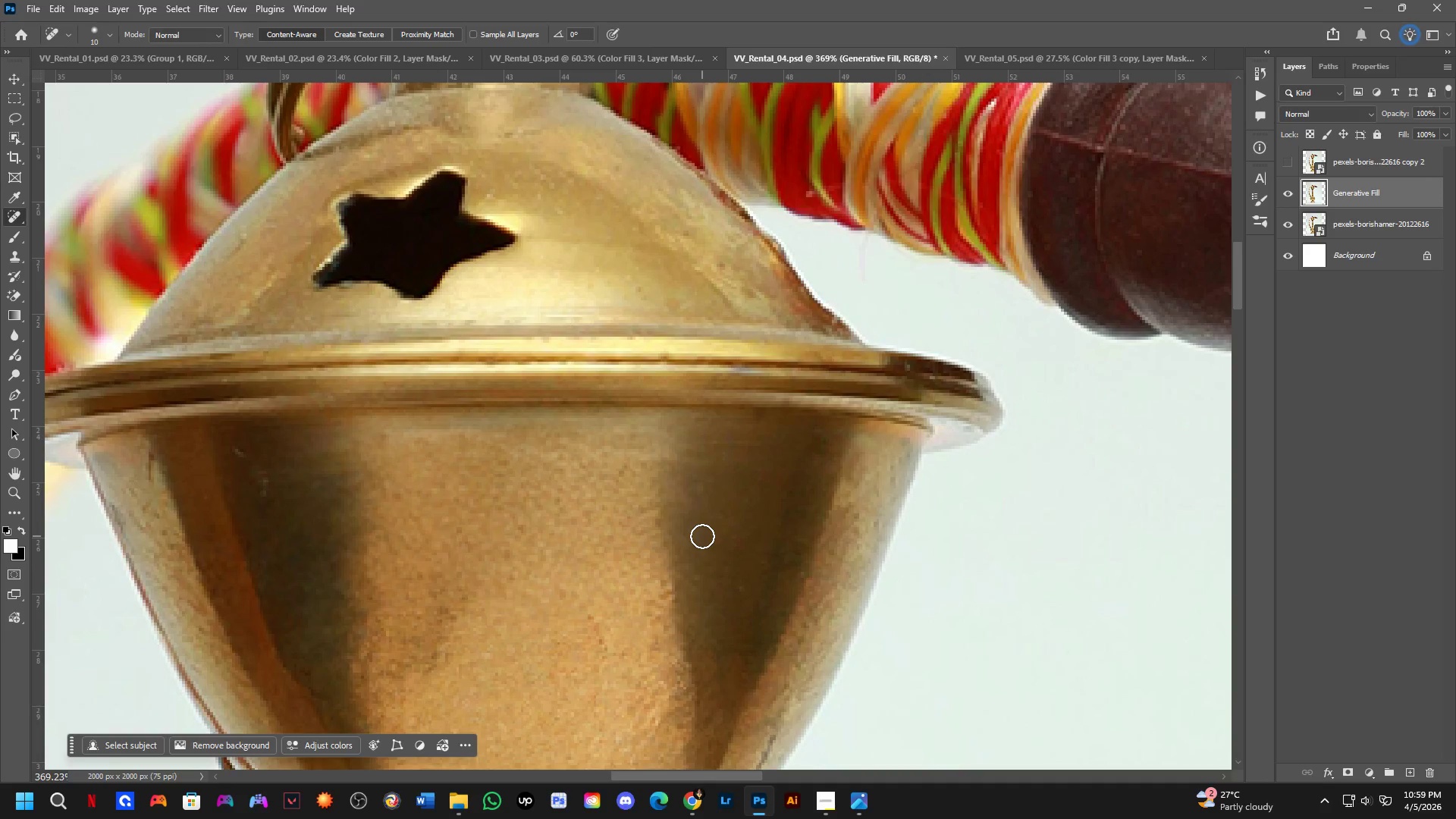 
wait(16.19)
 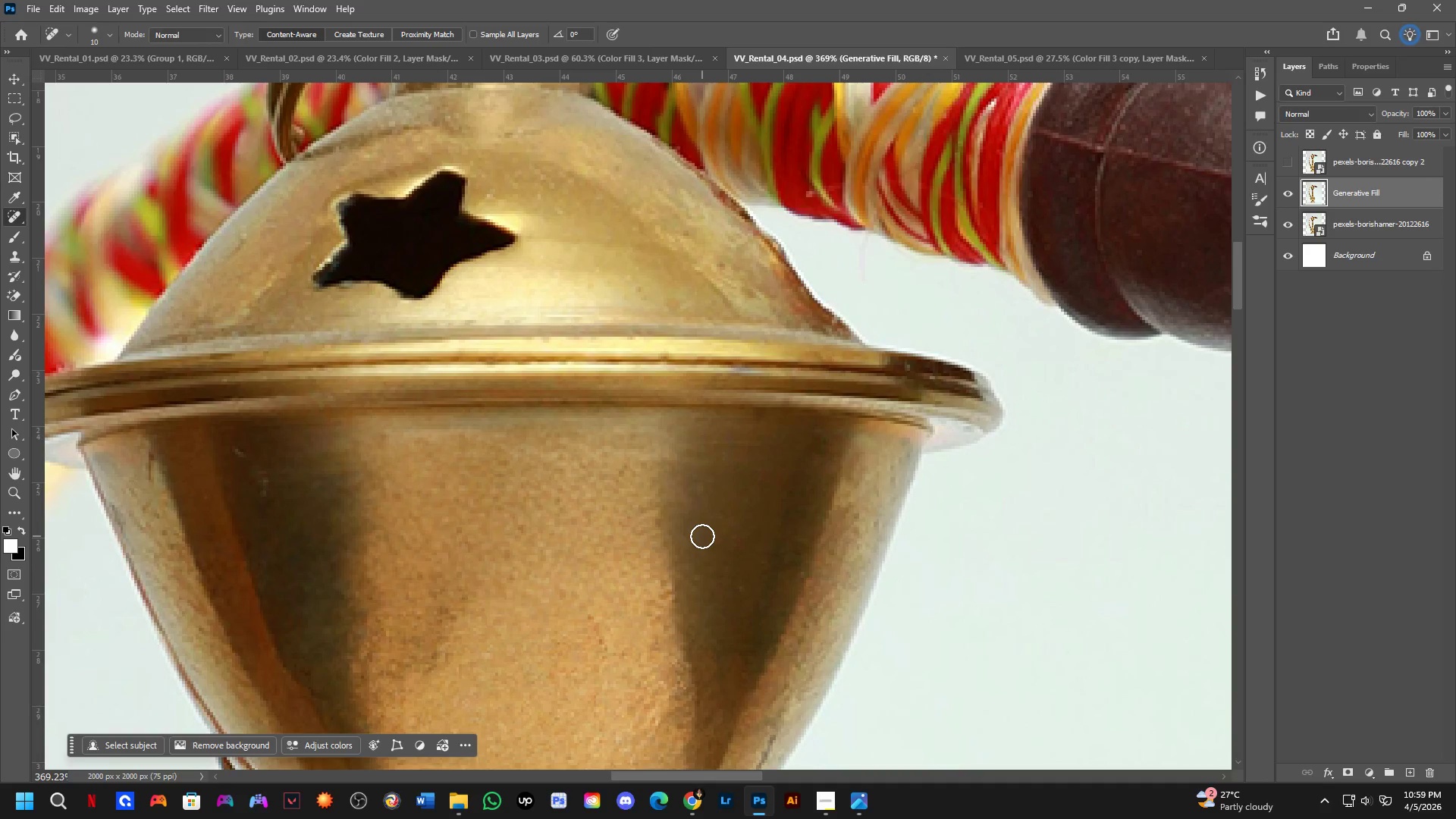 
scroll: coordinate [663, 513], scroll_direction: up, amount: 6.0
 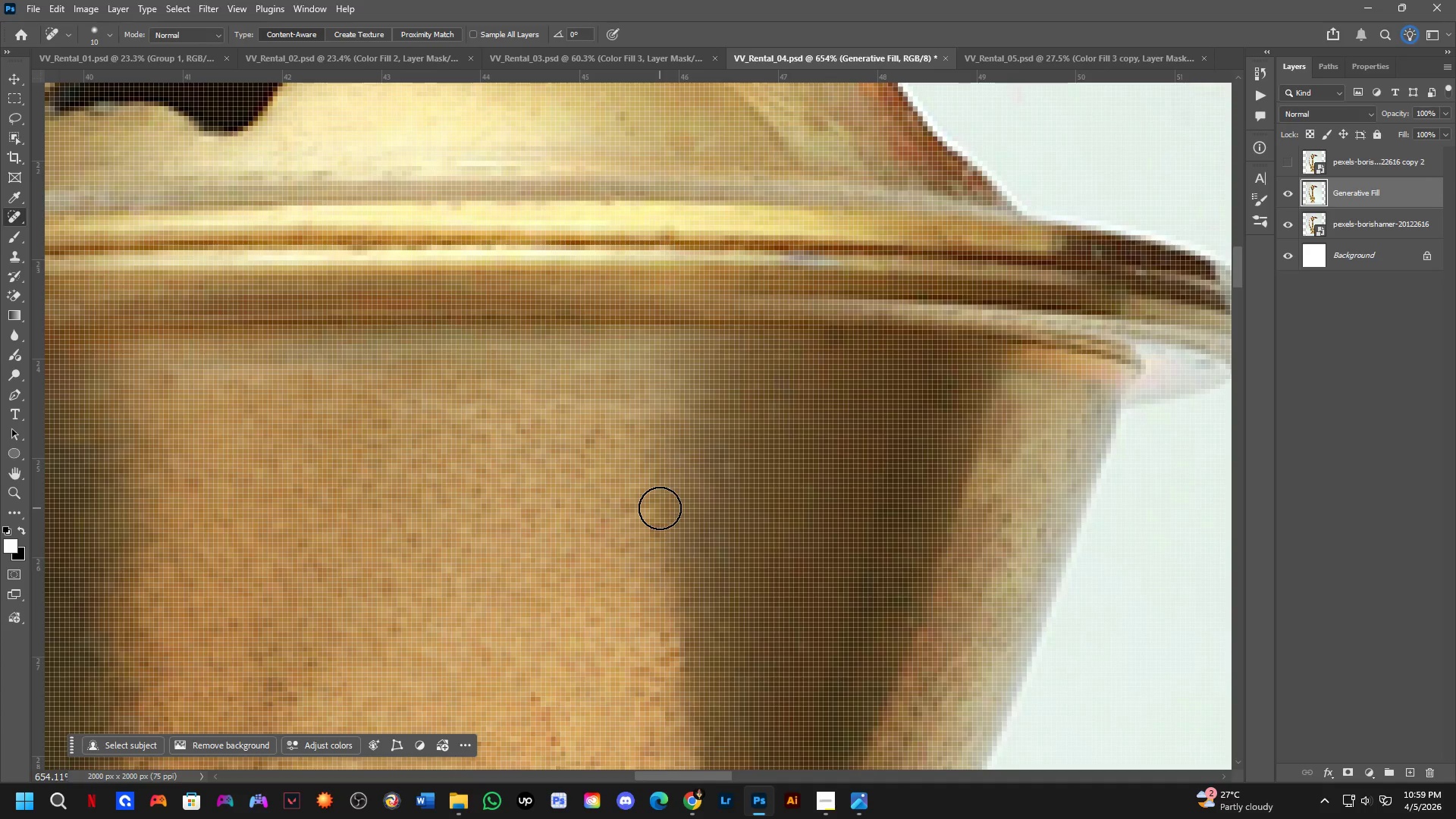 
scroll: coordinate [660, 508], scroll_direction: down, amount: 2.0
 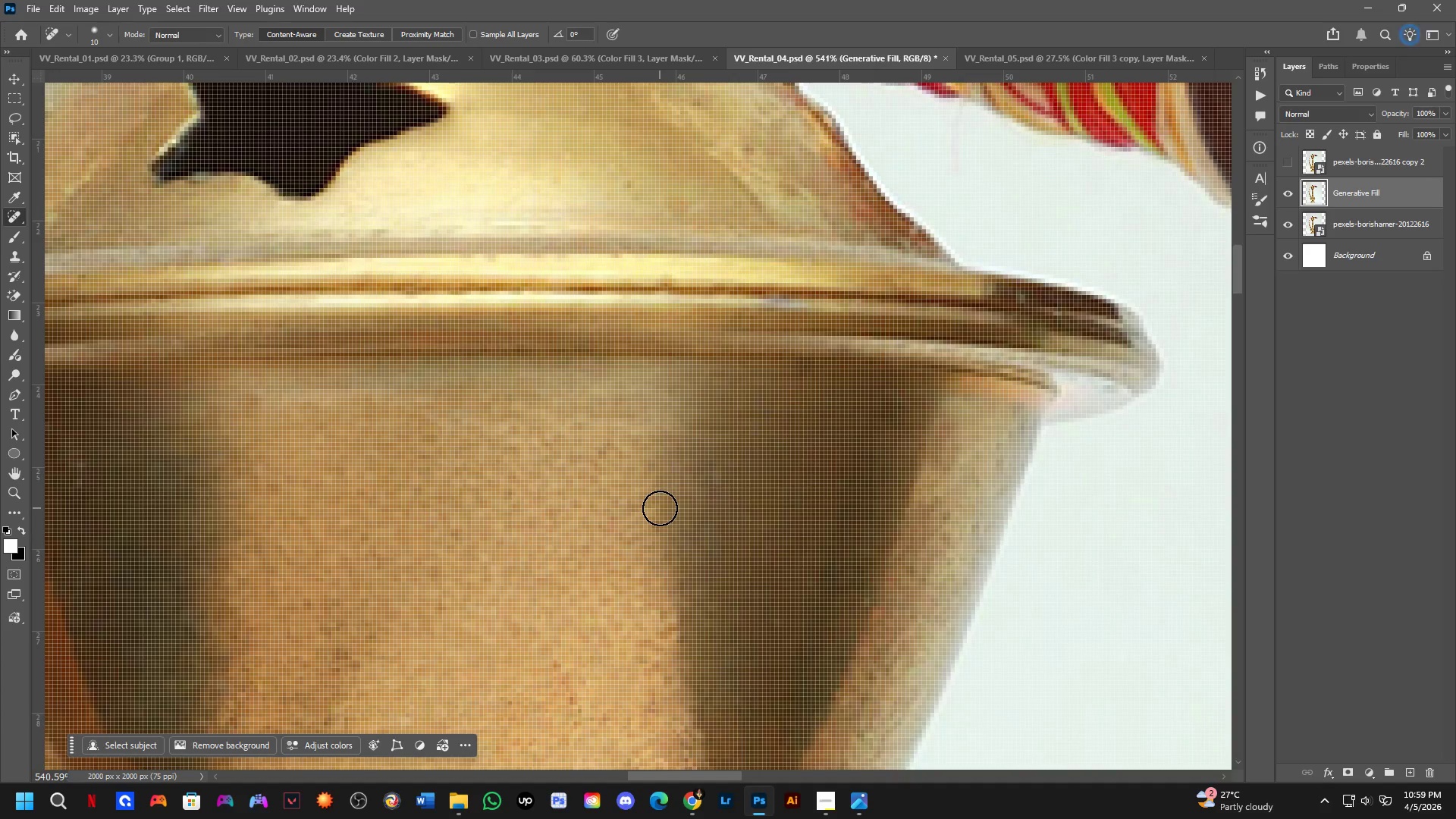 
scroll: coordinate [657, 504], scroll_direction: up, amount: 4.0
 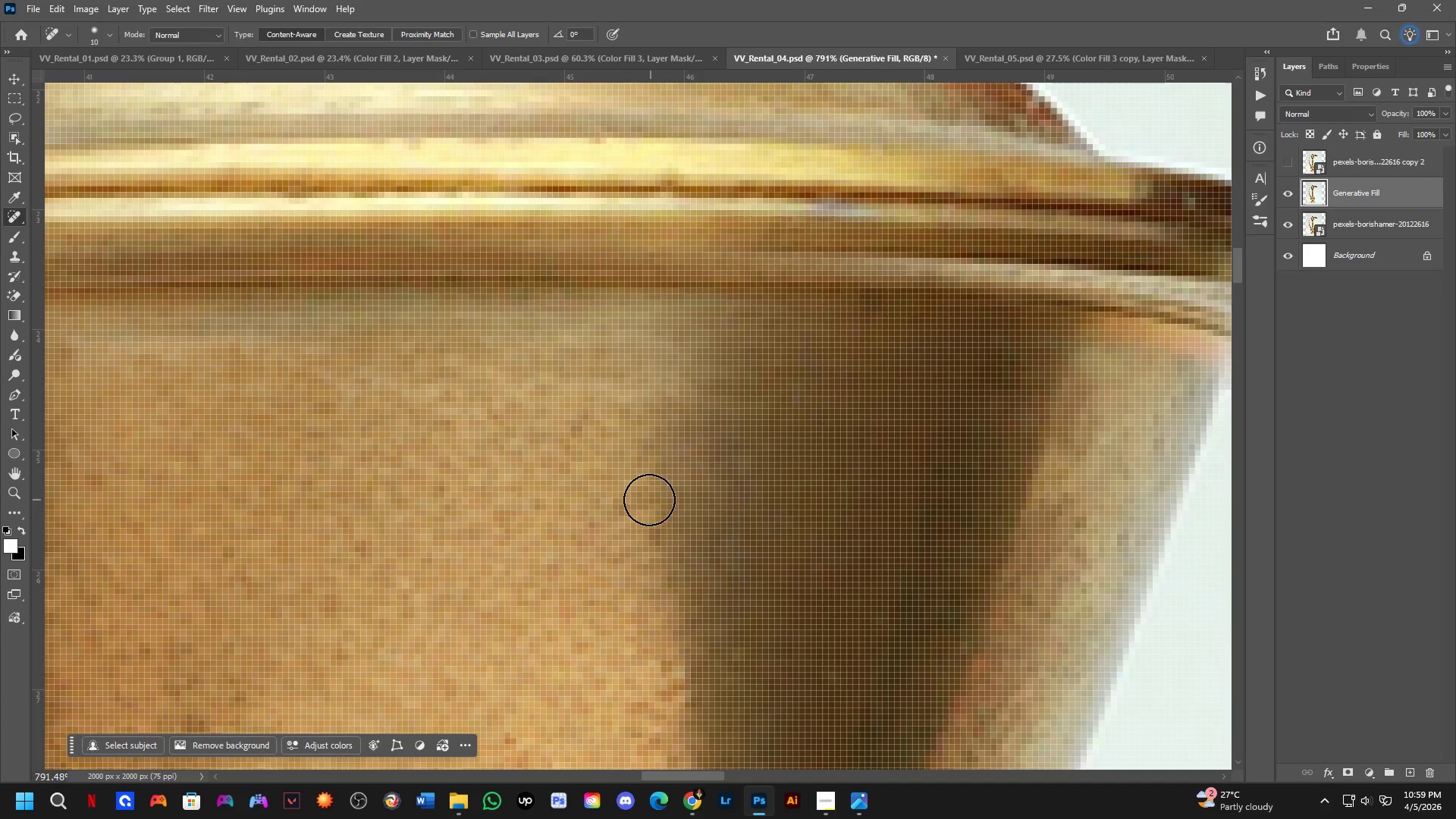 
scroll: coordinate [626, 410], scroll_direction: down, amount: 8.0
 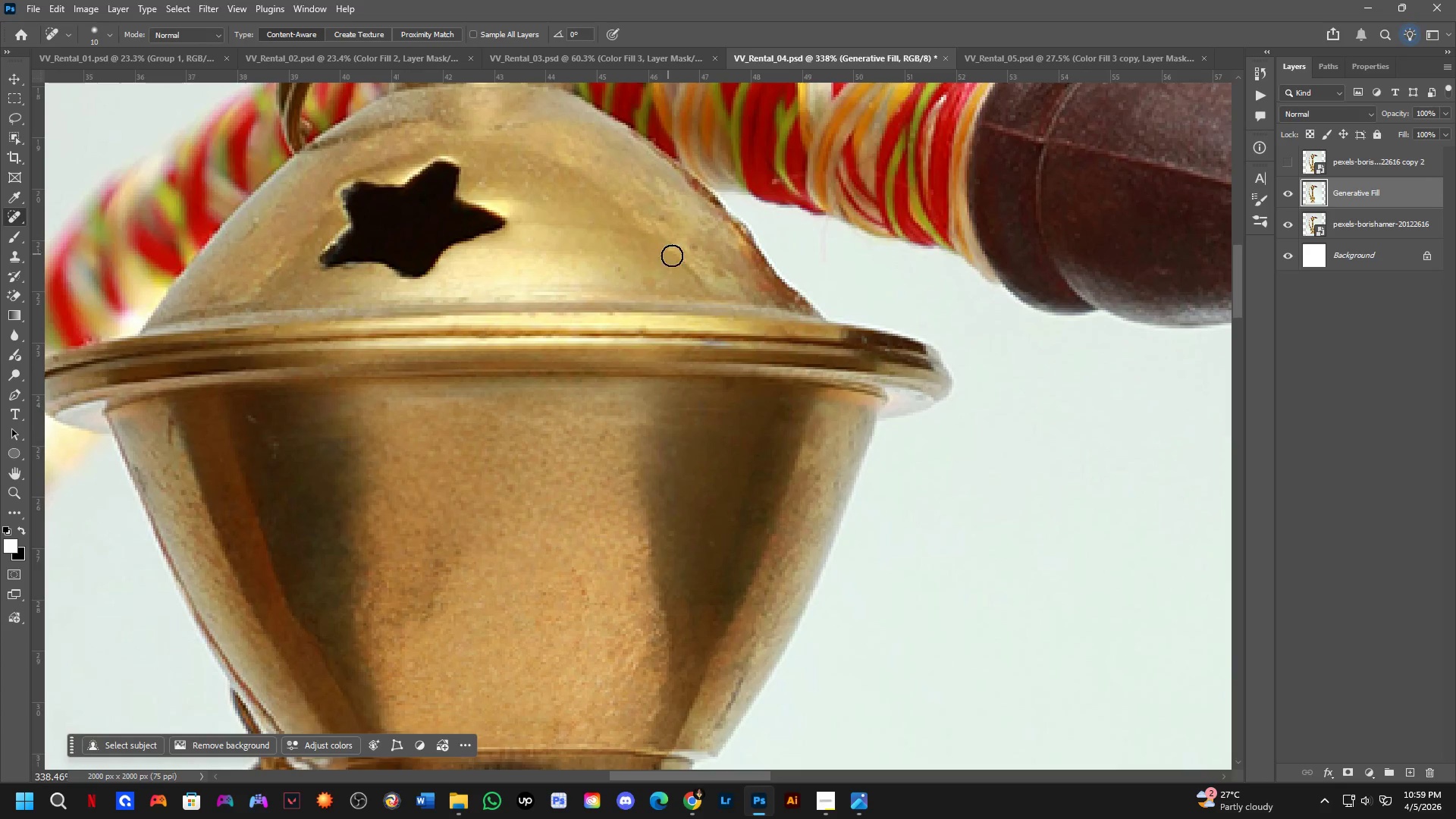 
left_click([693, 249])
 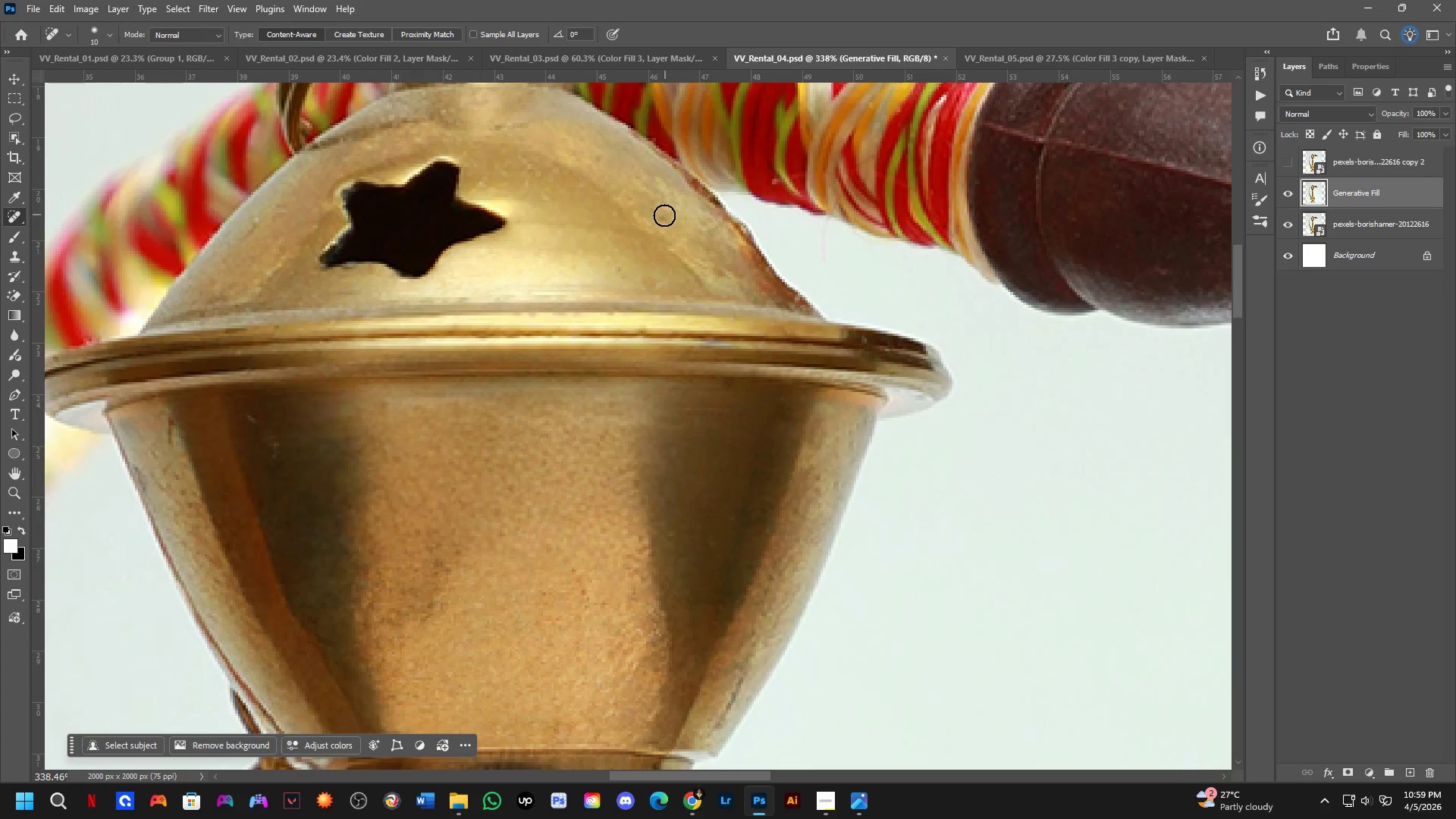 
left_click([662, 221])
 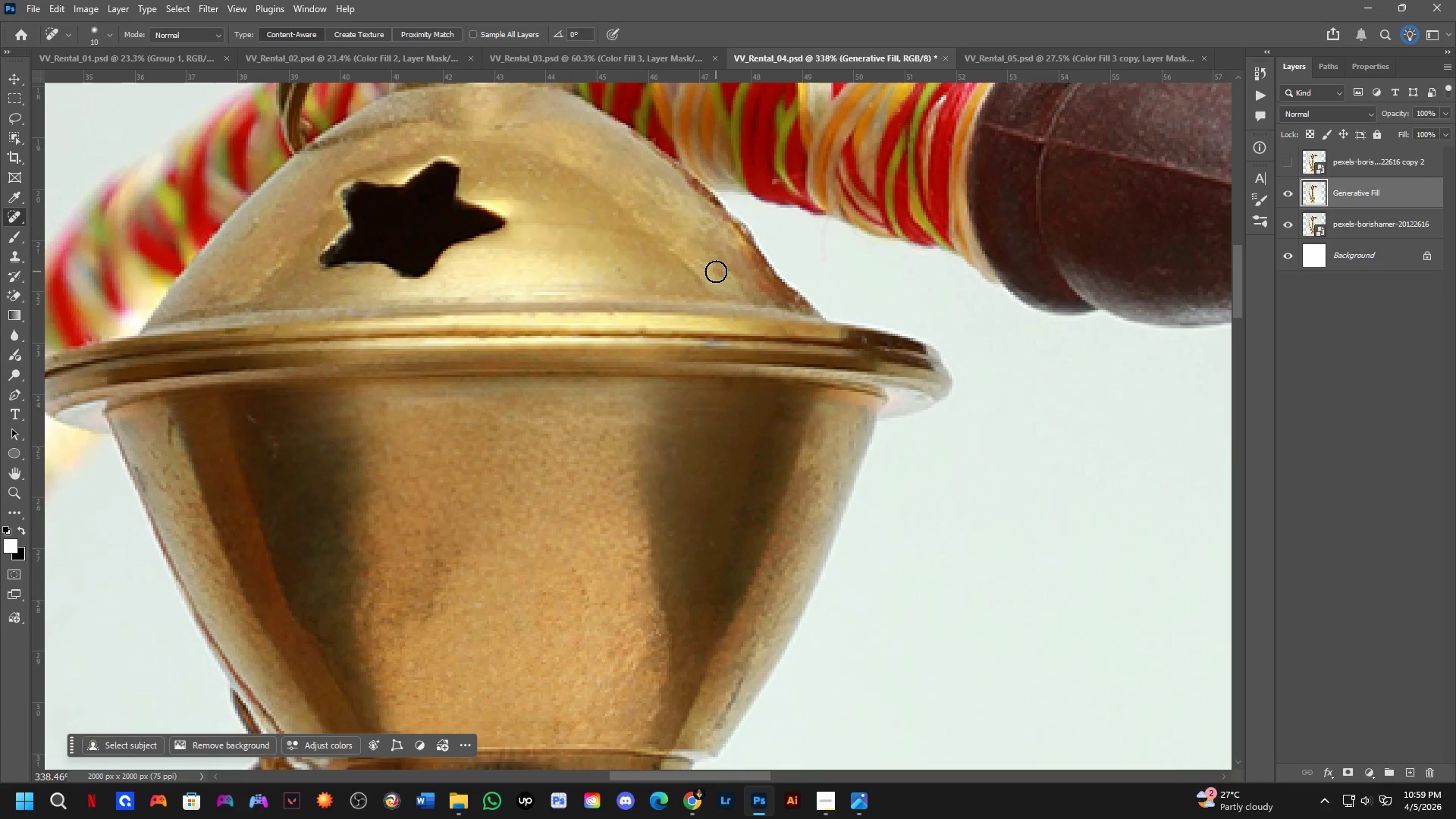 
left_click_drag(start_coordinate=[716, 273], to_coordinate=[728, 283])
 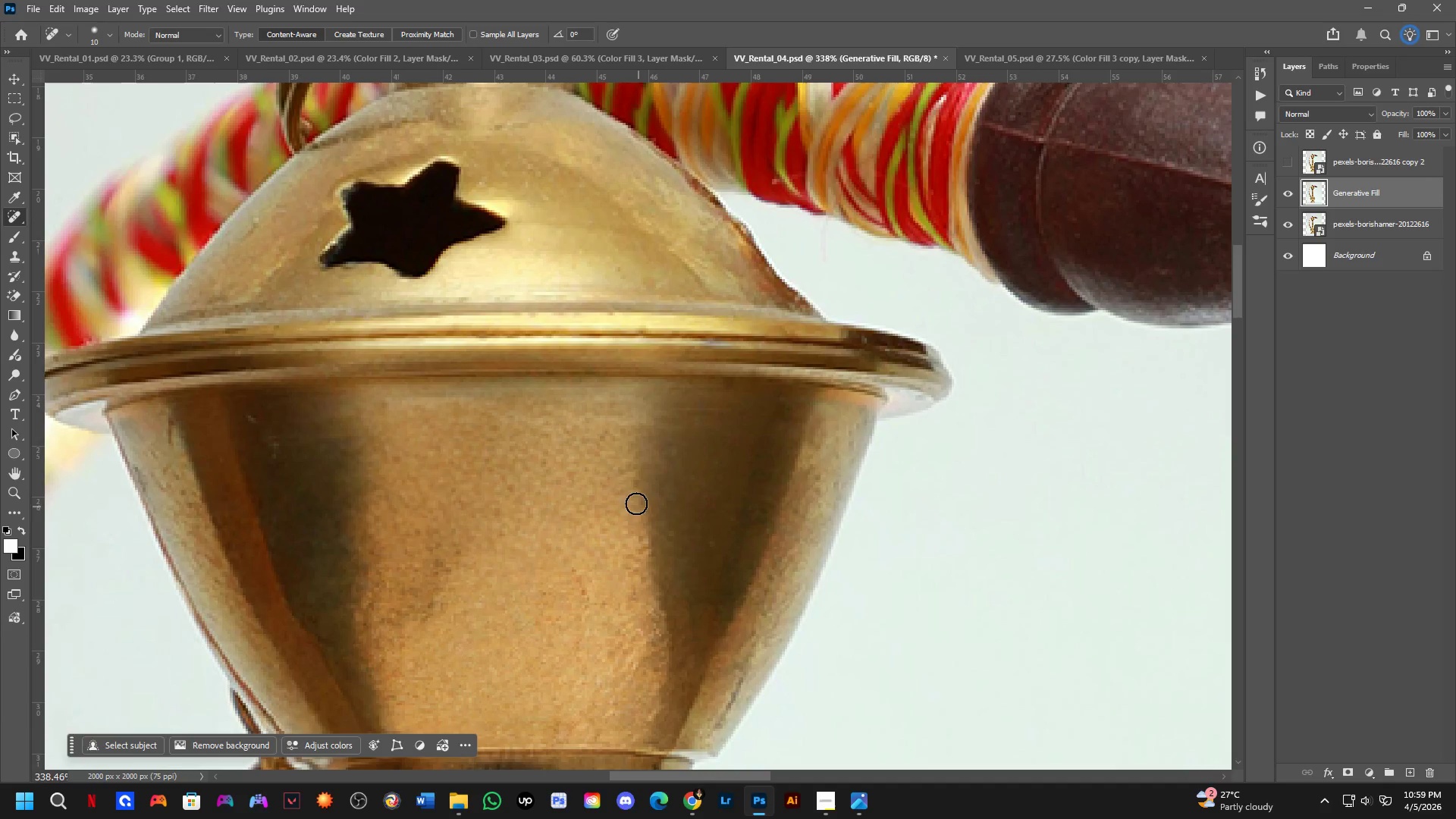 
key(Shift+ShiftLeft)
 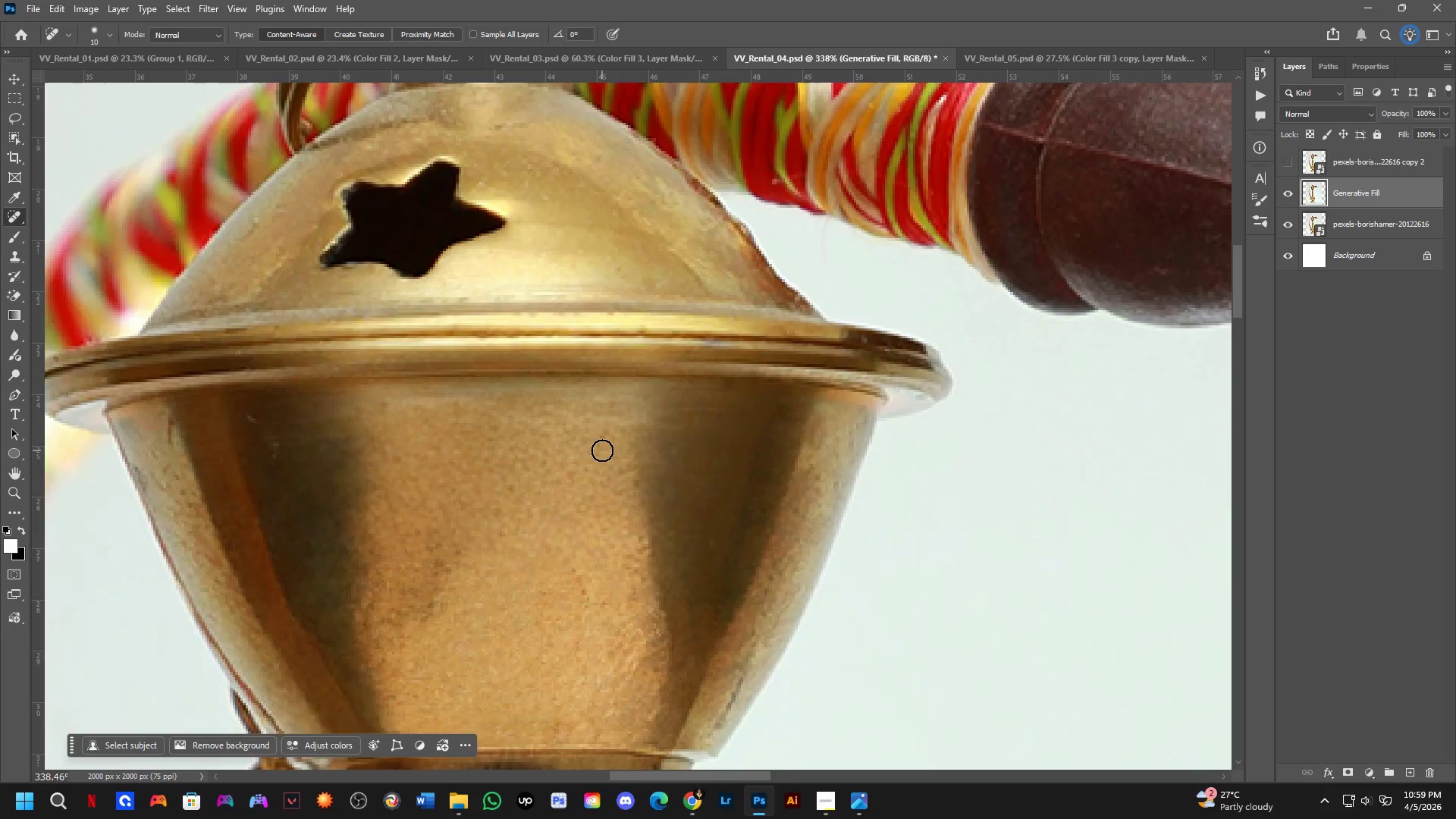 
key(Shift+ShiftLeft)
 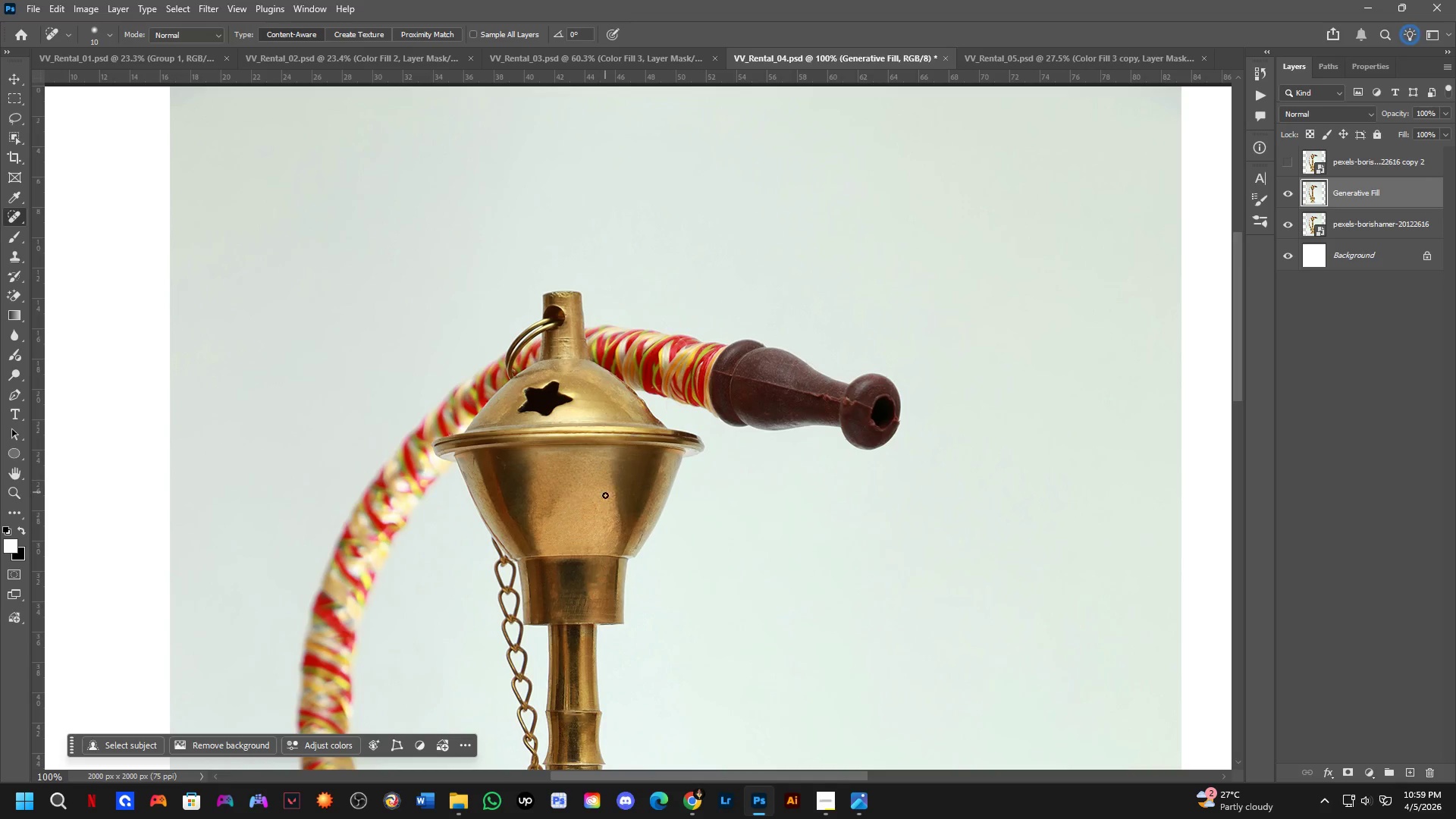 
key(Shift+ShiftLeft)
 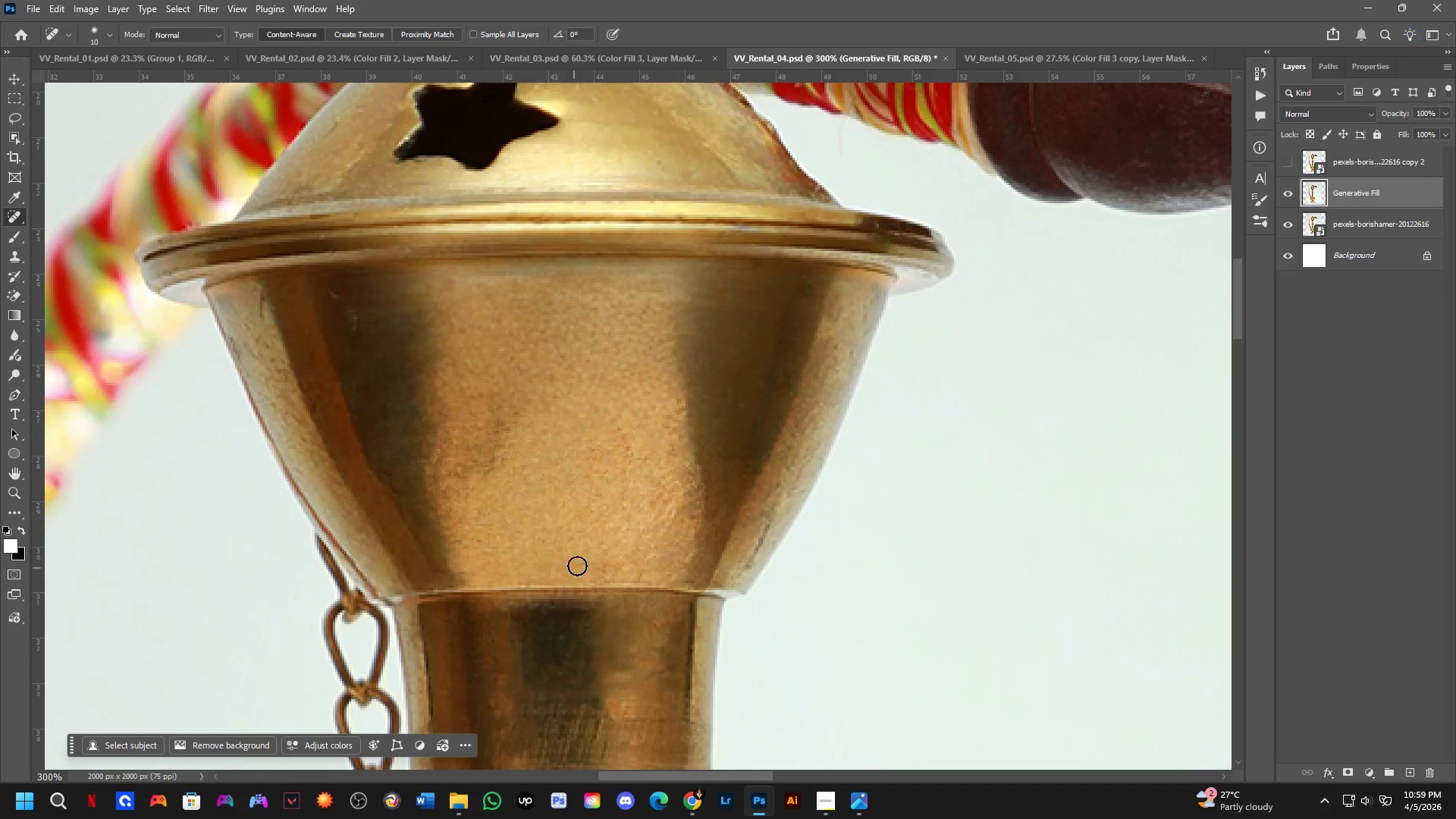 
key(Shift+ShiftLeft)
 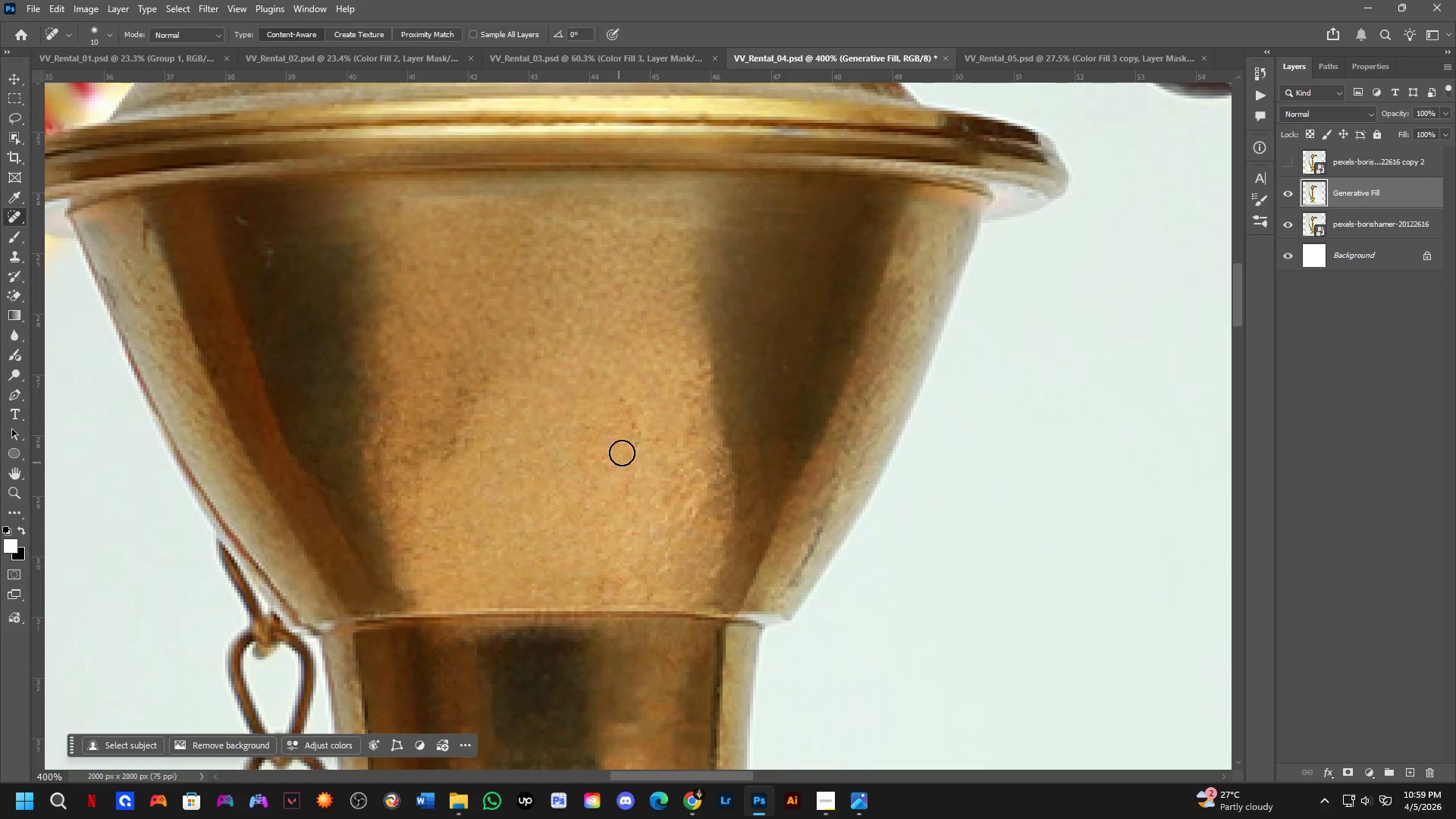 
key(Shift+ShiftLeft)
 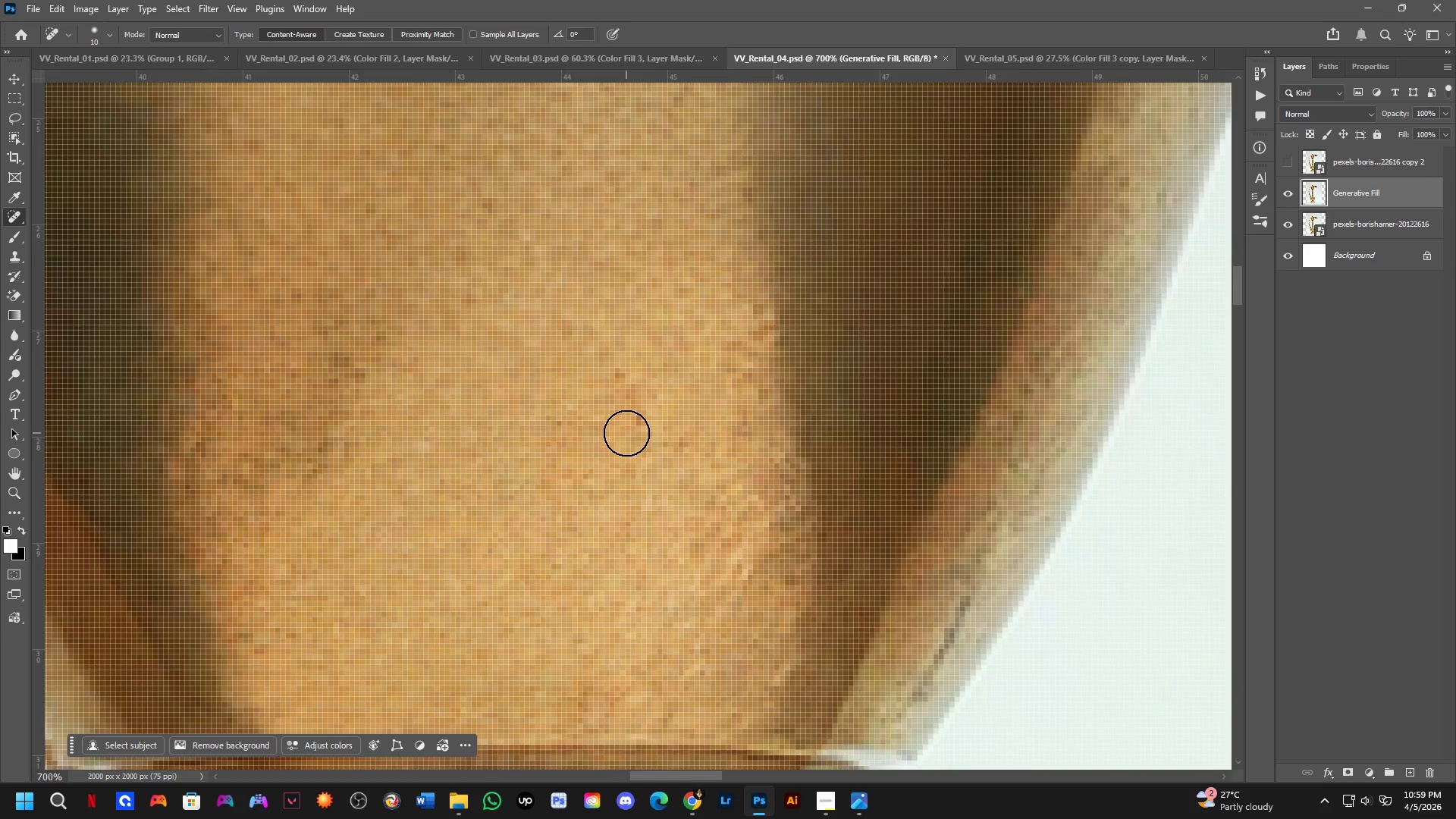 
key(Shift+ShiftLeft)
 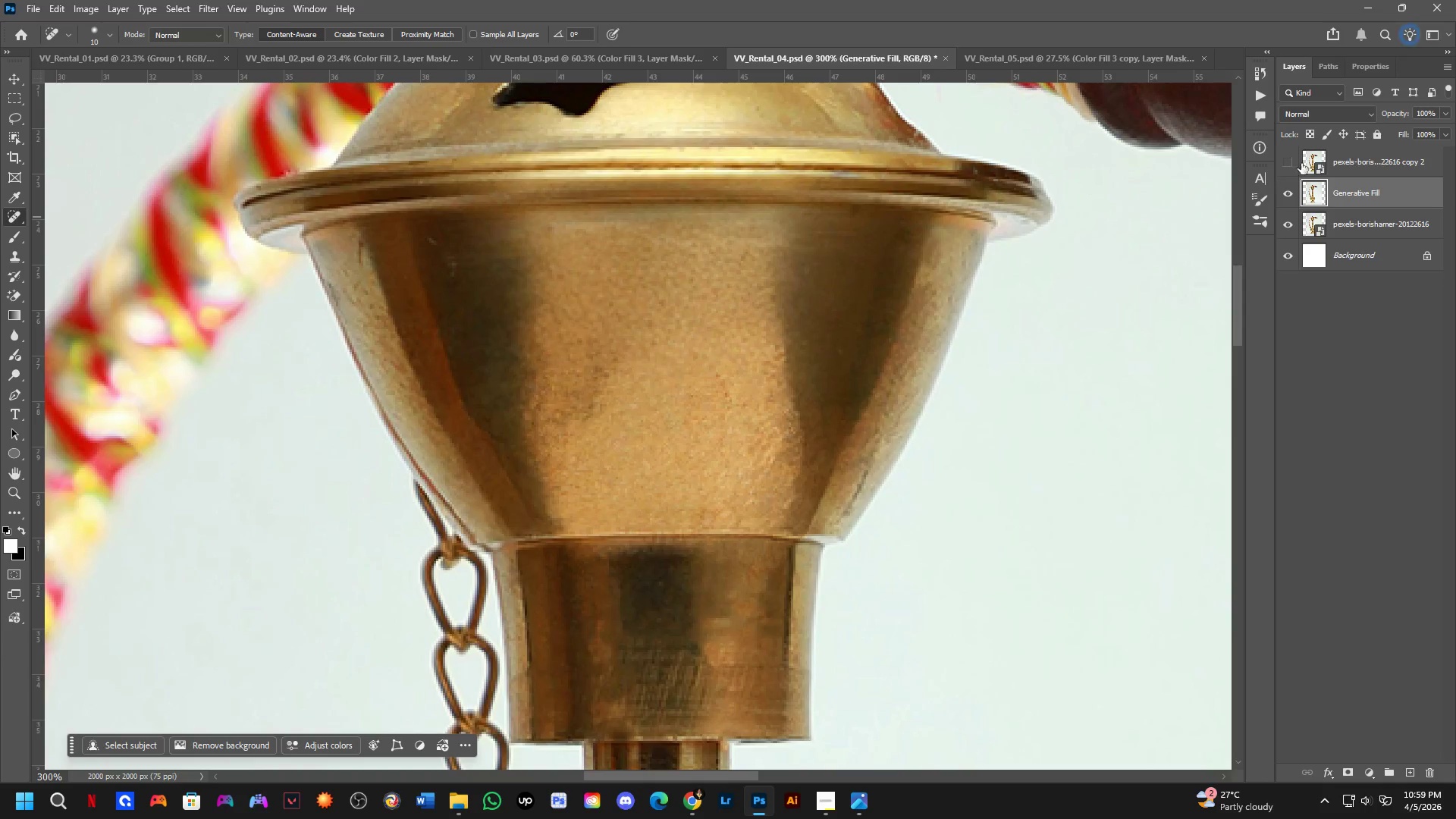 
scroll: coordinate [880, 346], scroll_direction: none, amount: 0.0
 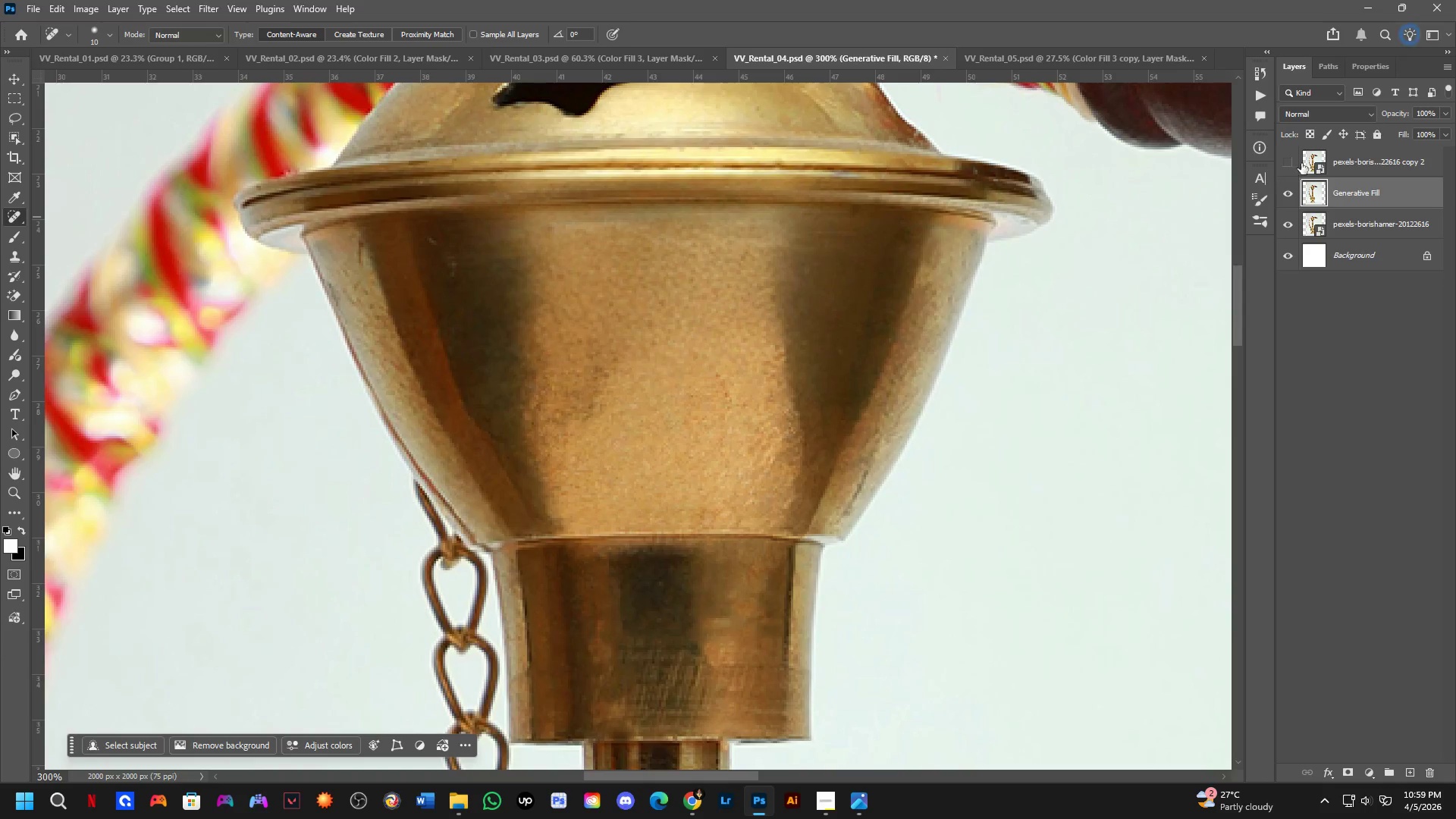 
left_click([1290, 158])
 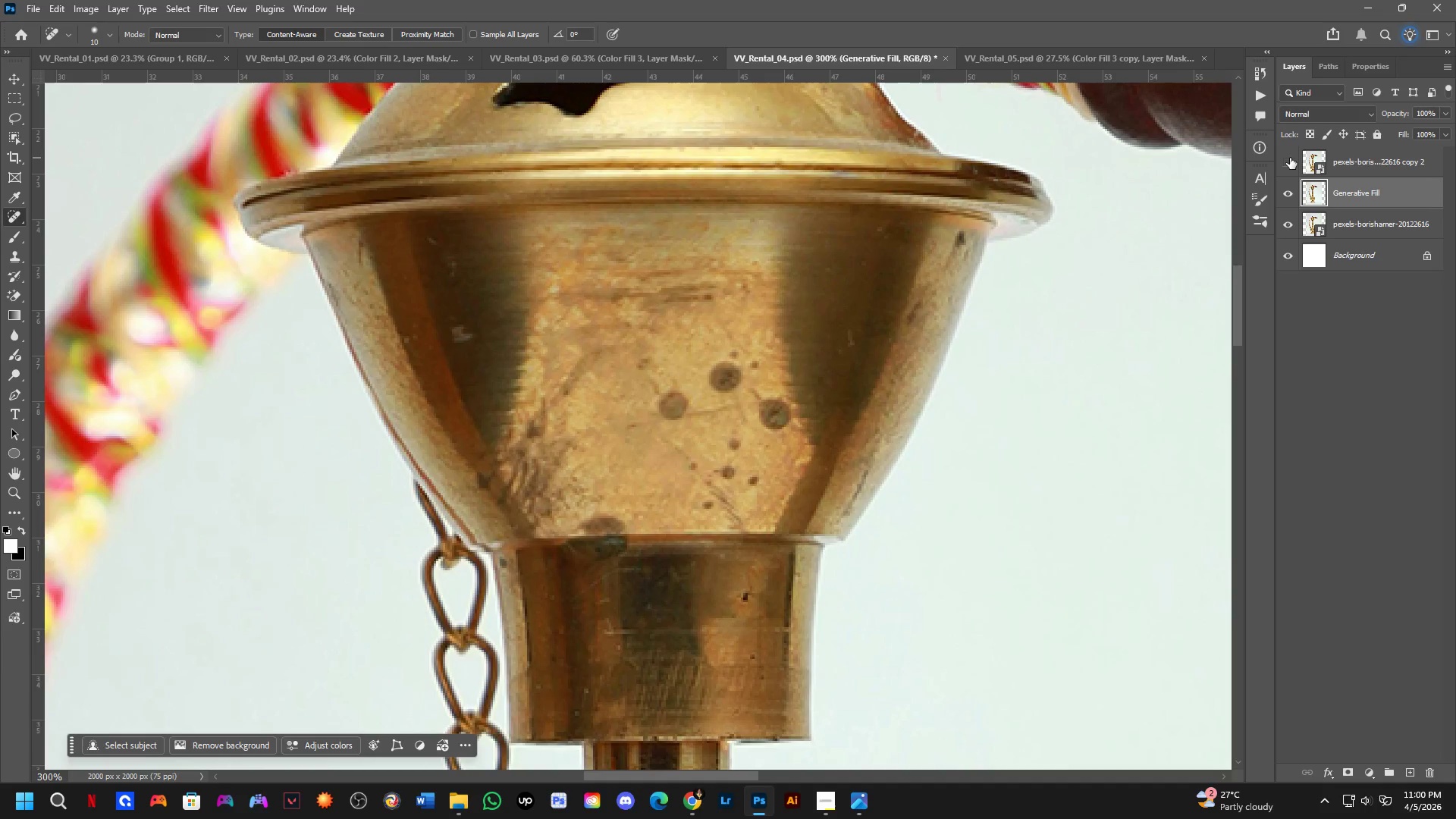 
left_click([1290, 158])
 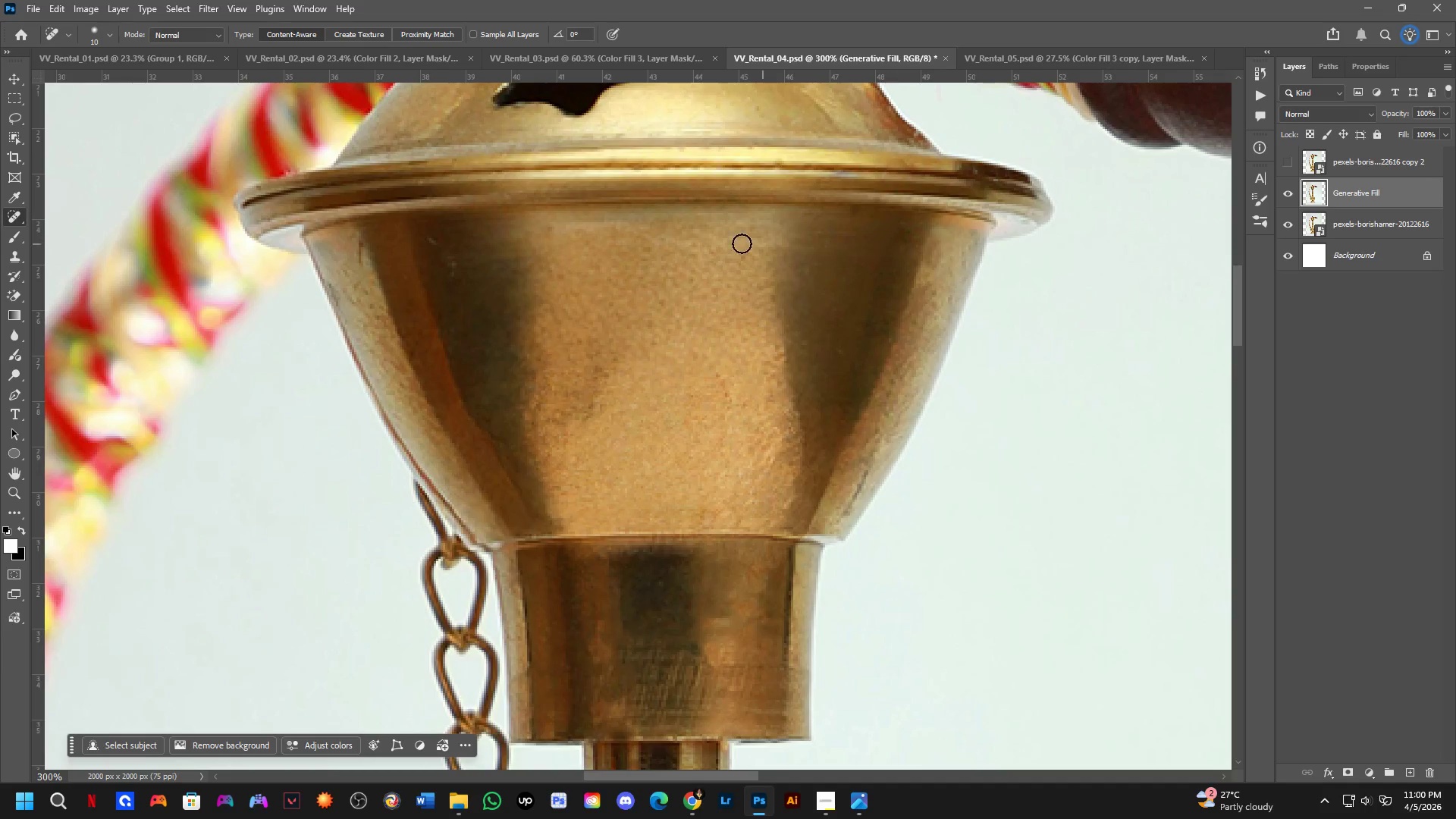 
scroll: coordinate [479, 267], scroll_direction: up, amount: 2.0
 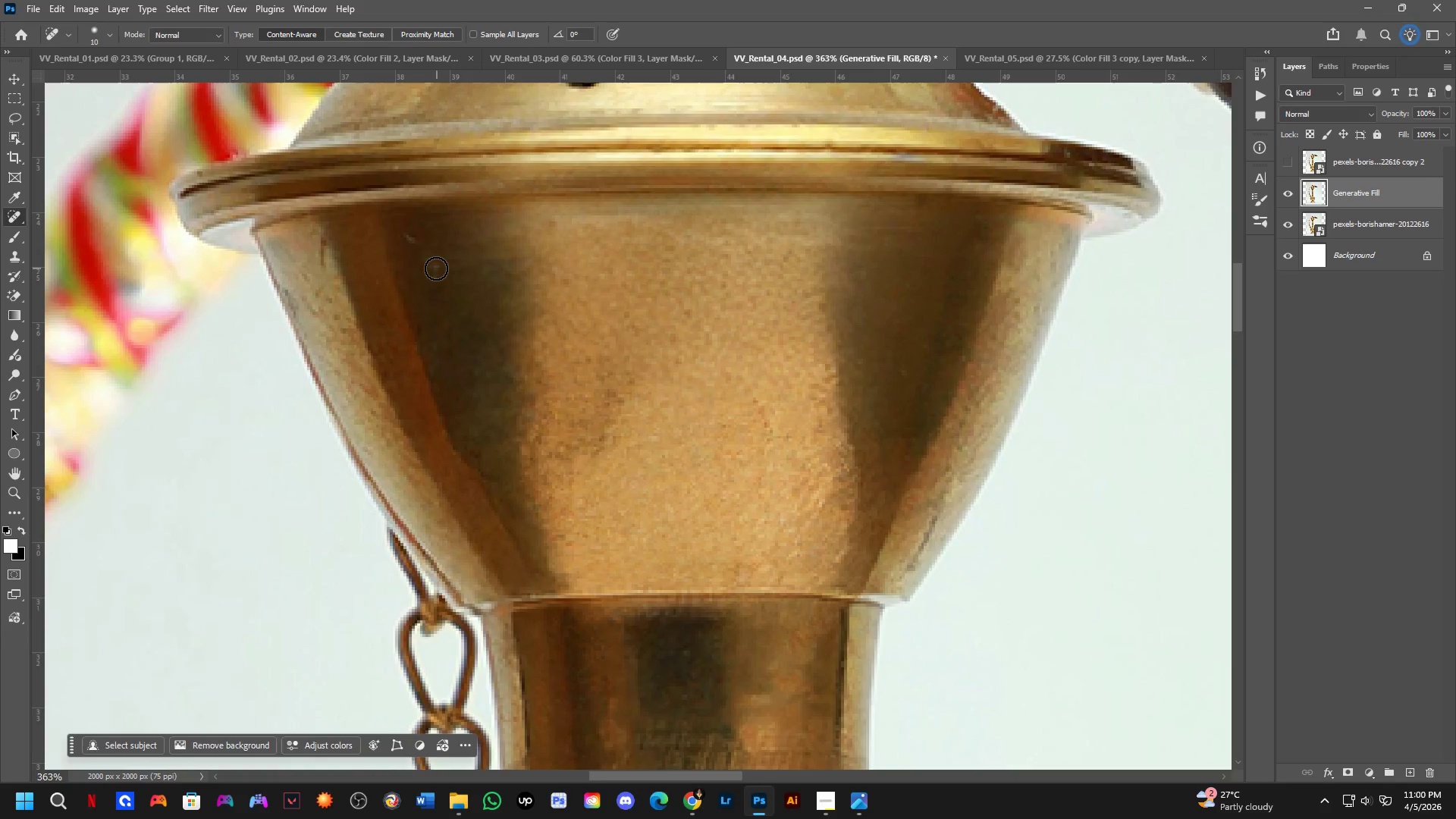 
left_click_drag(start_coordinate=[434, 268], to_coordinate=[435, 277])
 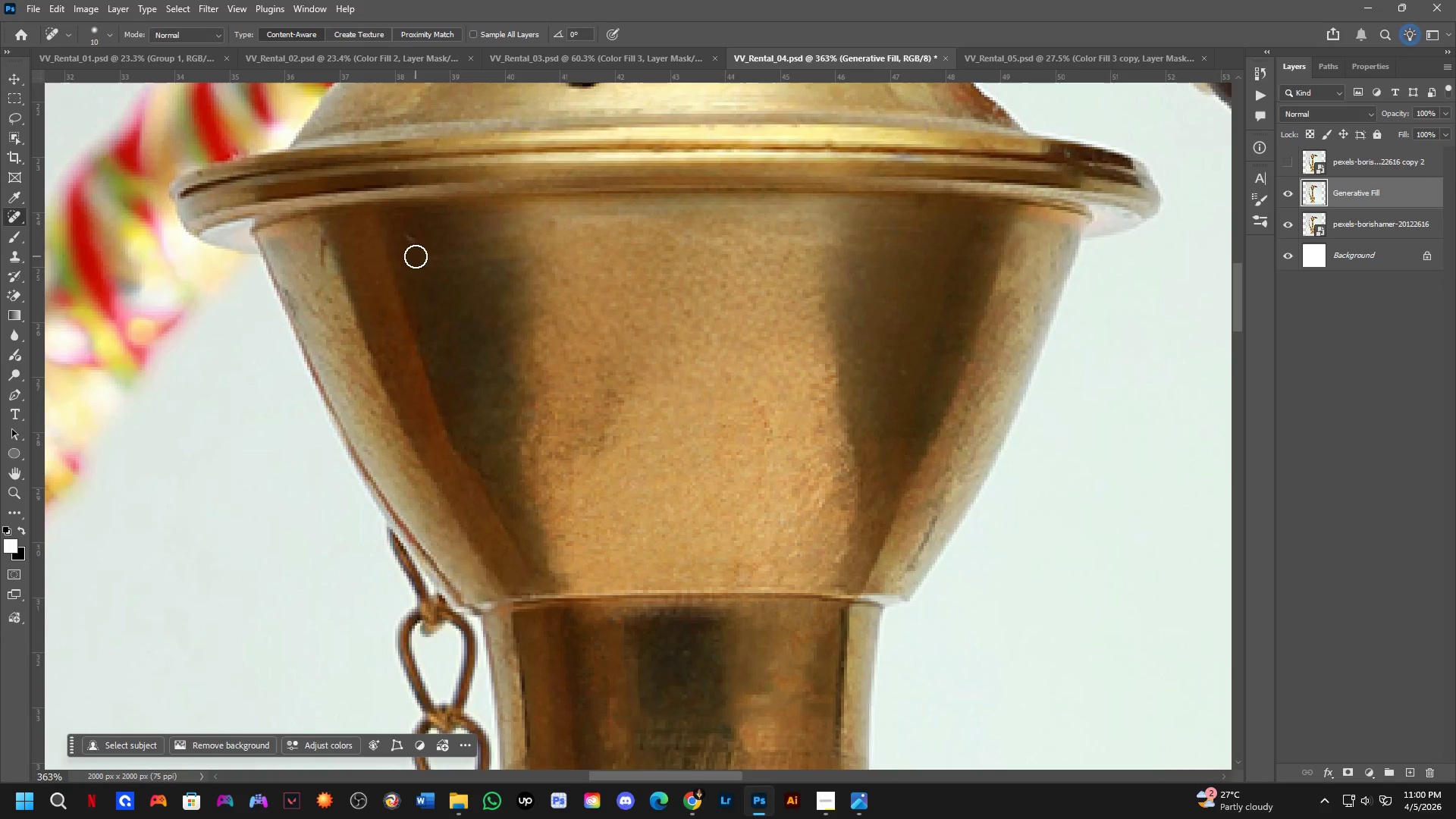 
left_click_drag(start_coordinate=[412, 241], to_coordinate=[407, 228])
 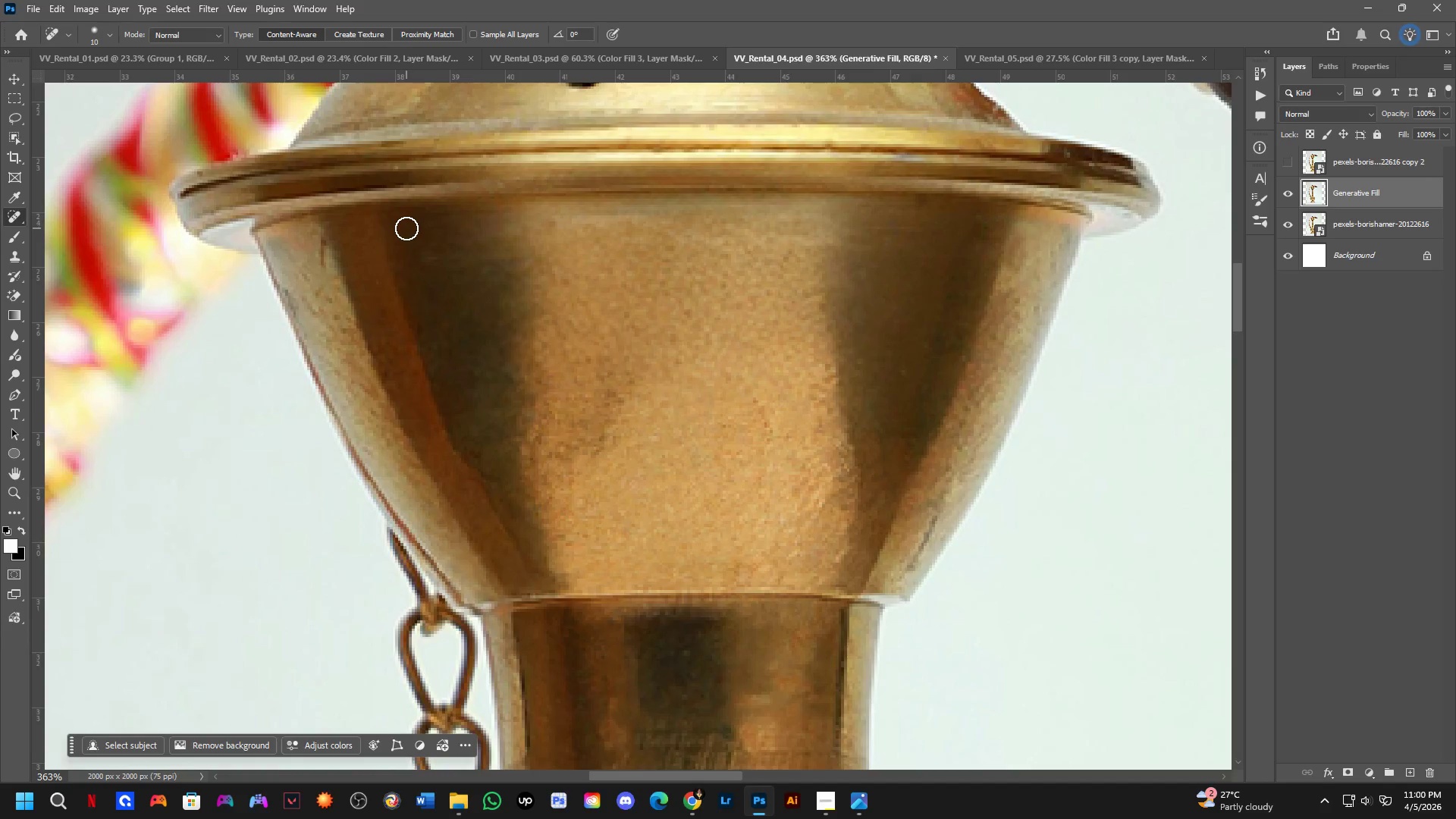 
hold_key(key=Space, duration=0.47)
 